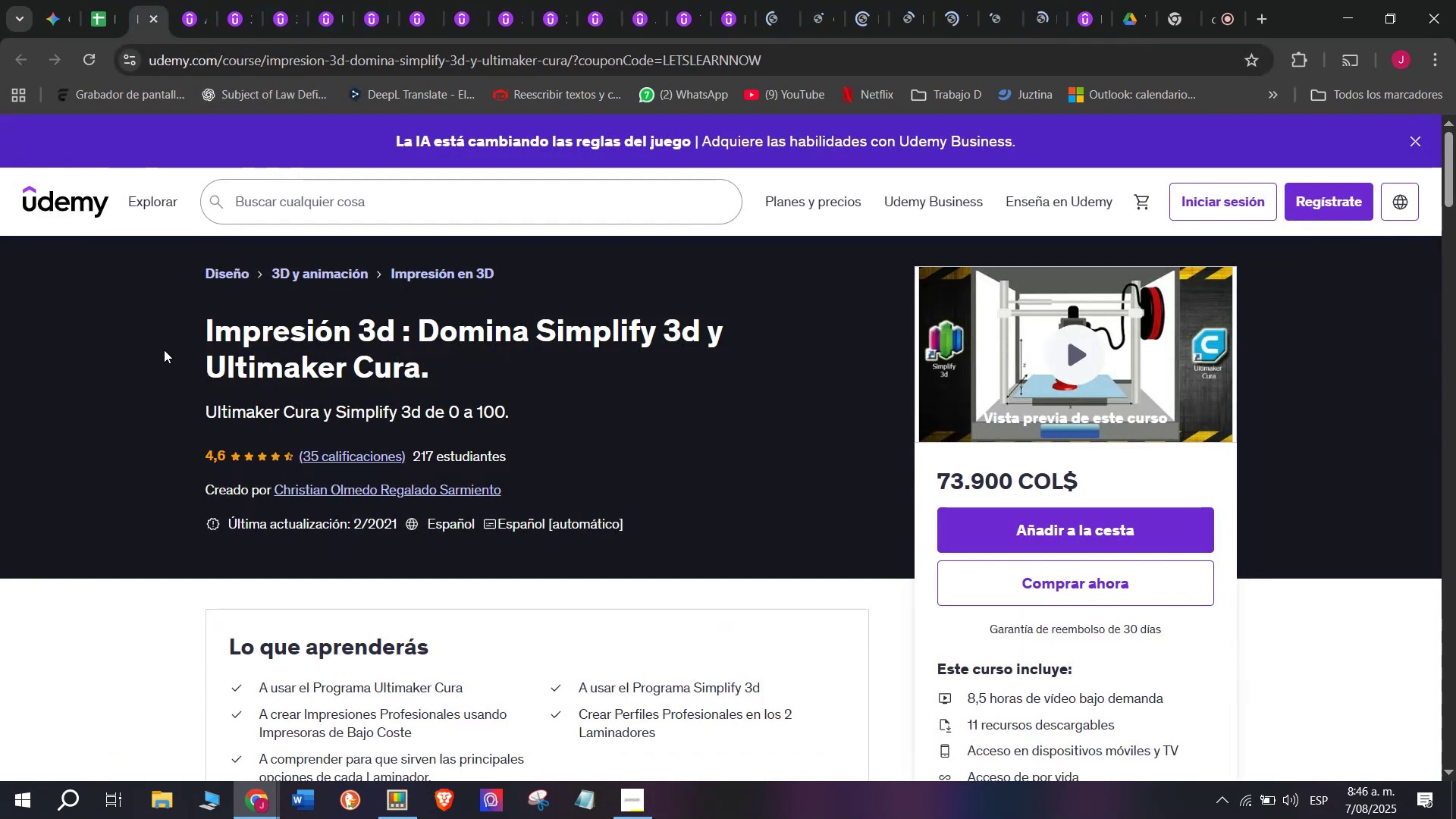 
left_click_drag(start_coordinate=[184, 328], to_coordinate=[528, 369])
 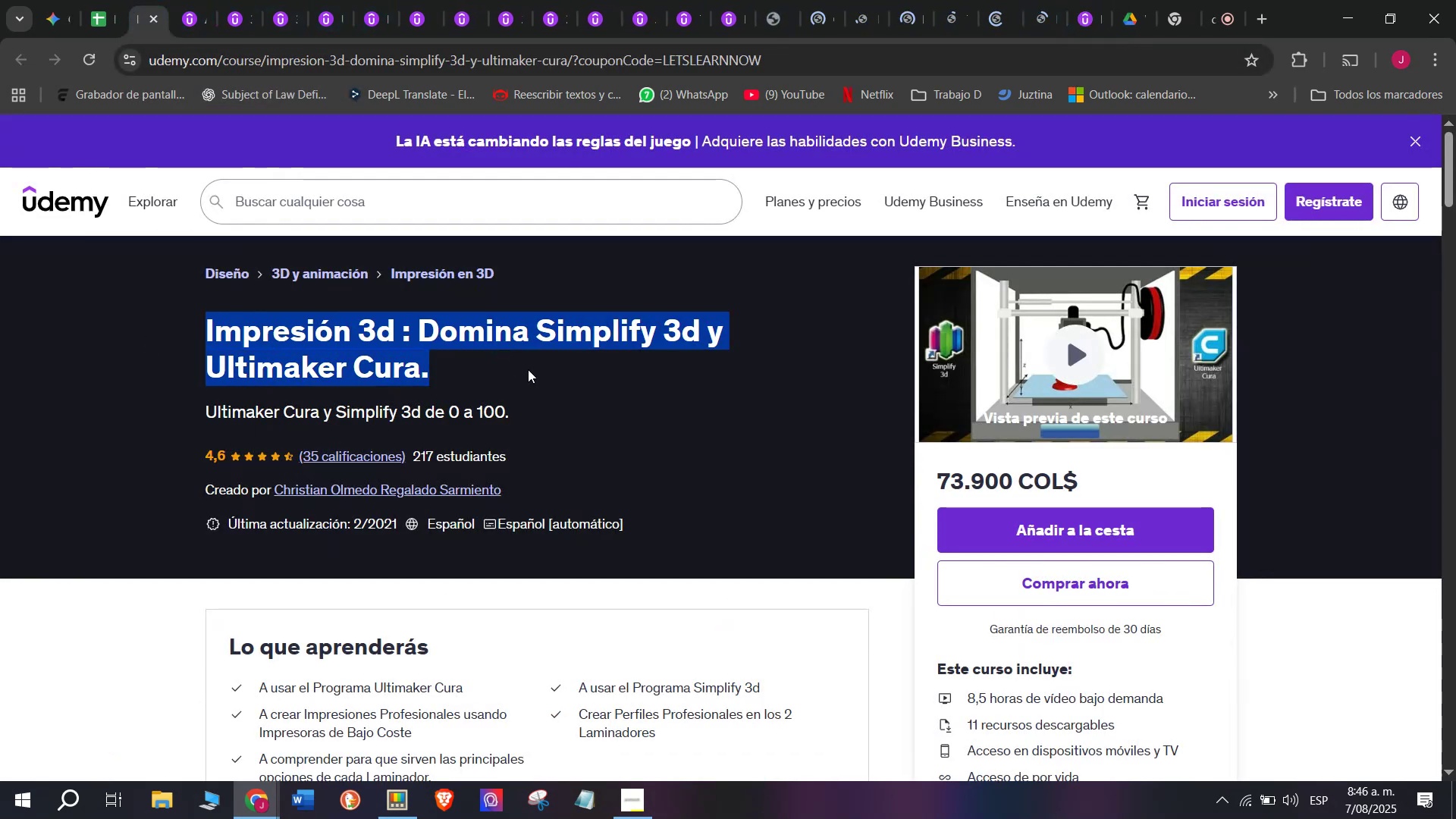 
key(Control+ControlLeft)
 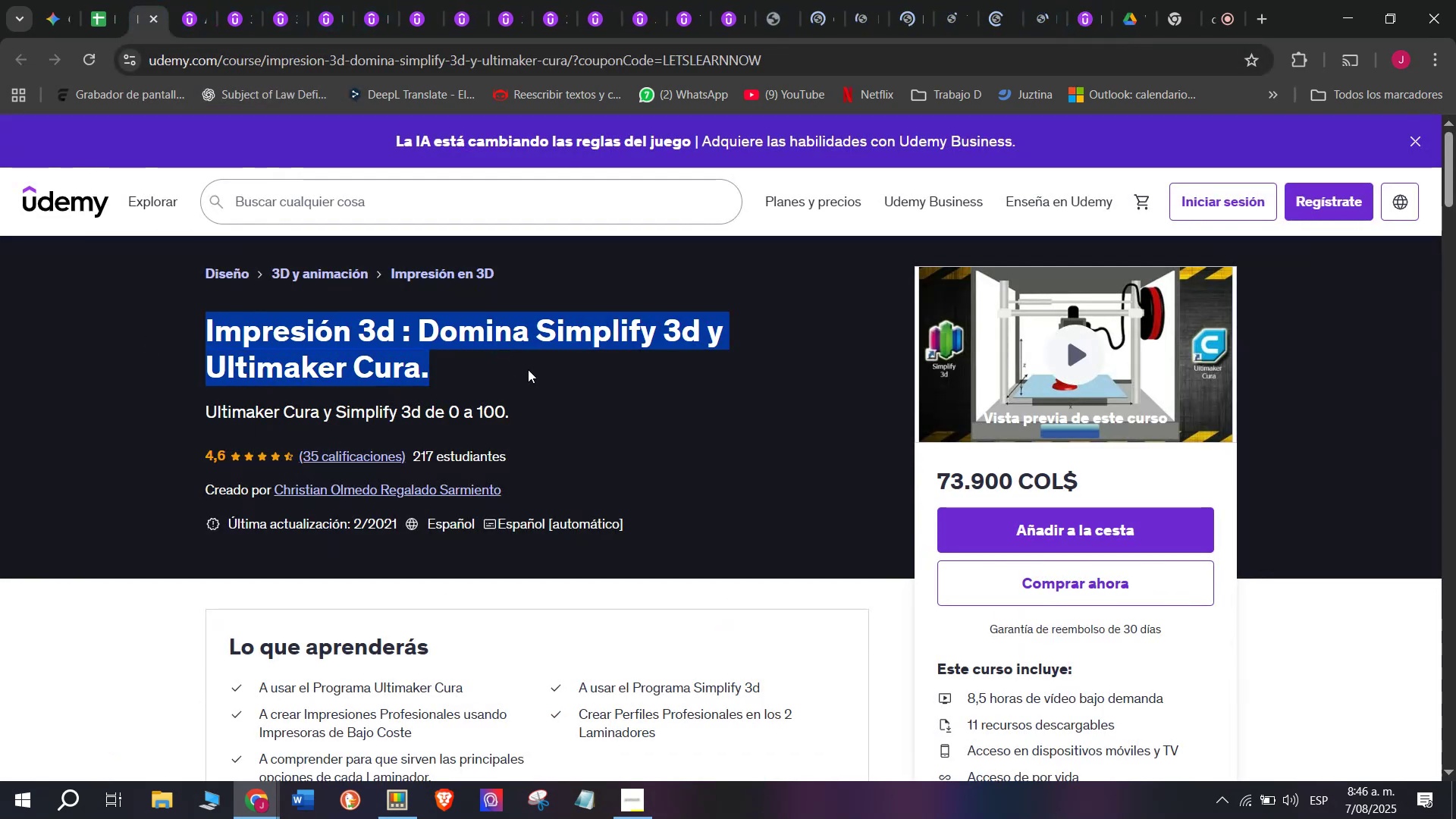 
key(Break)
 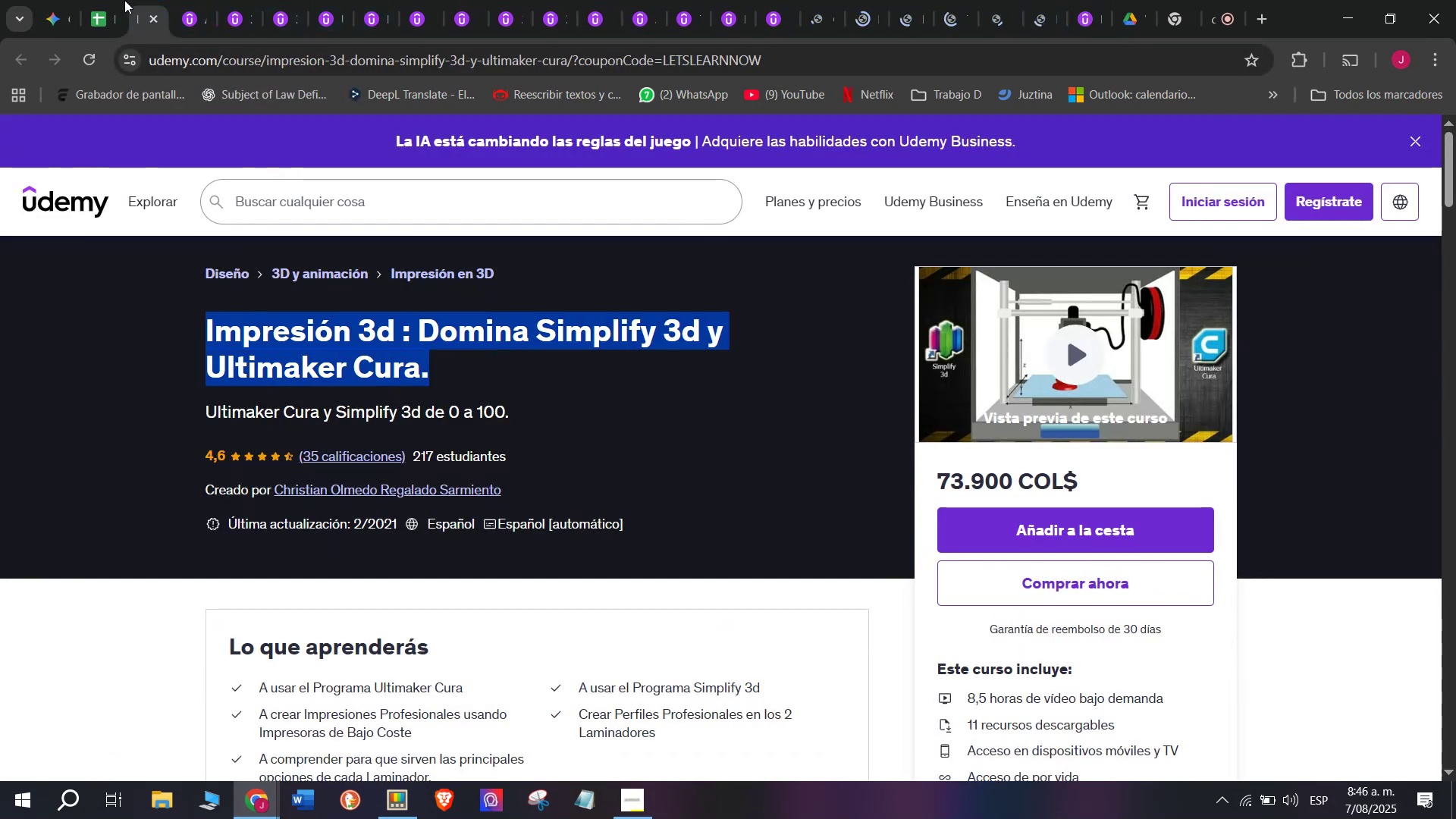 
key(Control+C)
 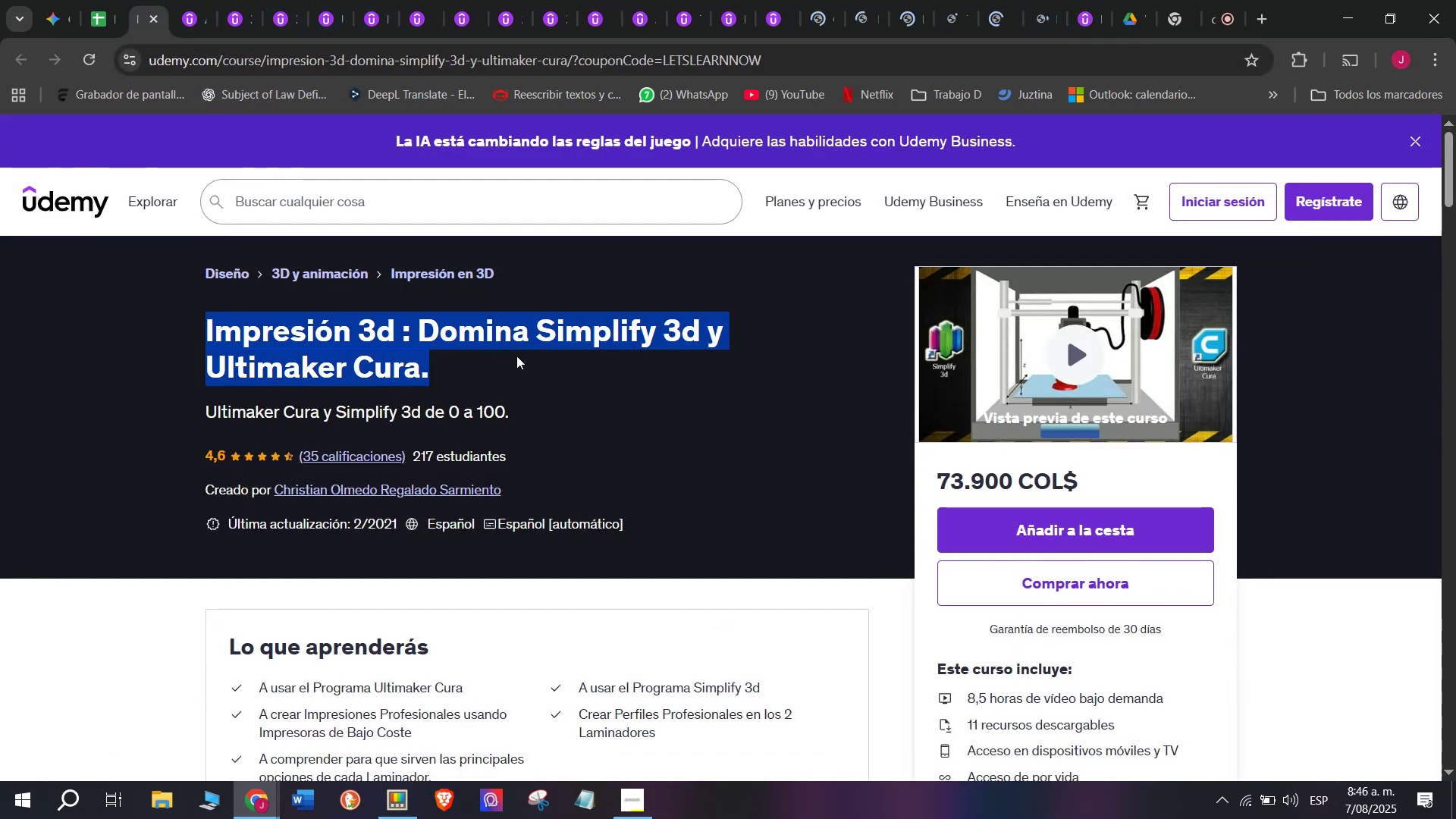 
key(Break)
 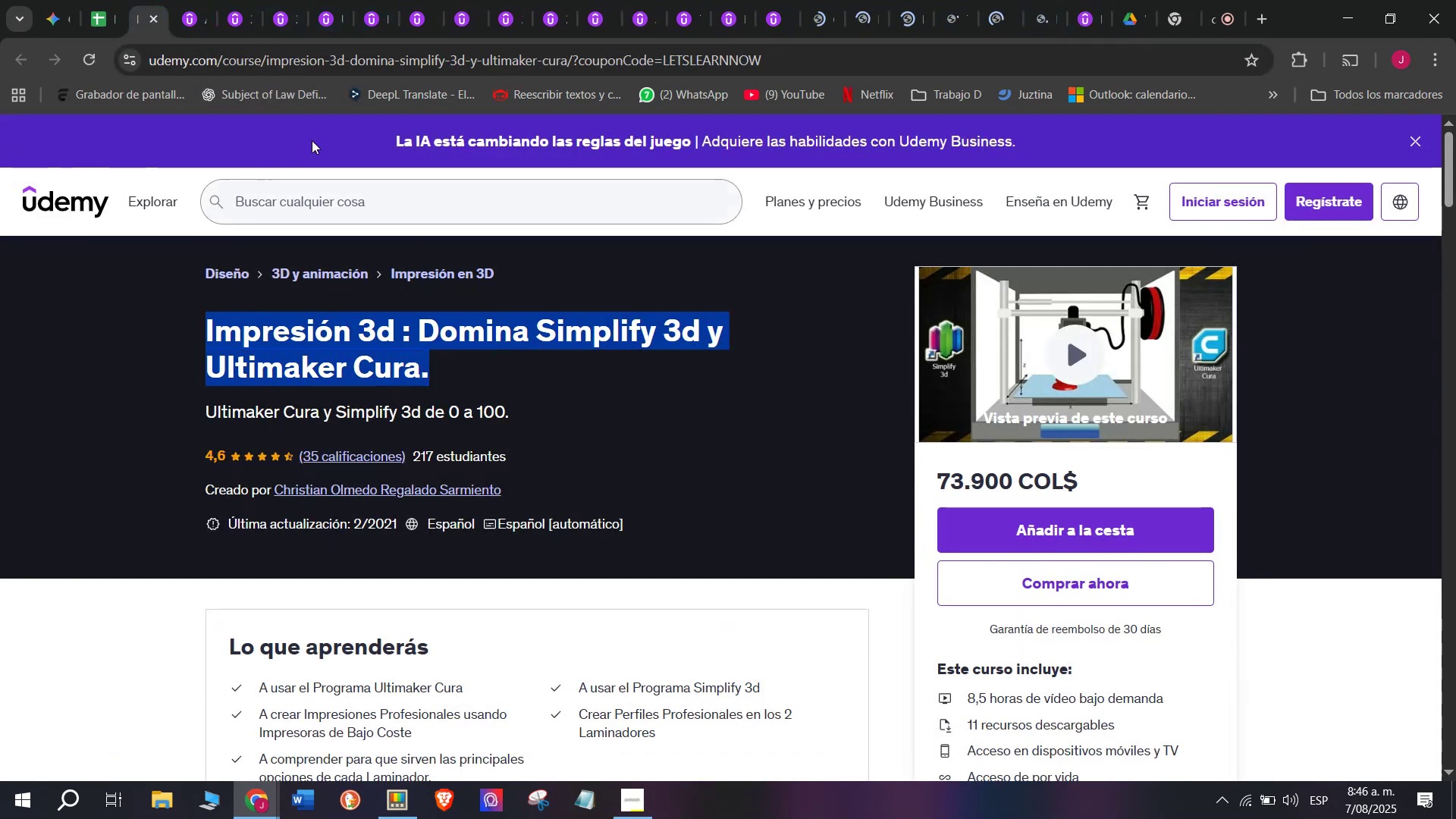 
key(Control+C)
 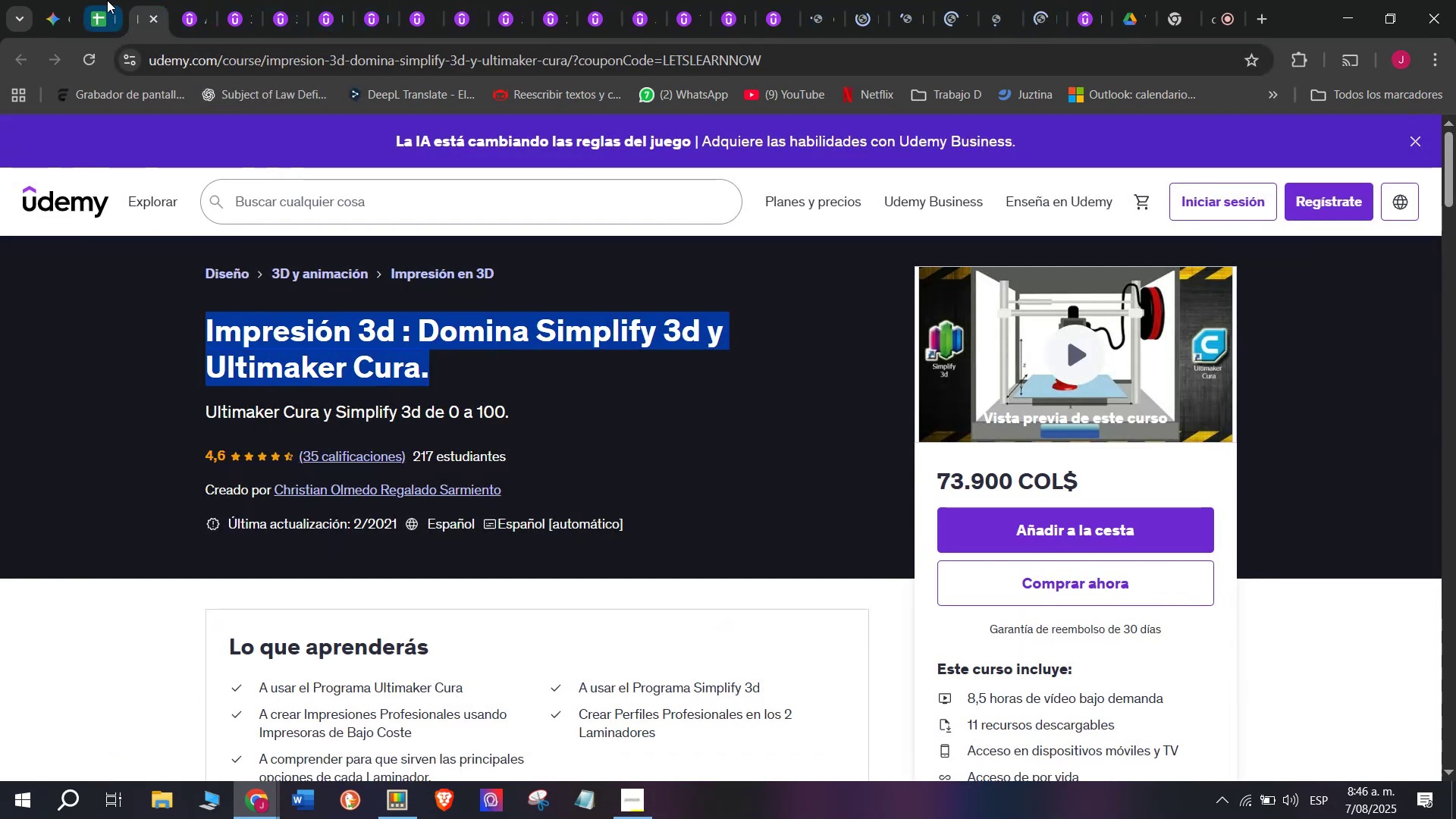 
key(Control+ControlLeft)
 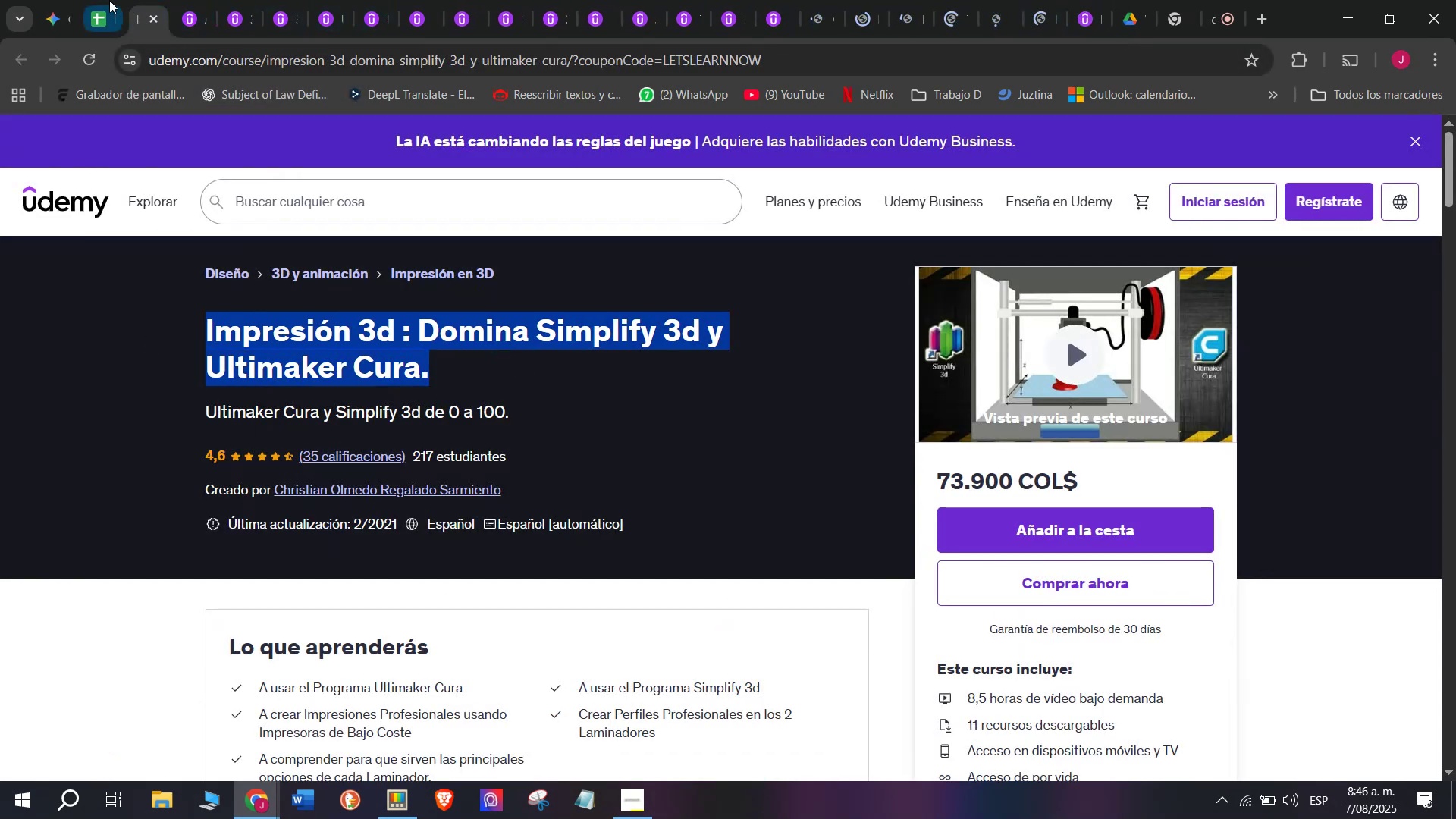 
left_click([105, 0])
 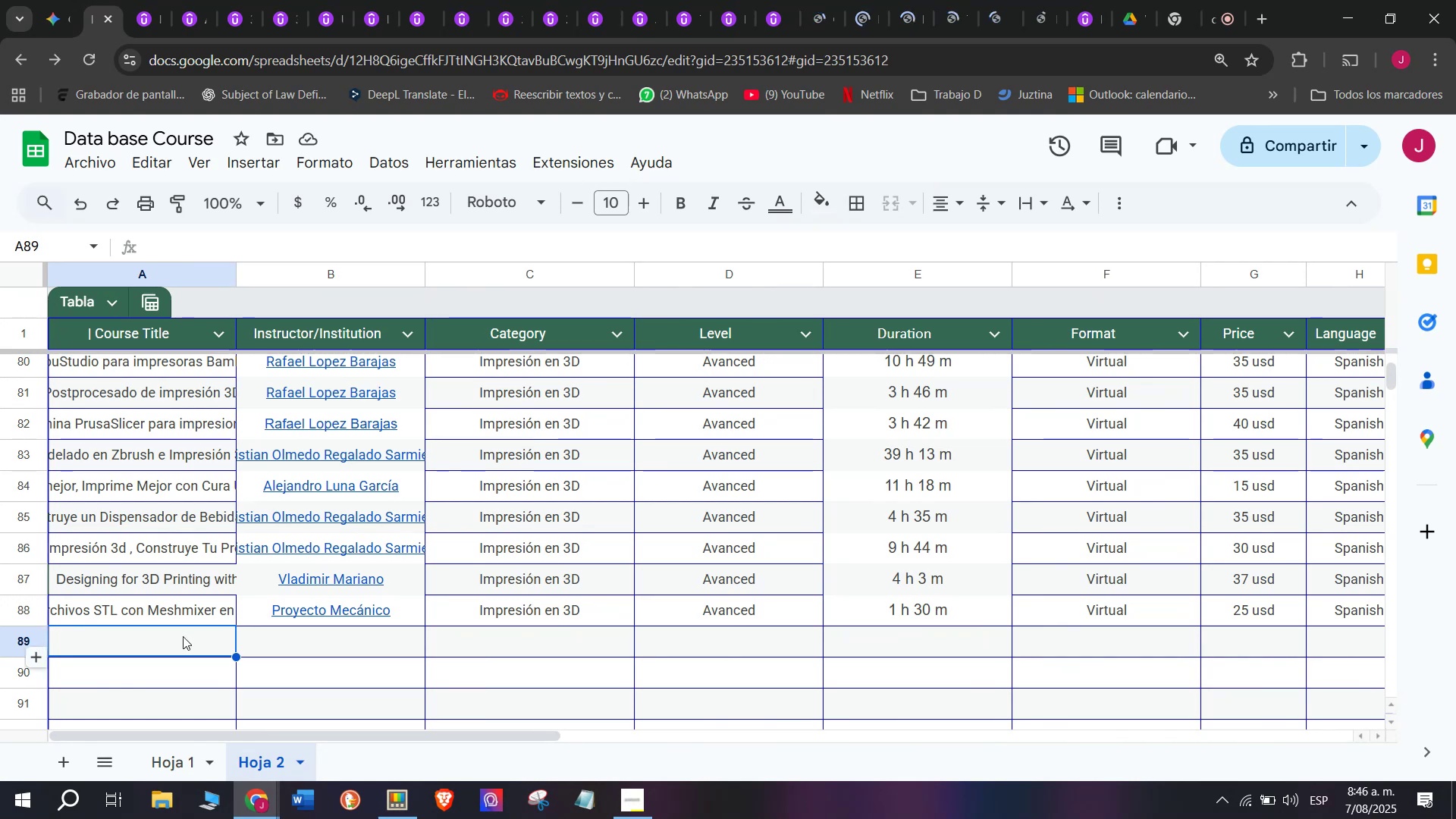 
double_click([183, 636])
 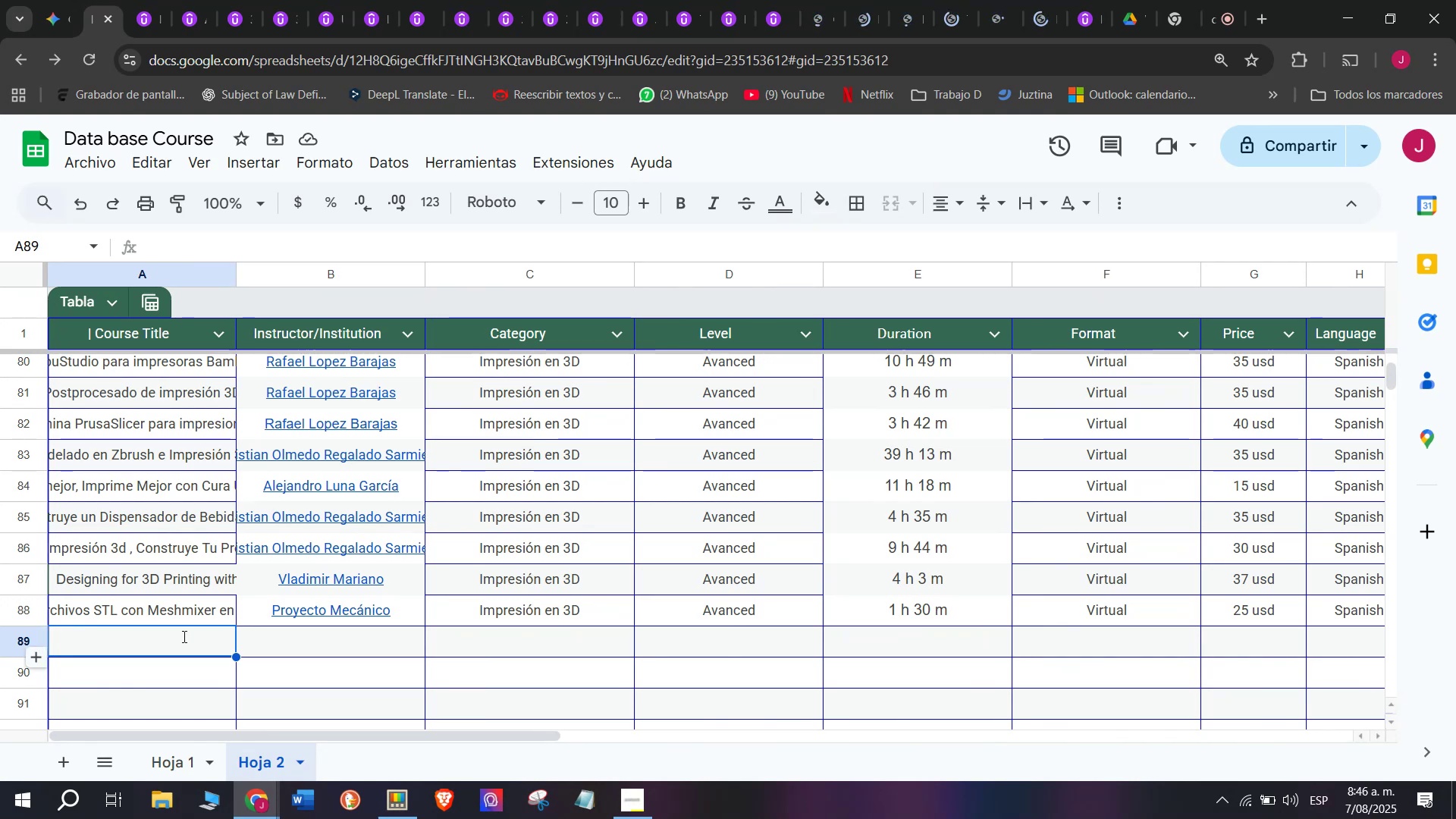 
key(Control+ControlLeft)
 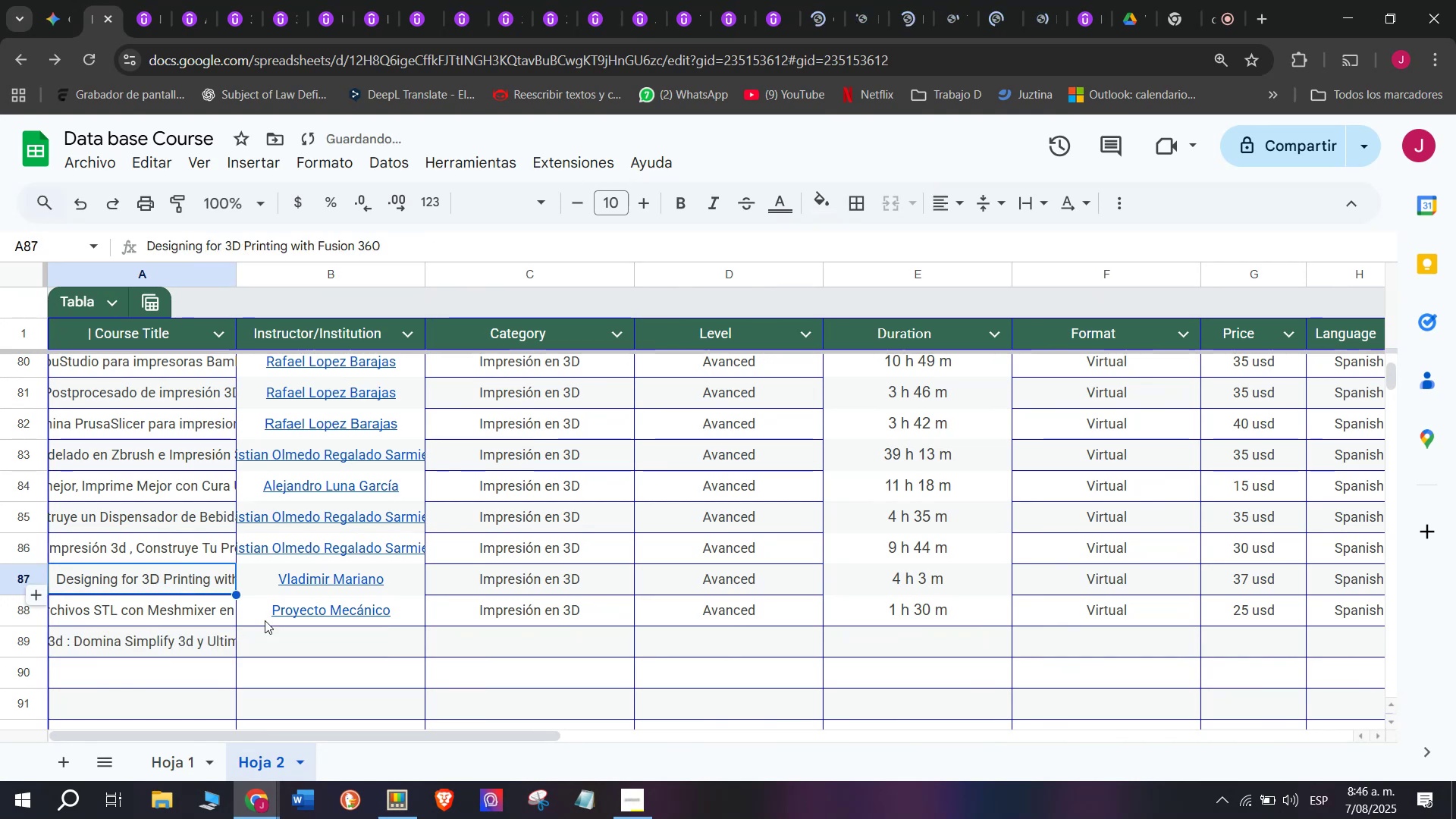 
key(Z)
 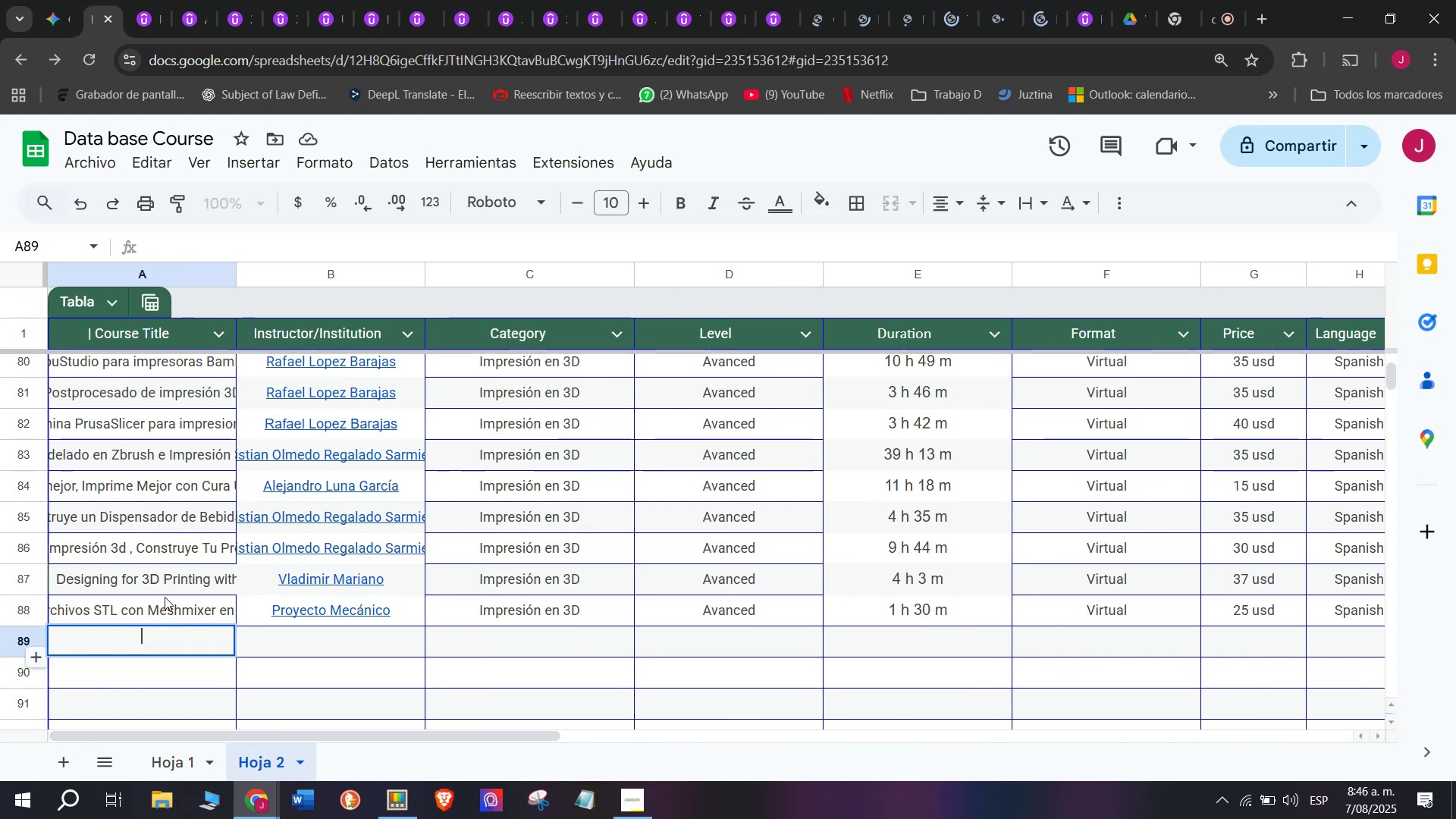 
key(Control+V)
 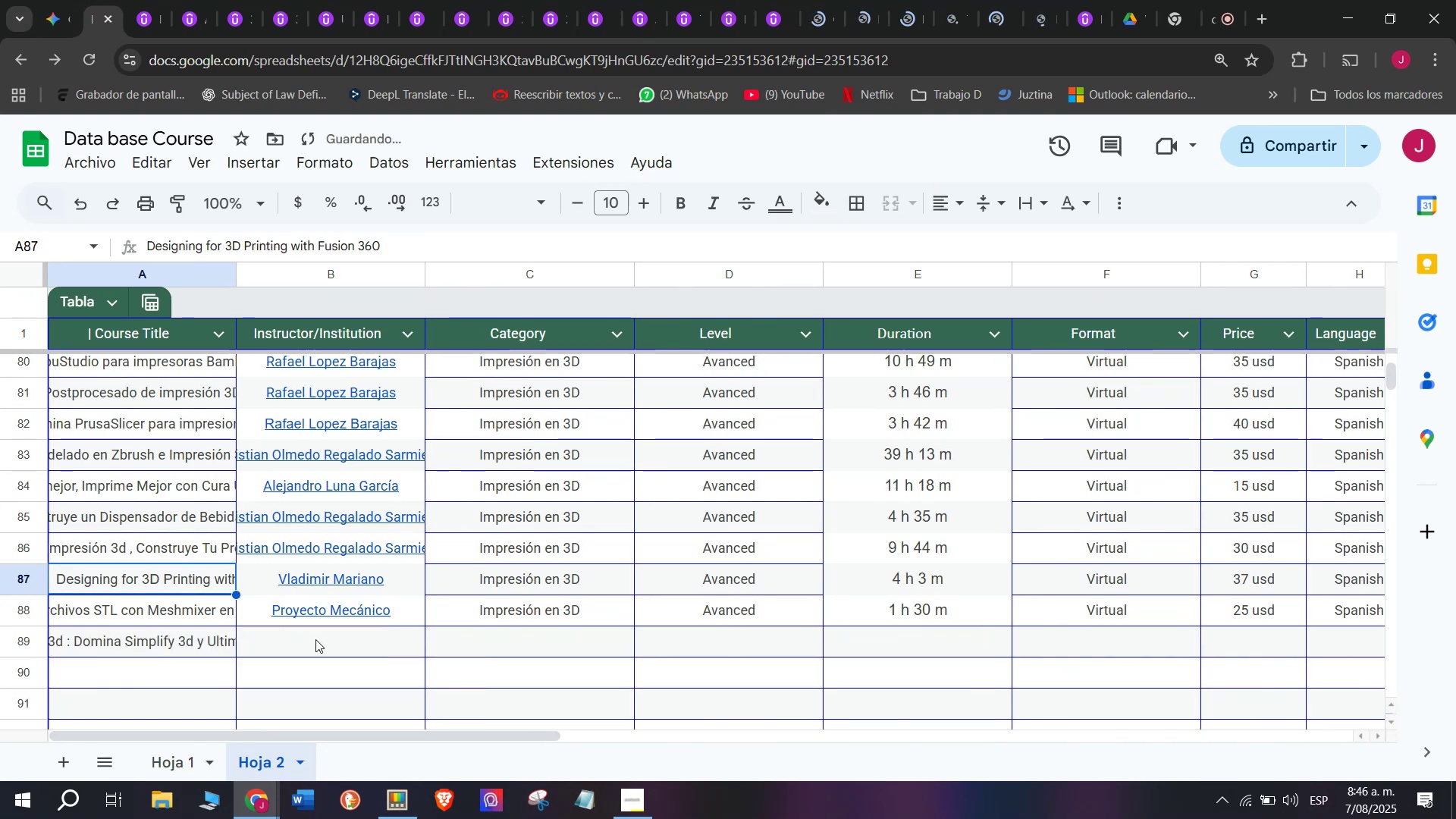 
triple_click([315, 639])
 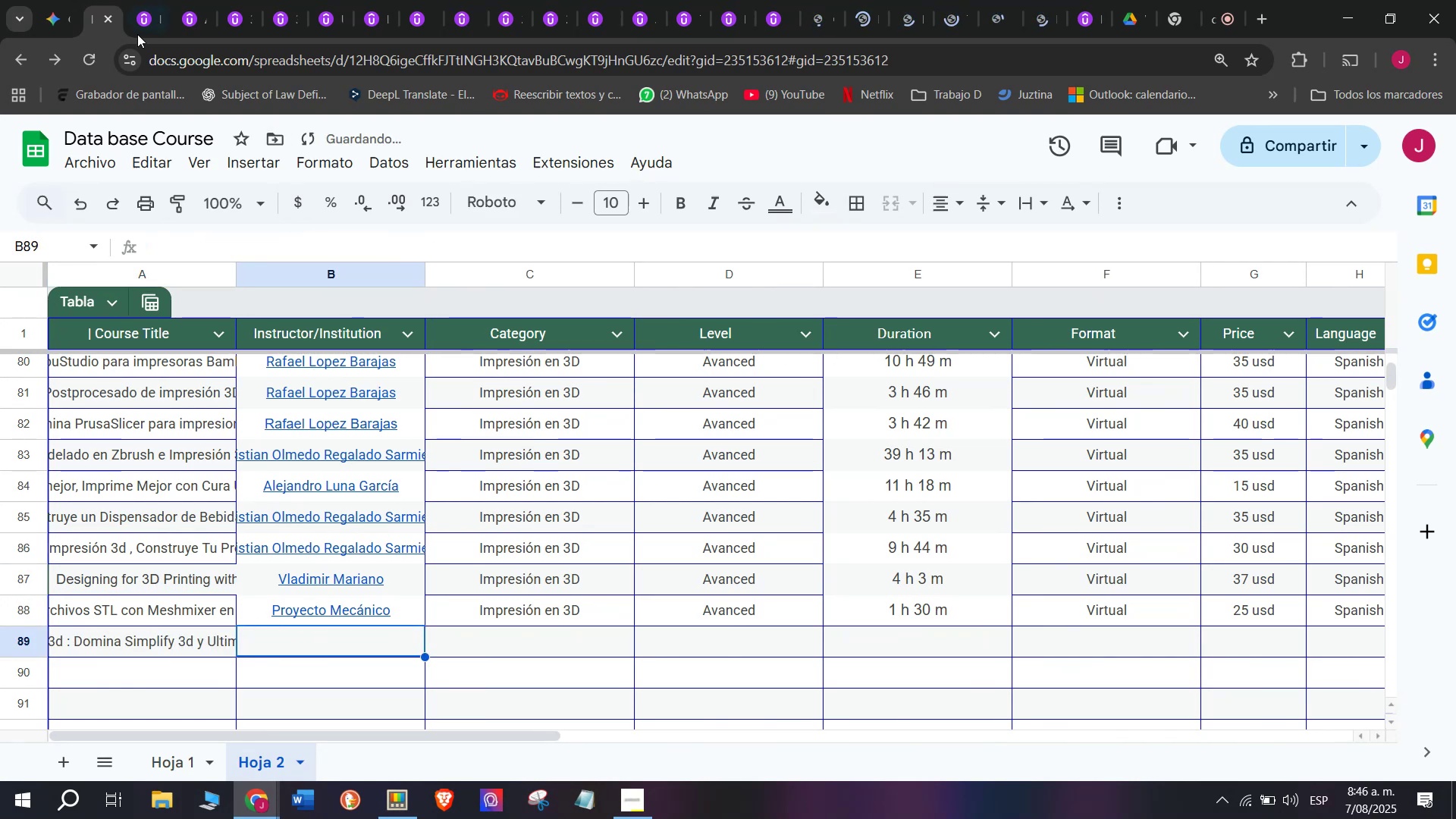 
left_click([136, 14])
 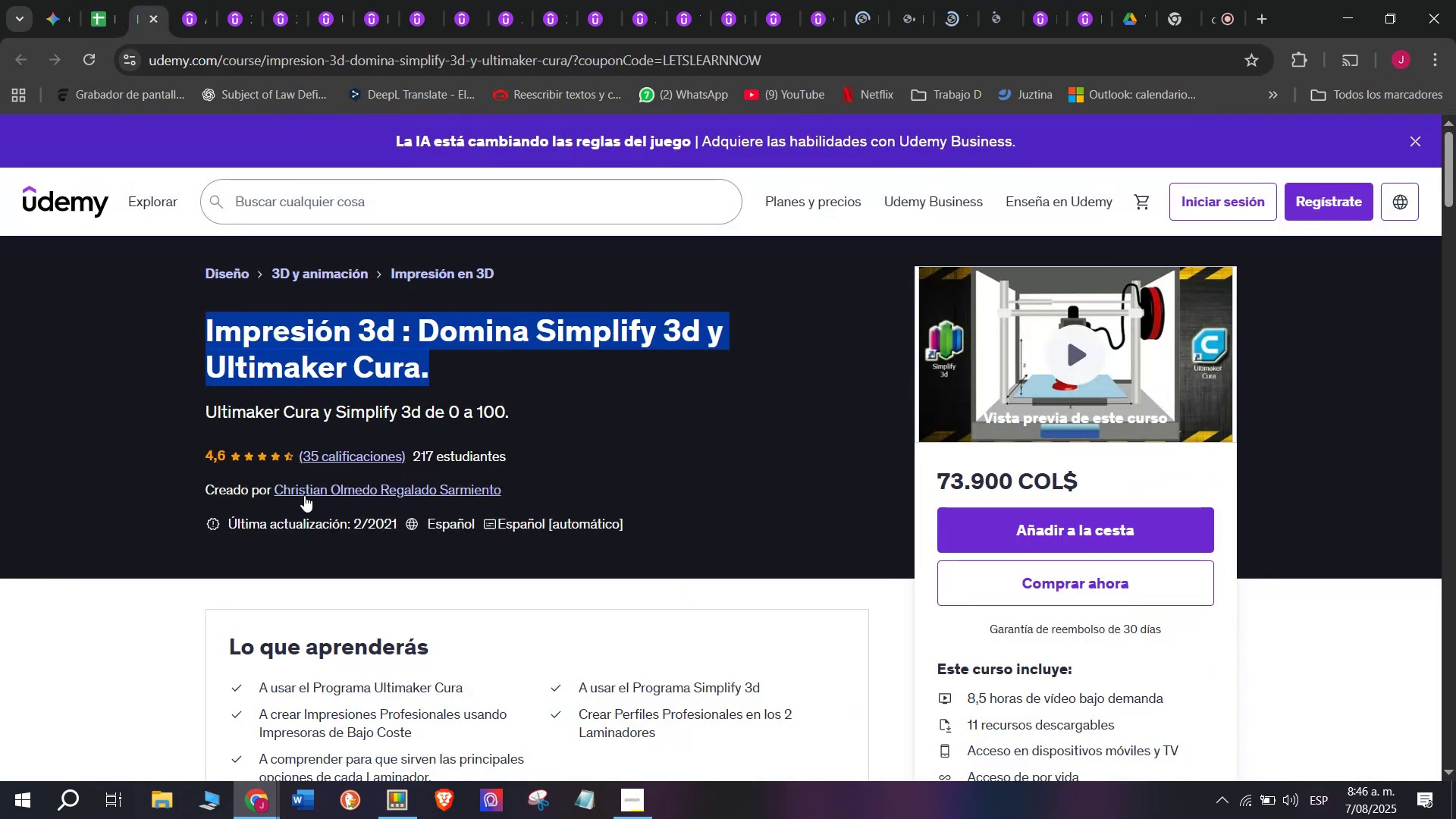 
left_click([305, 493])
 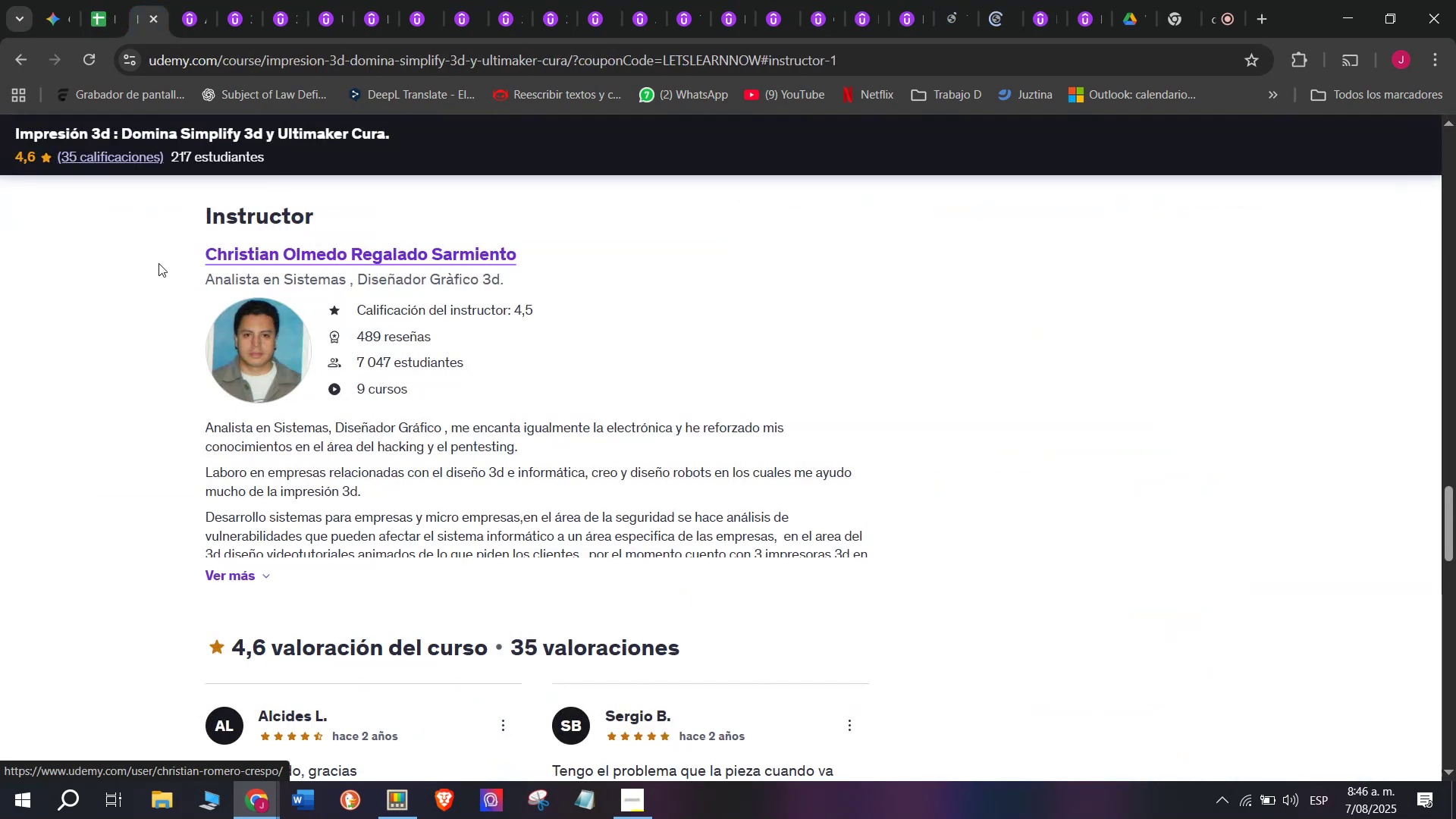 
left_click_drag(start_coordinate=[158, 255], to_coordinate=[532, 257])
 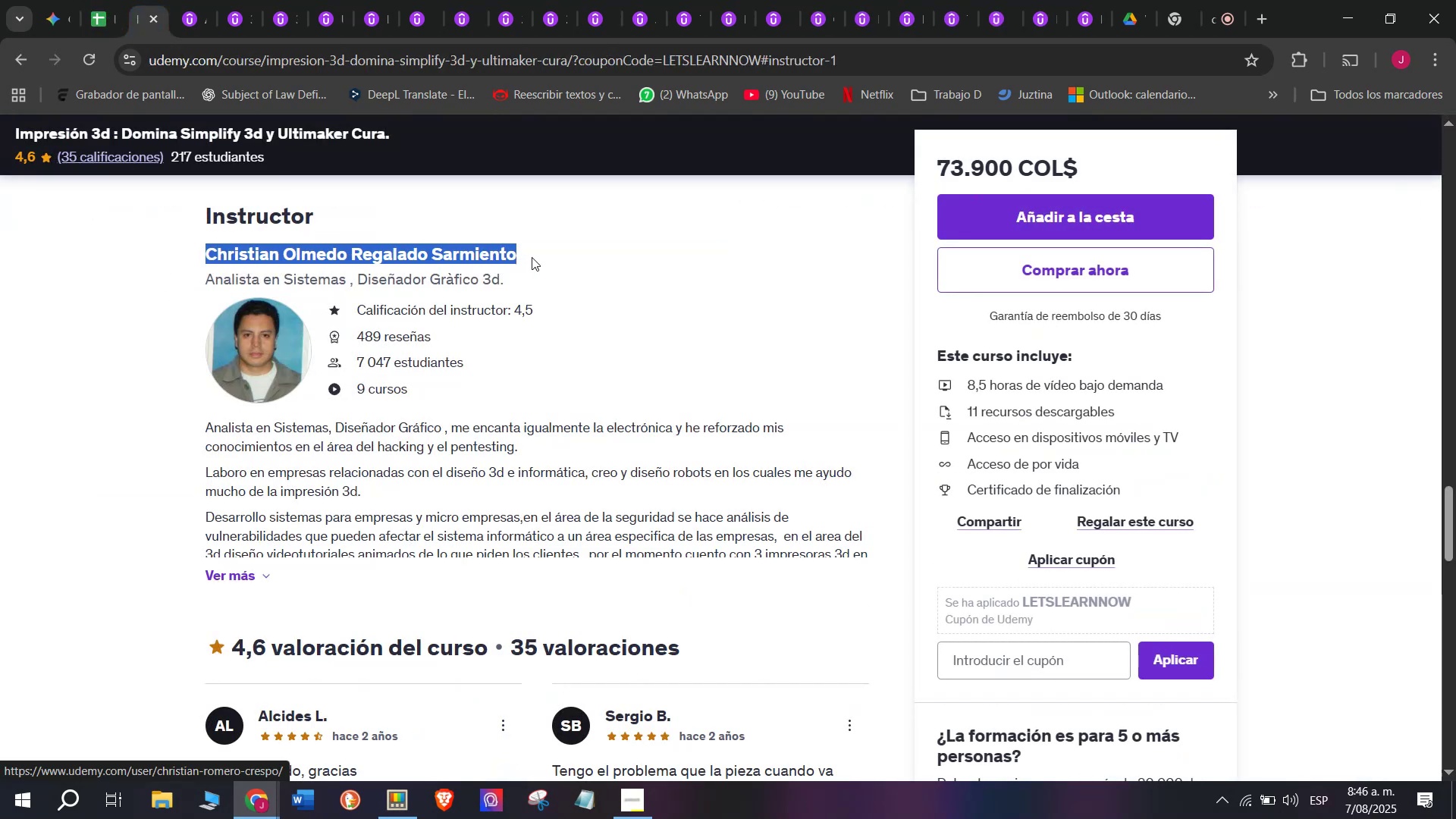 
key(Break)
 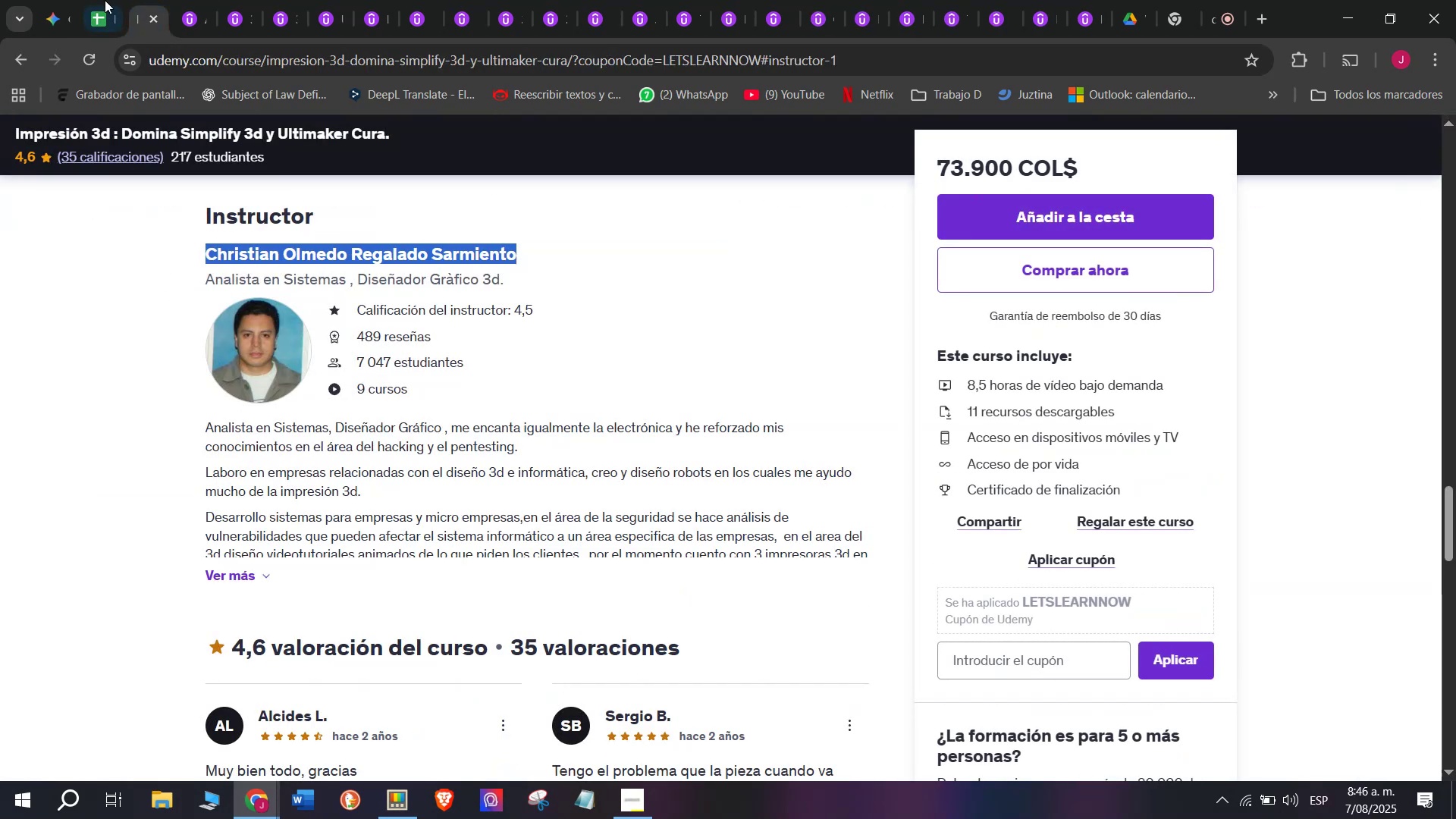 
key(Control+ControlLeft)
 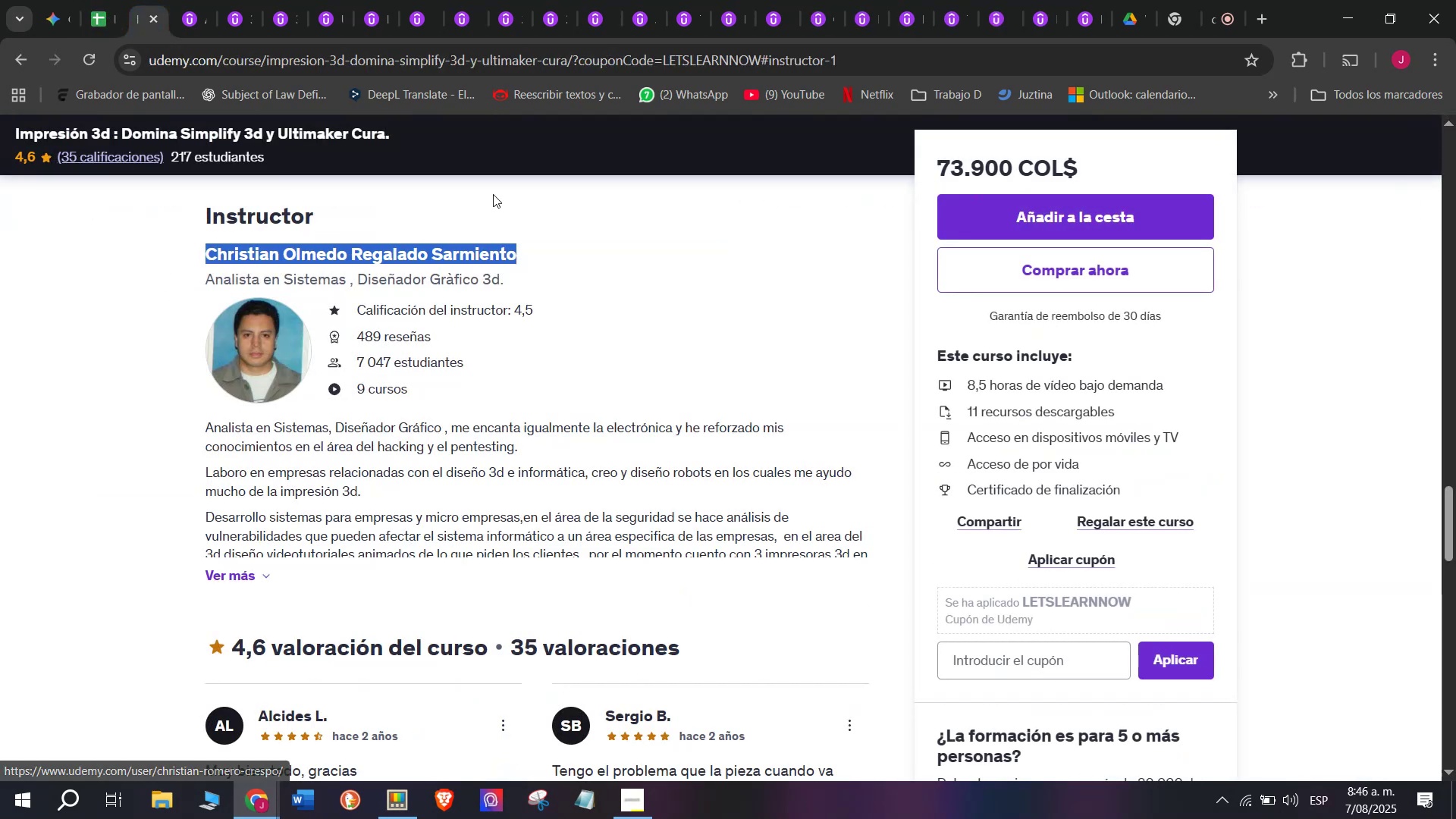 
key(Control+C)
 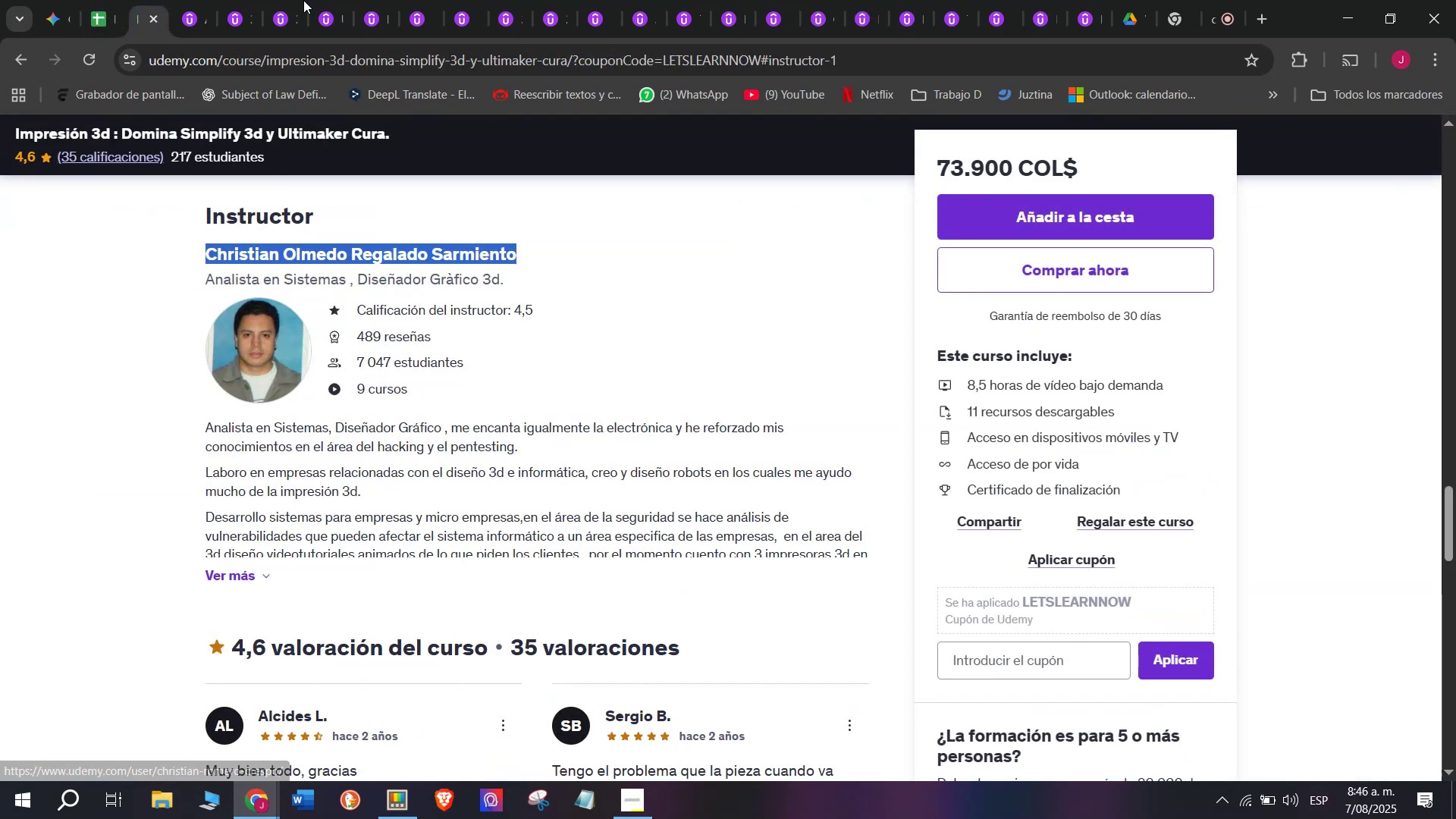 
key(Break)
 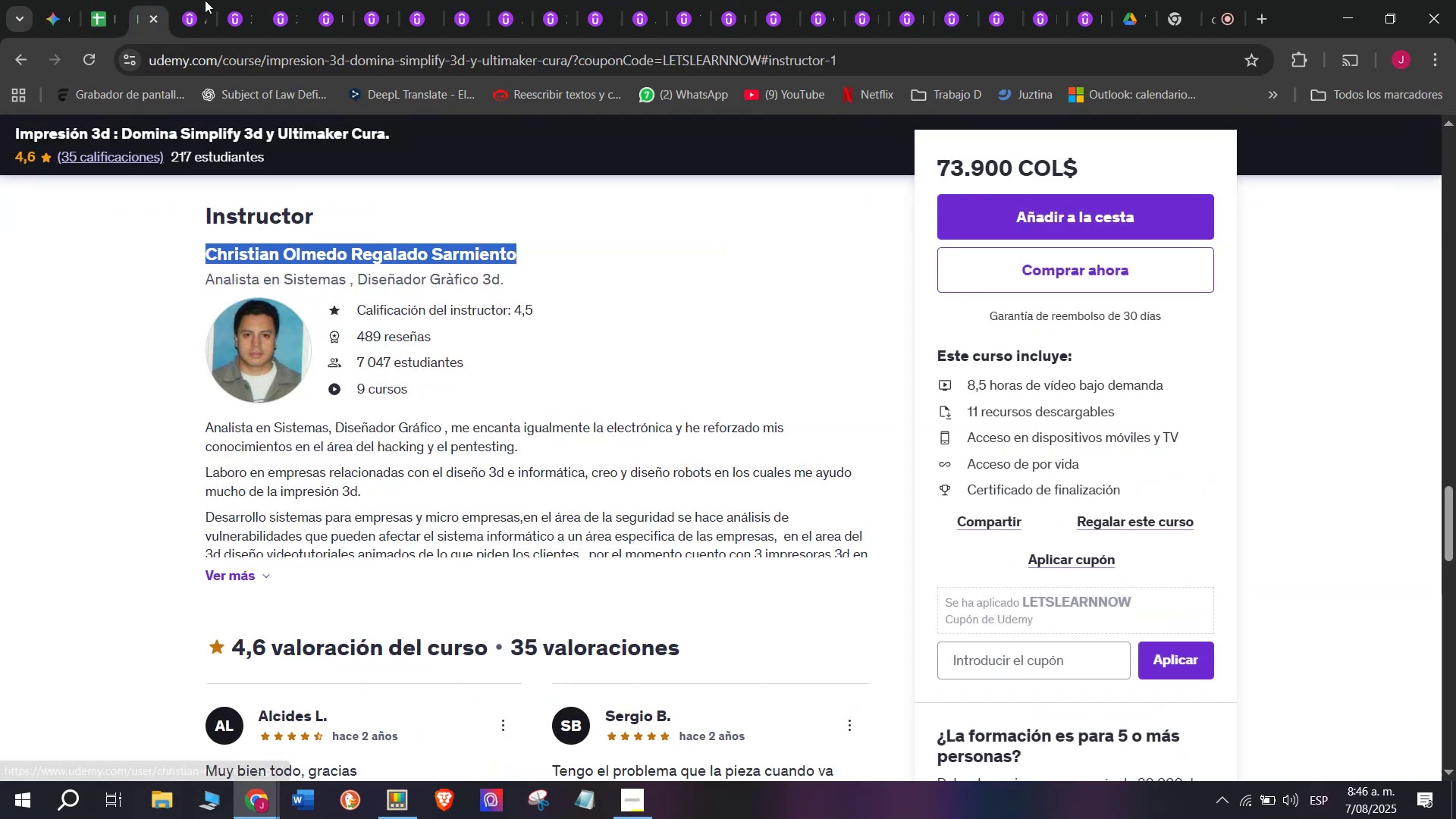 
key(Control+ControlLeft)
 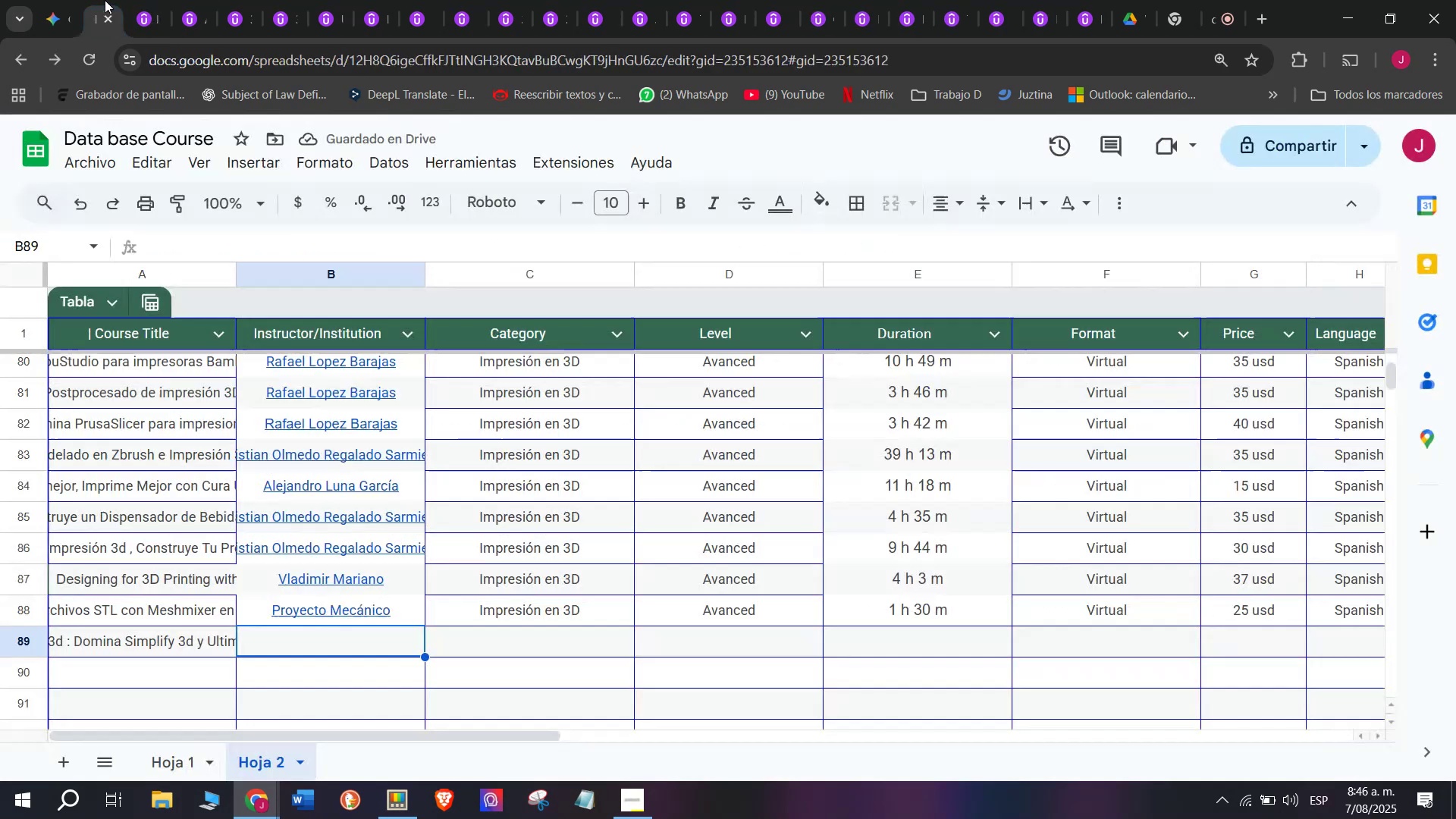 
key(Control+C)
 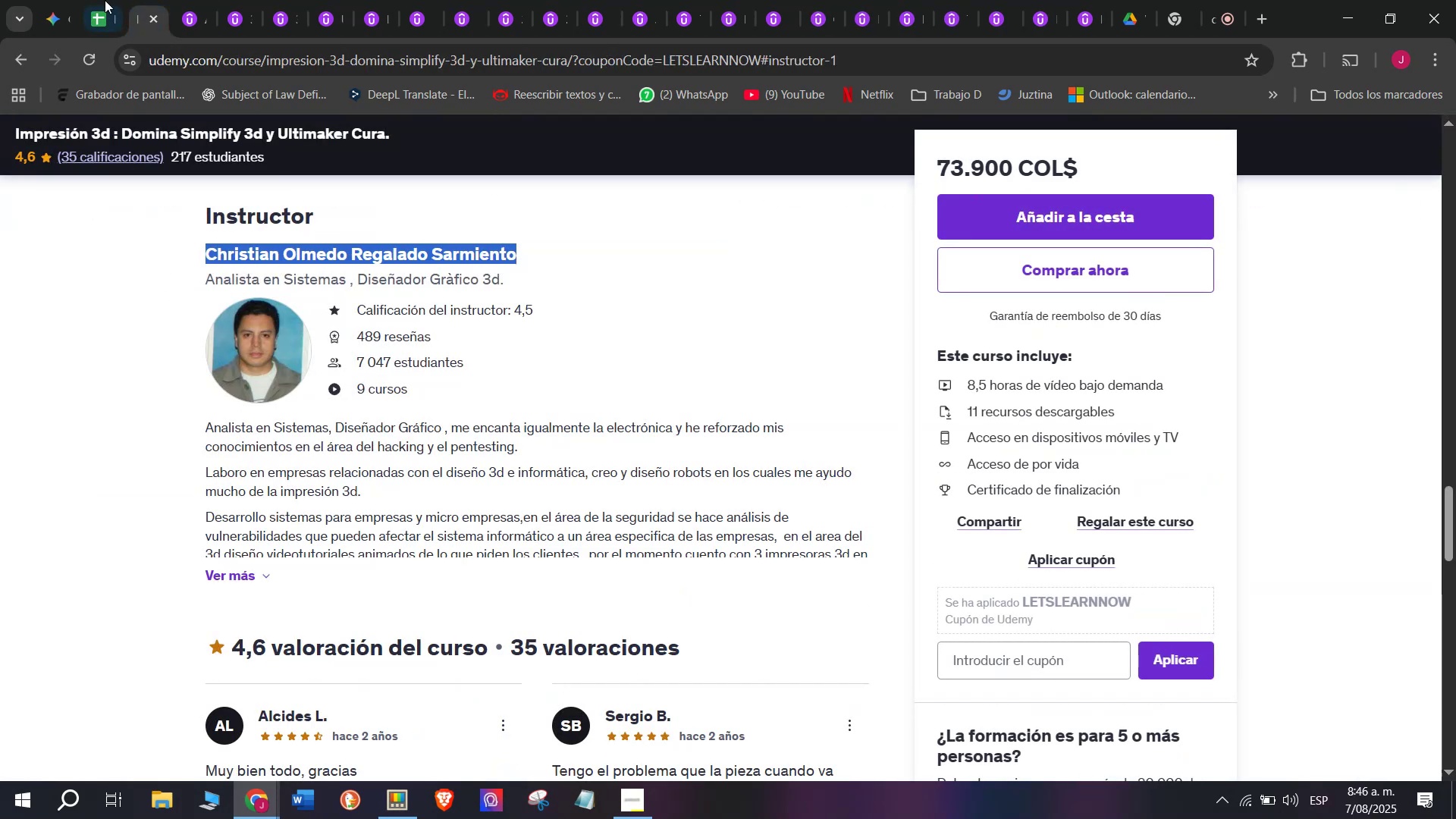 
left_click([105, 0])
 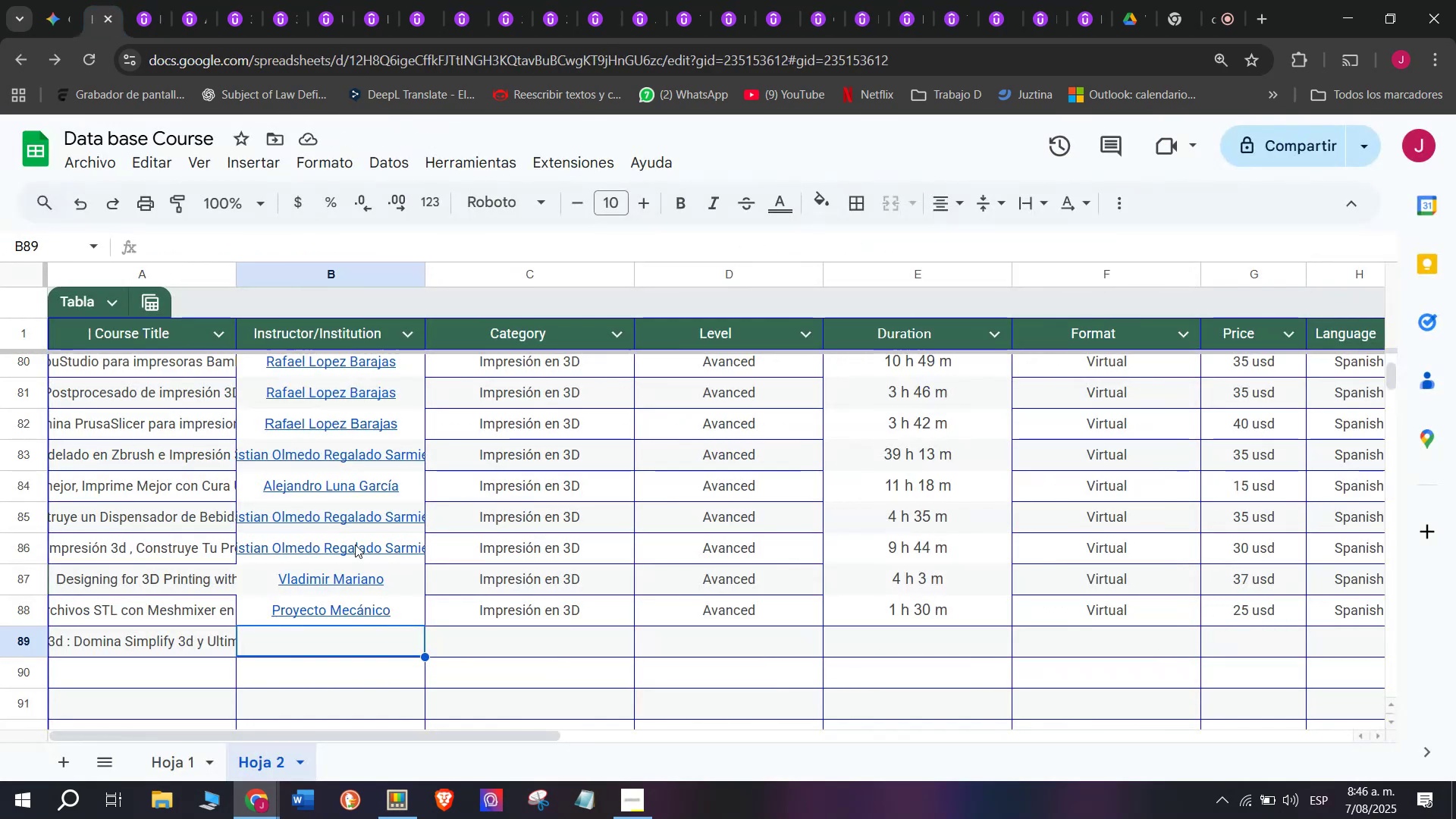 
key(Control+ControlLeft)
 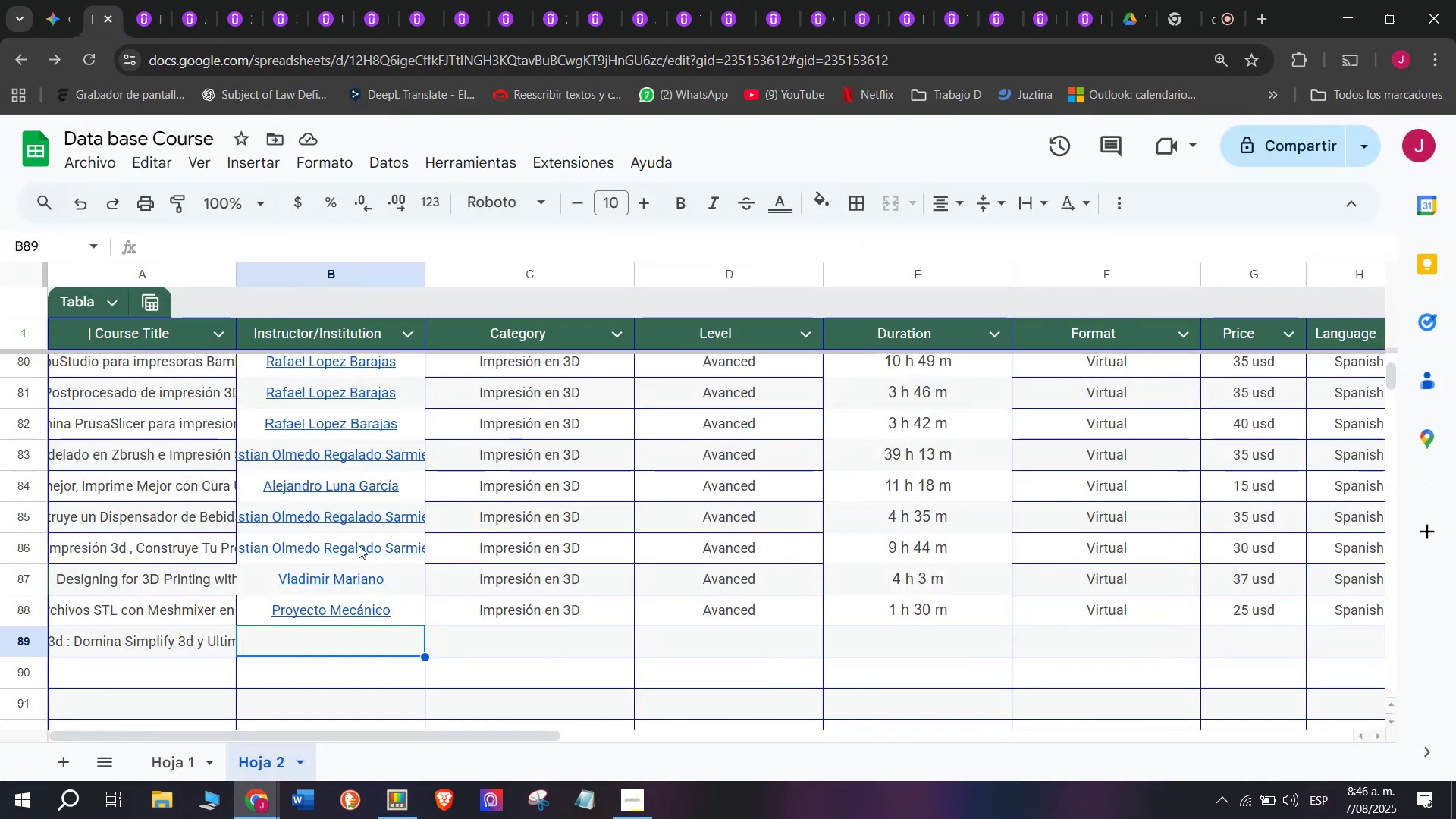 
key(Z)
 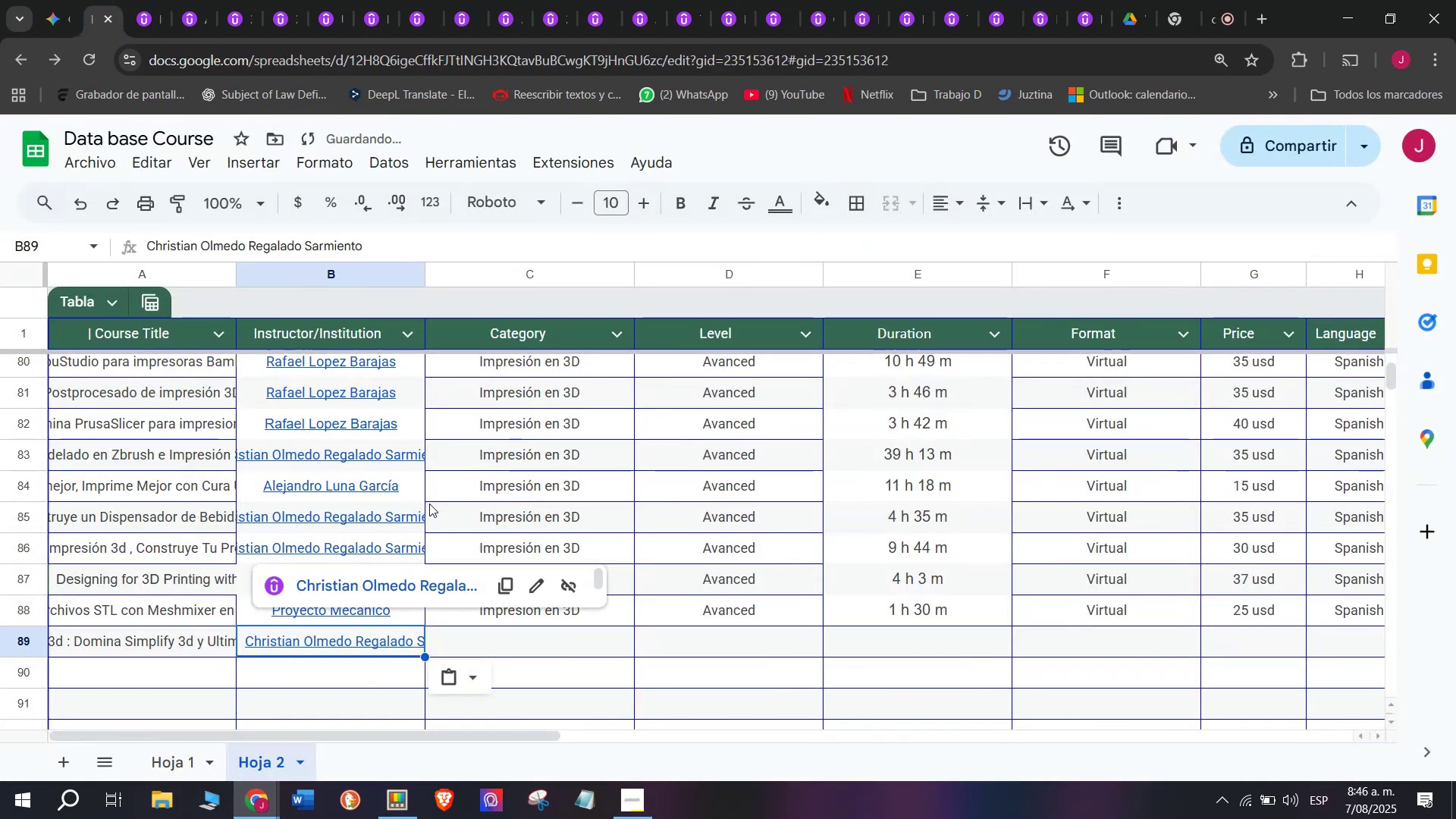 
key(Control+V)
 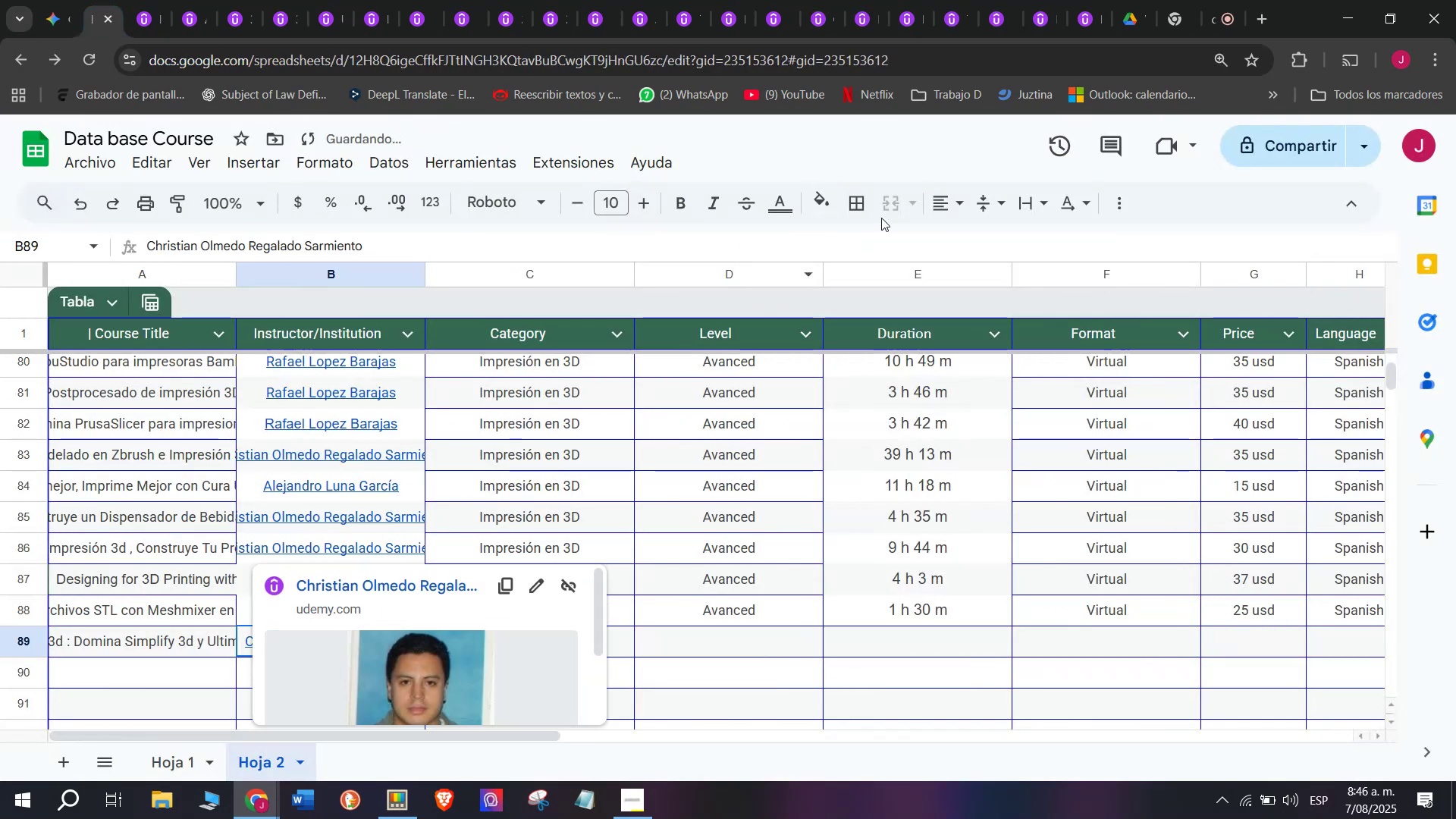 
left_click([927, 200])
 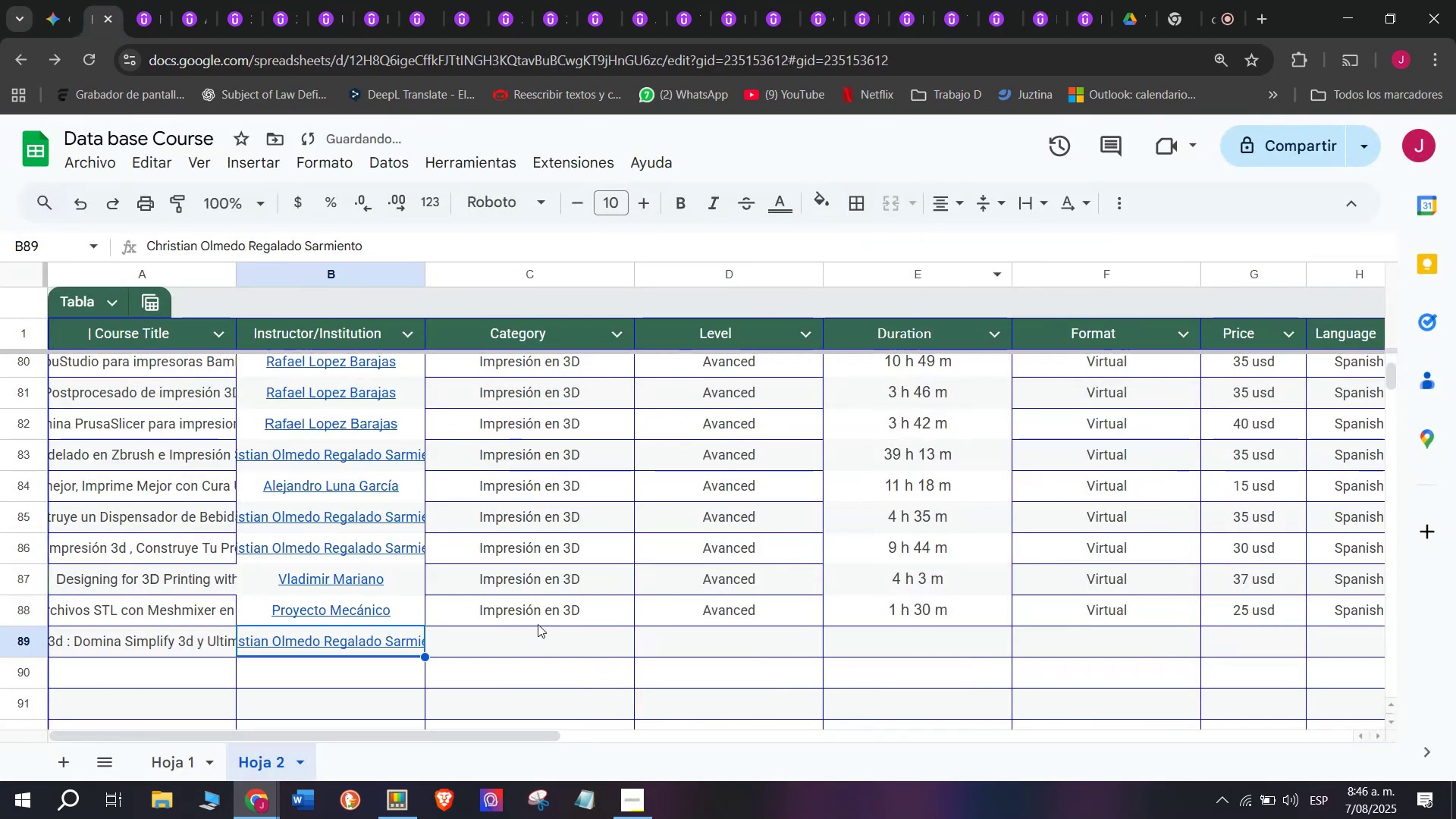 
key(Break)
 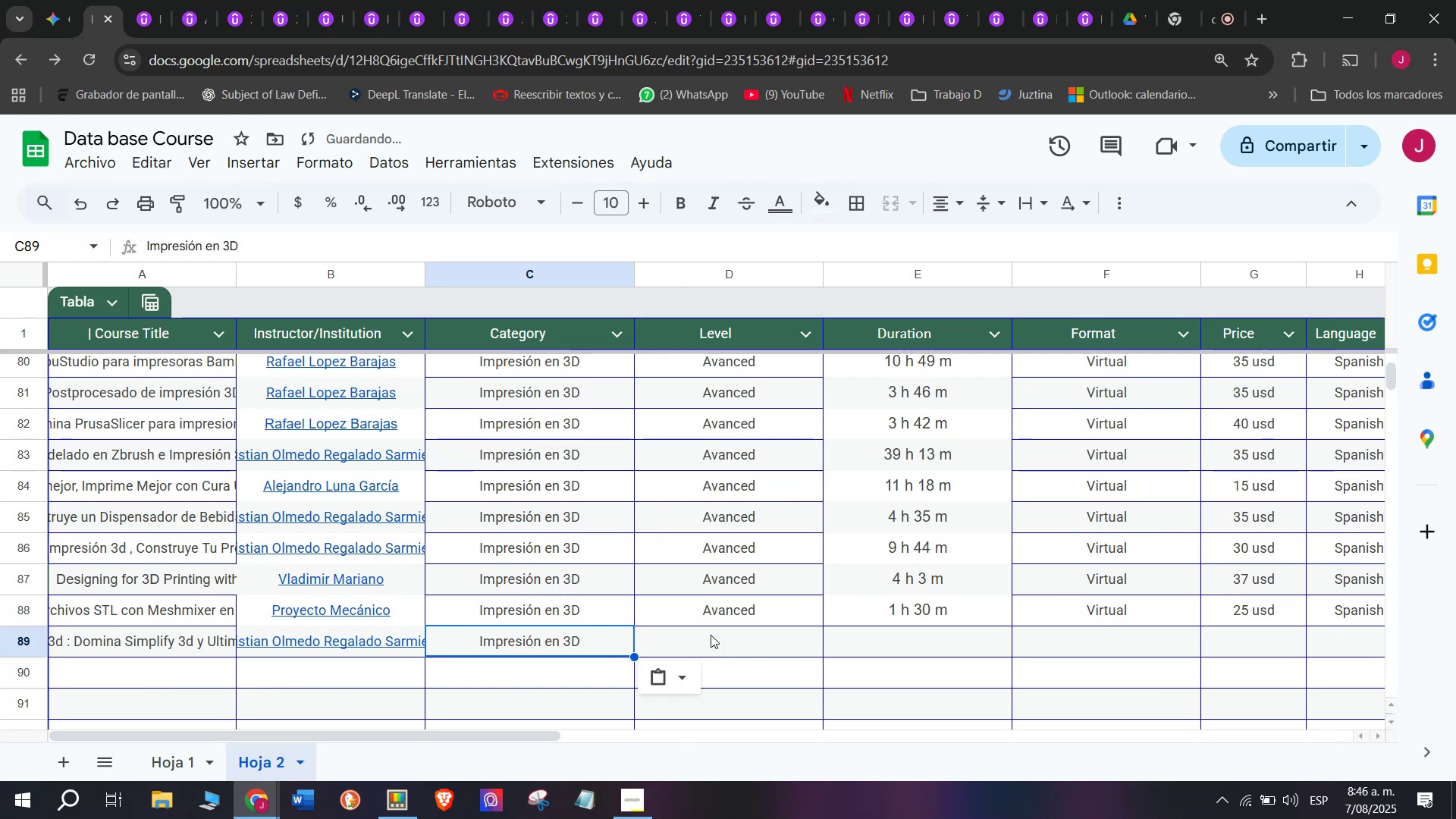 
key(Control+ControlLeft)
 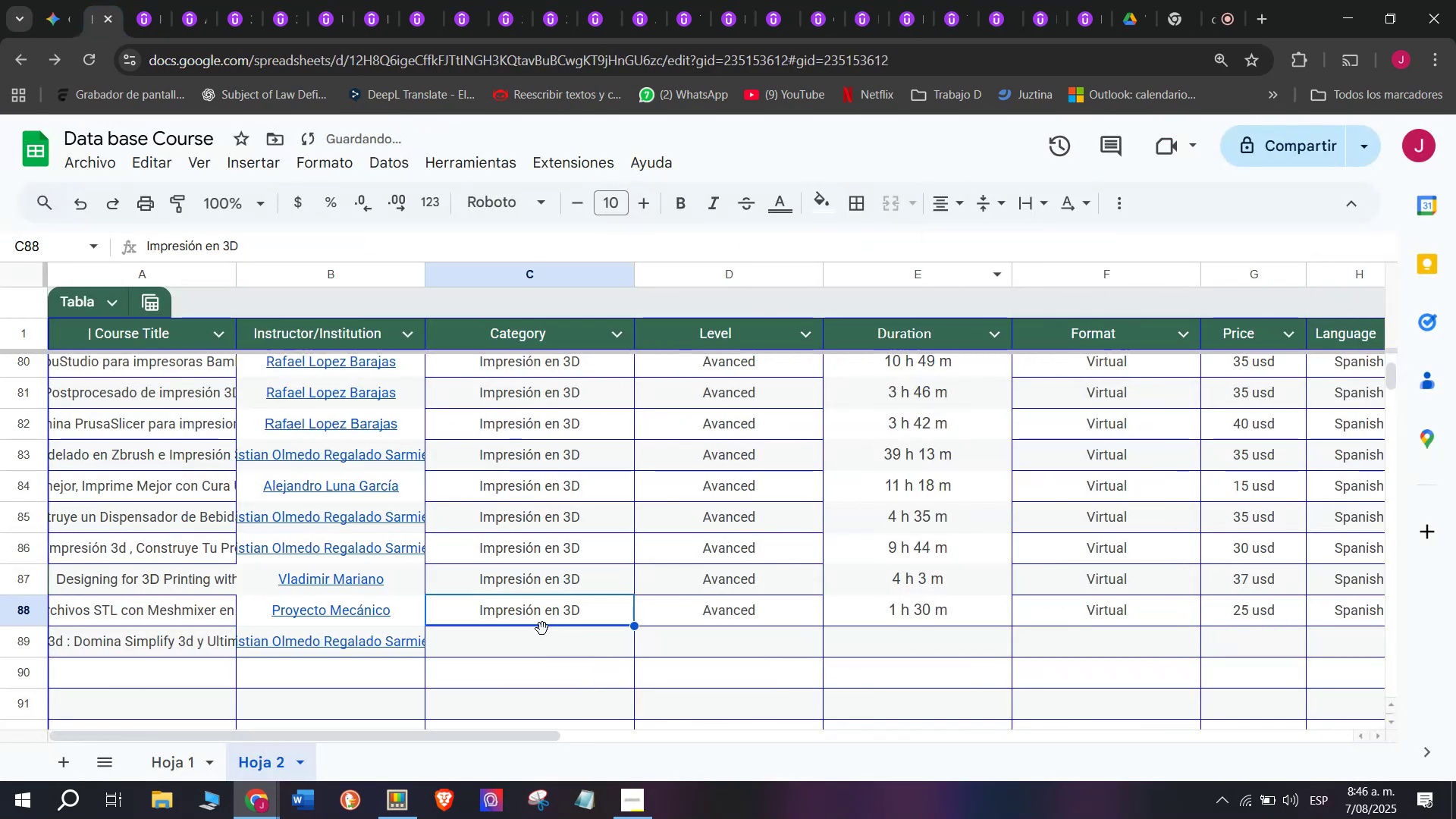 
key(Control+C)
 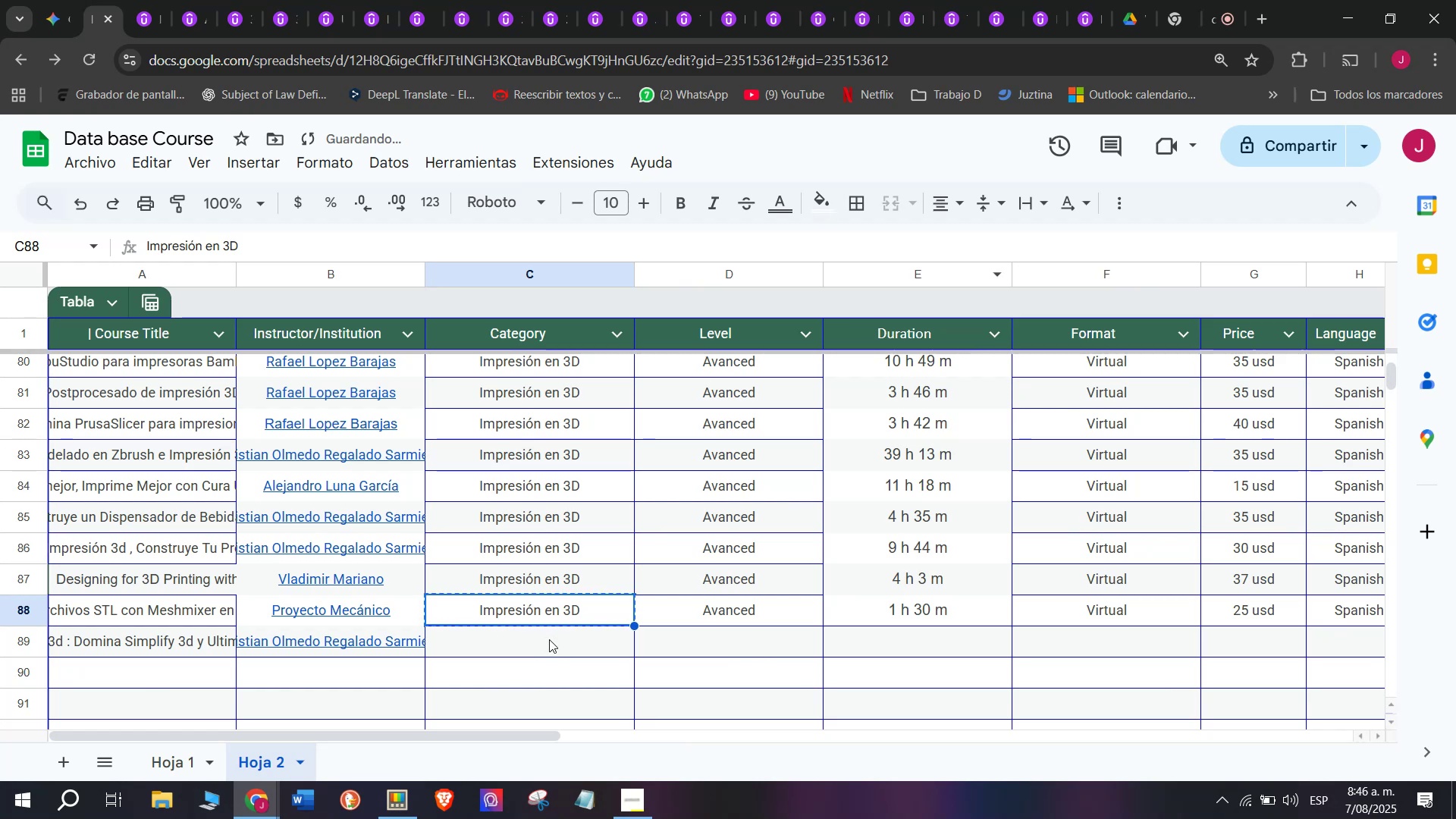 
double_click([549, 639])
 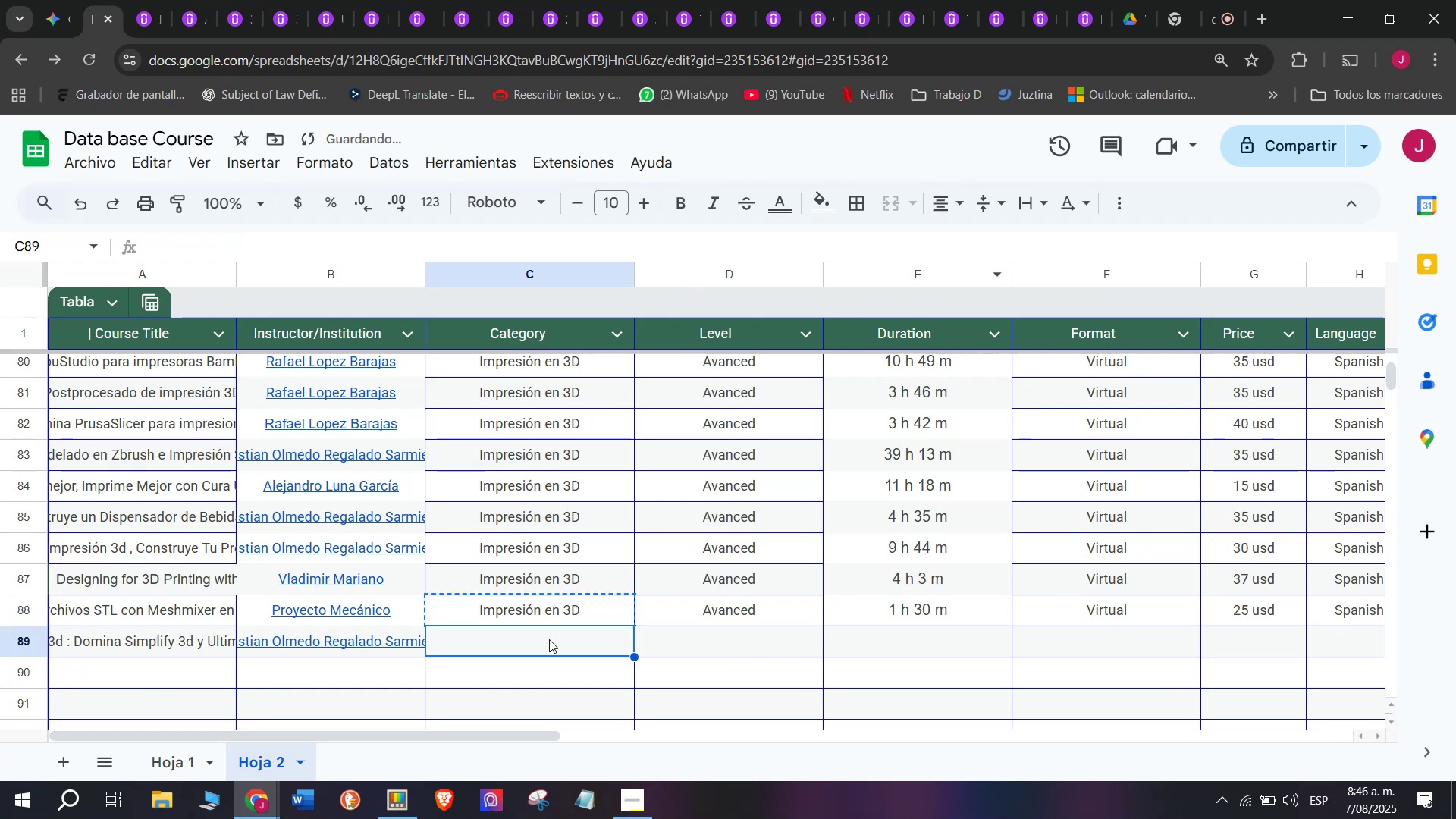 
key(Z)
 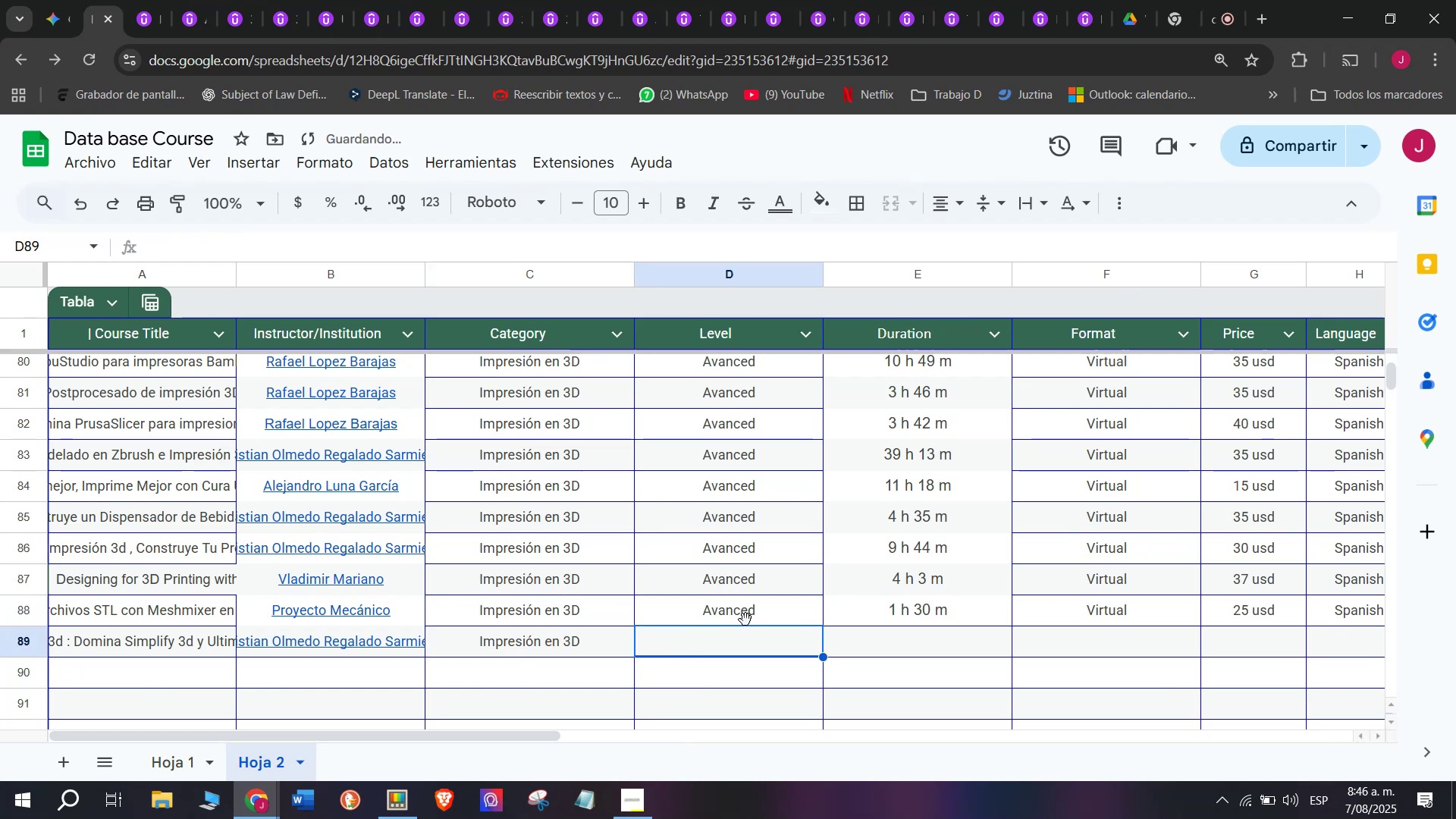 
key(Control+ControlLeft)
 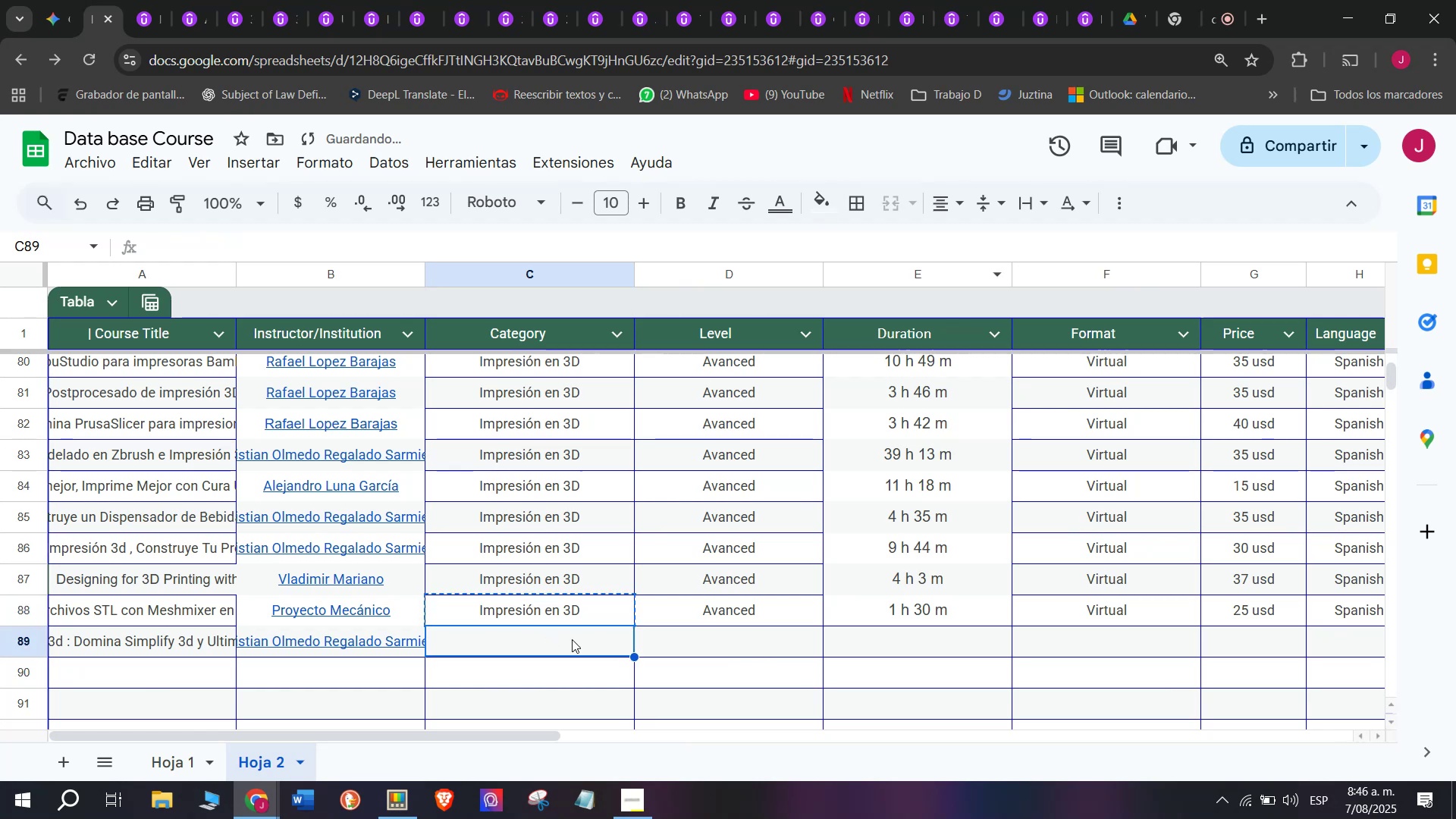 
key(Control+V)
 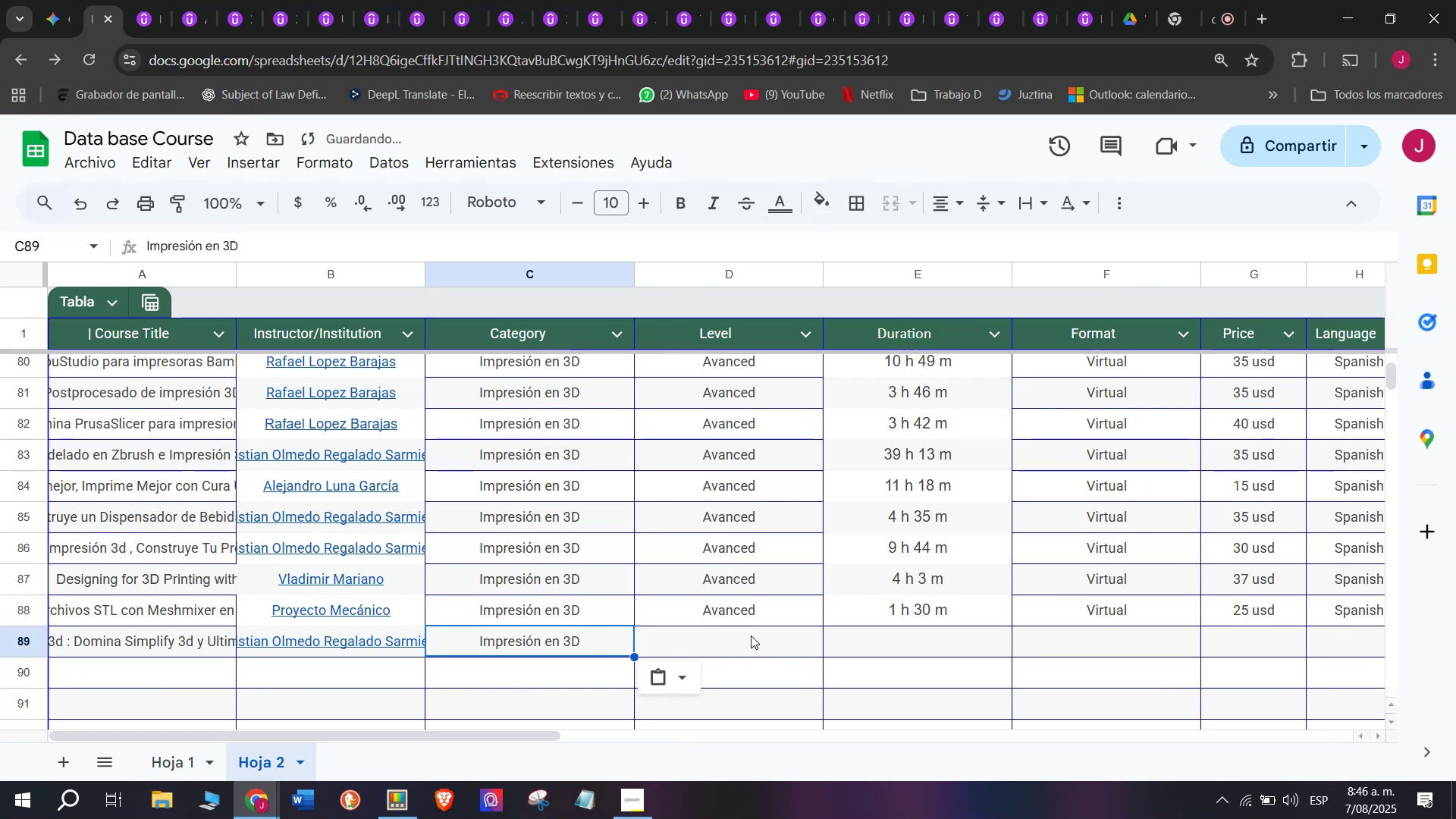 
triple_click([751, 635])
 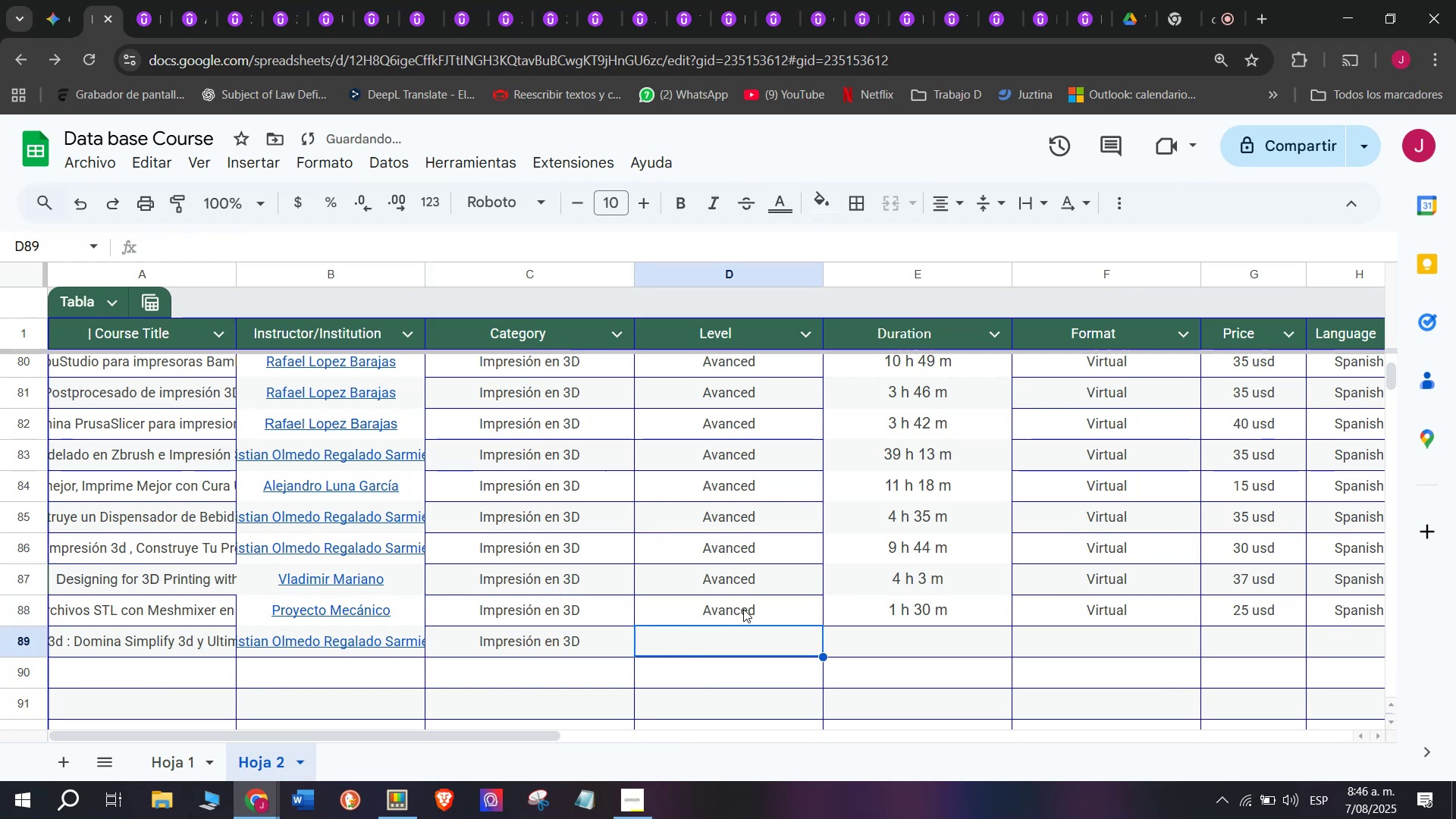 
key(Control+ControlLeft)
 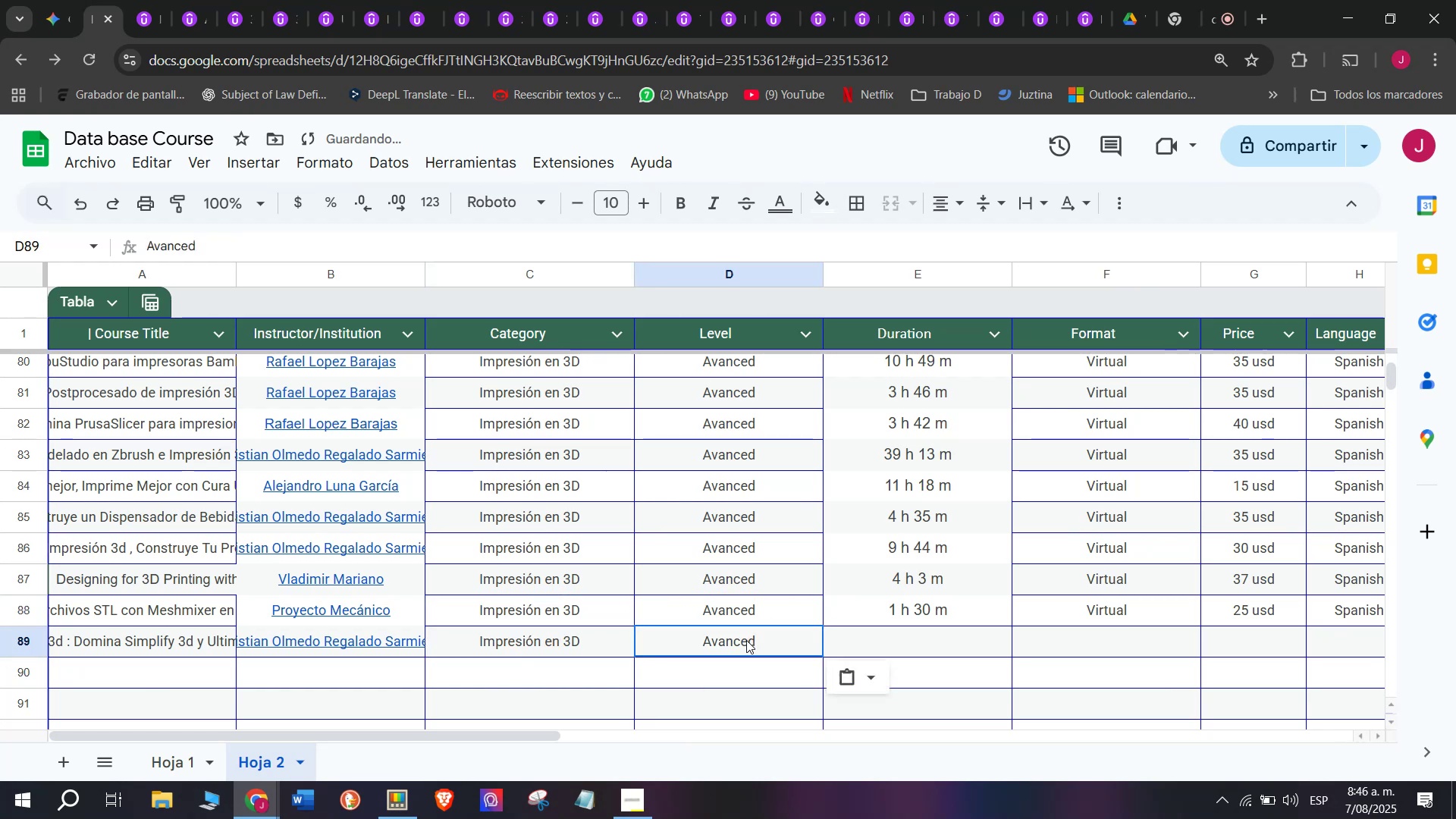 
key(Break)
 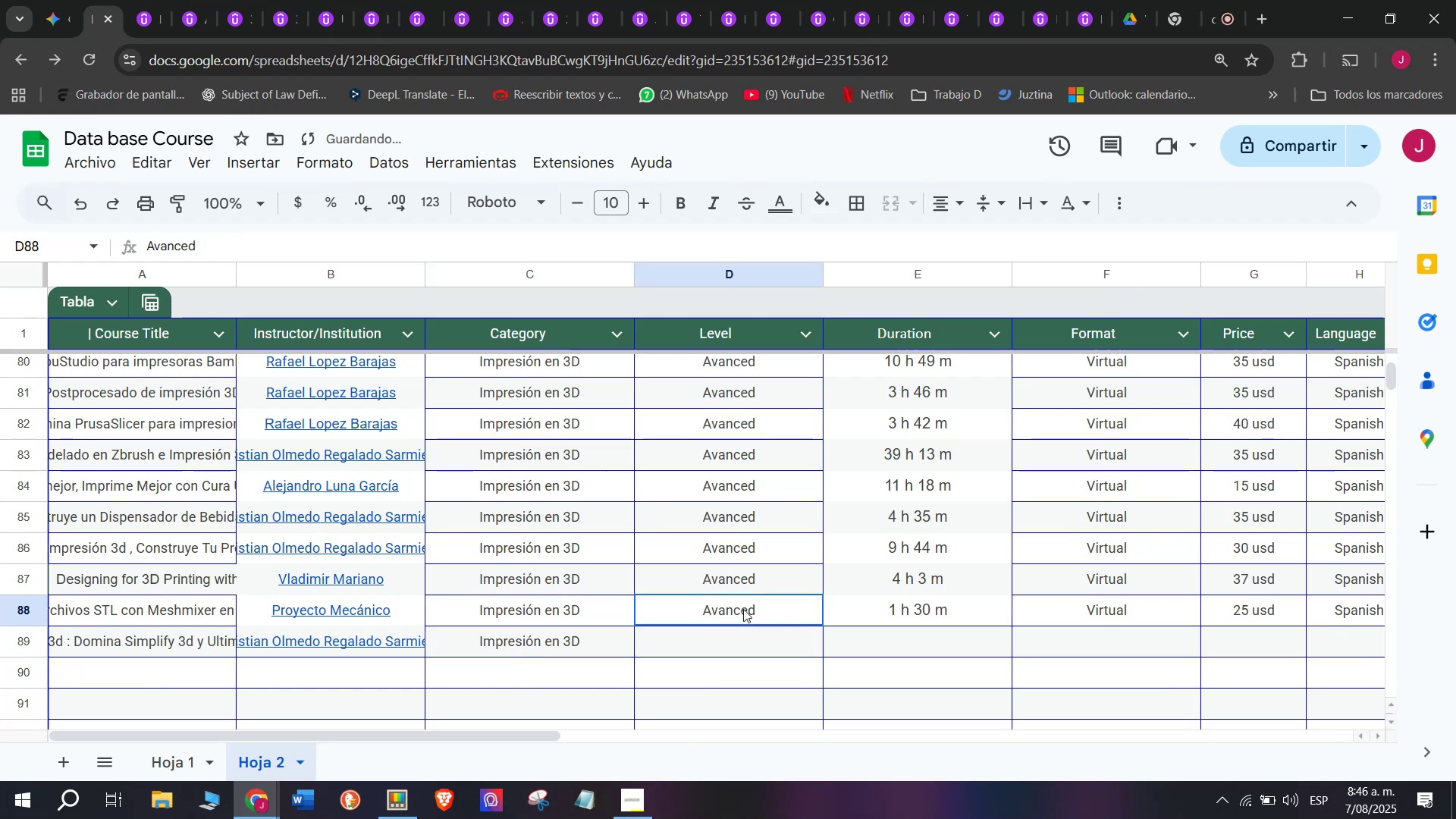 
key(Control+C)
 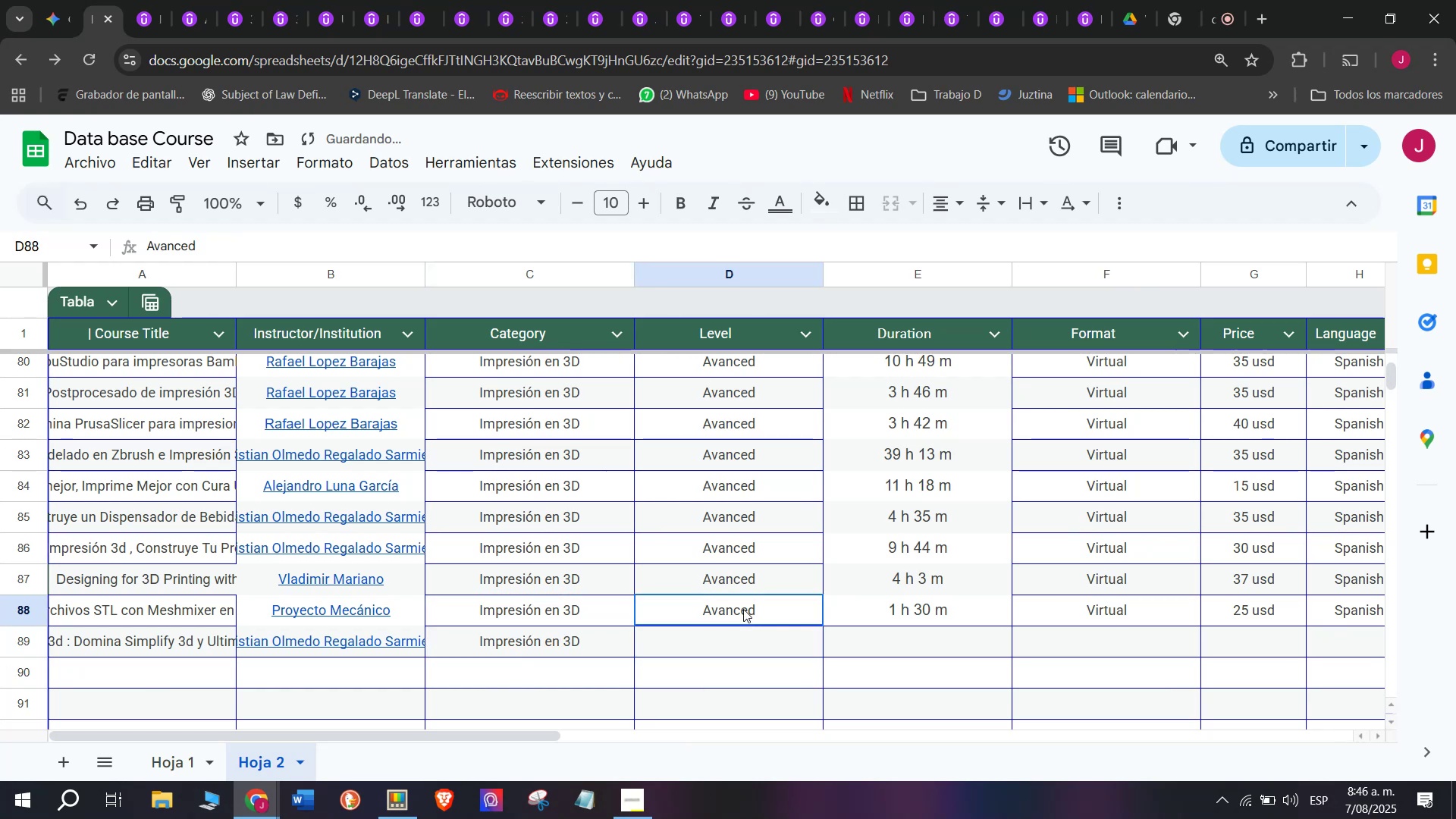 
triple_click([743, 609])
 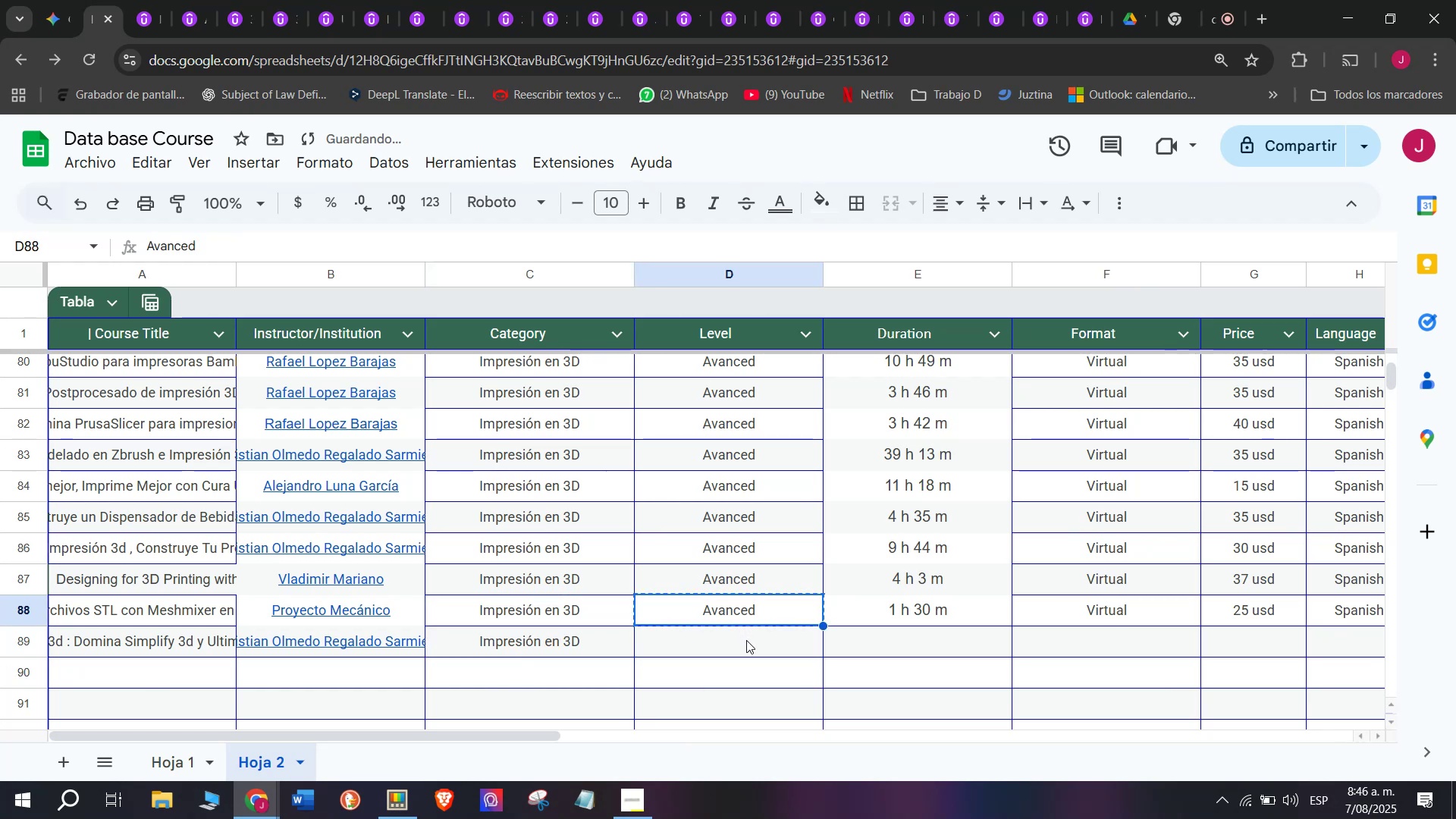 
key(Z)
 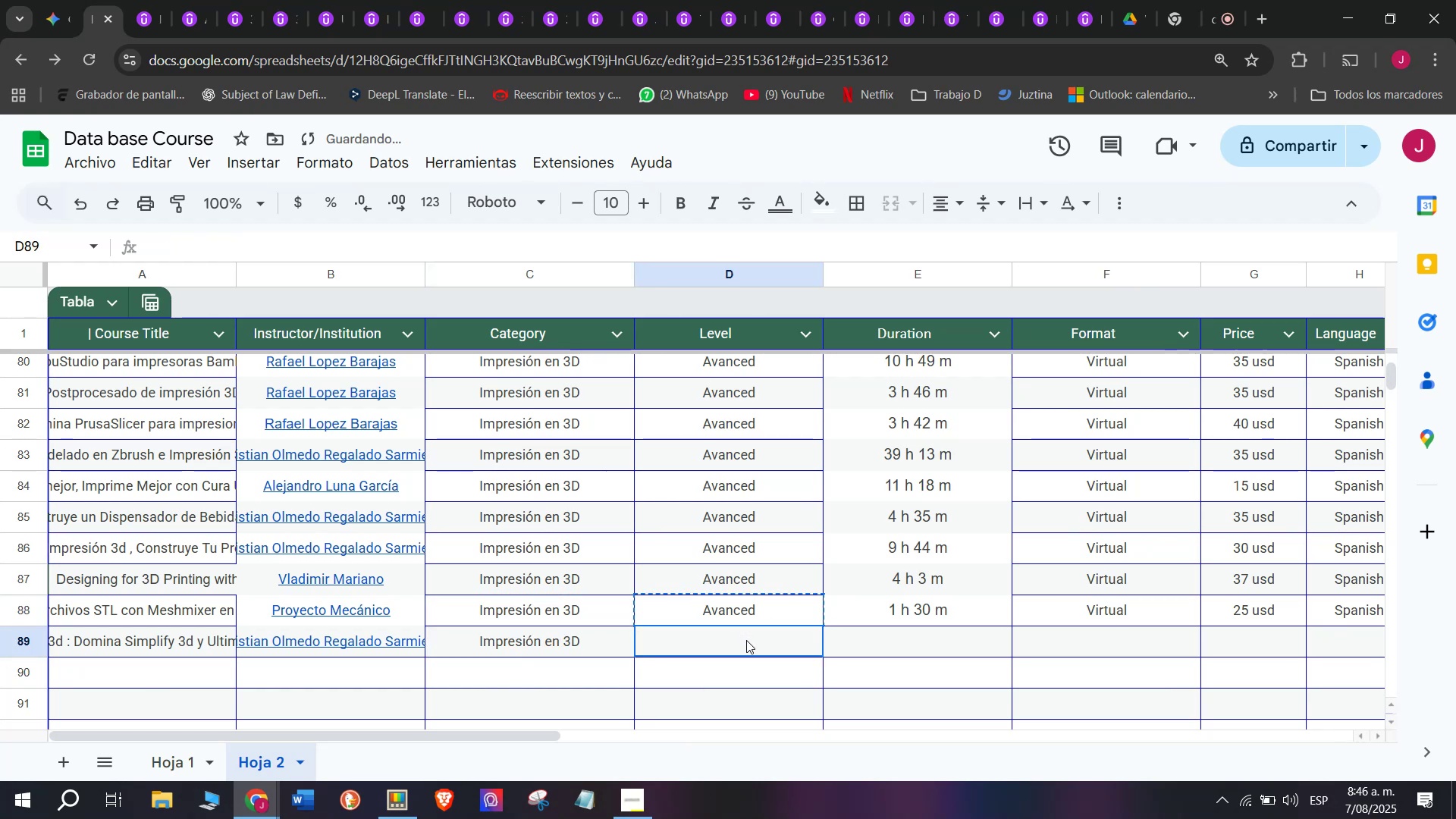 
key(Control+ControlLeft)
 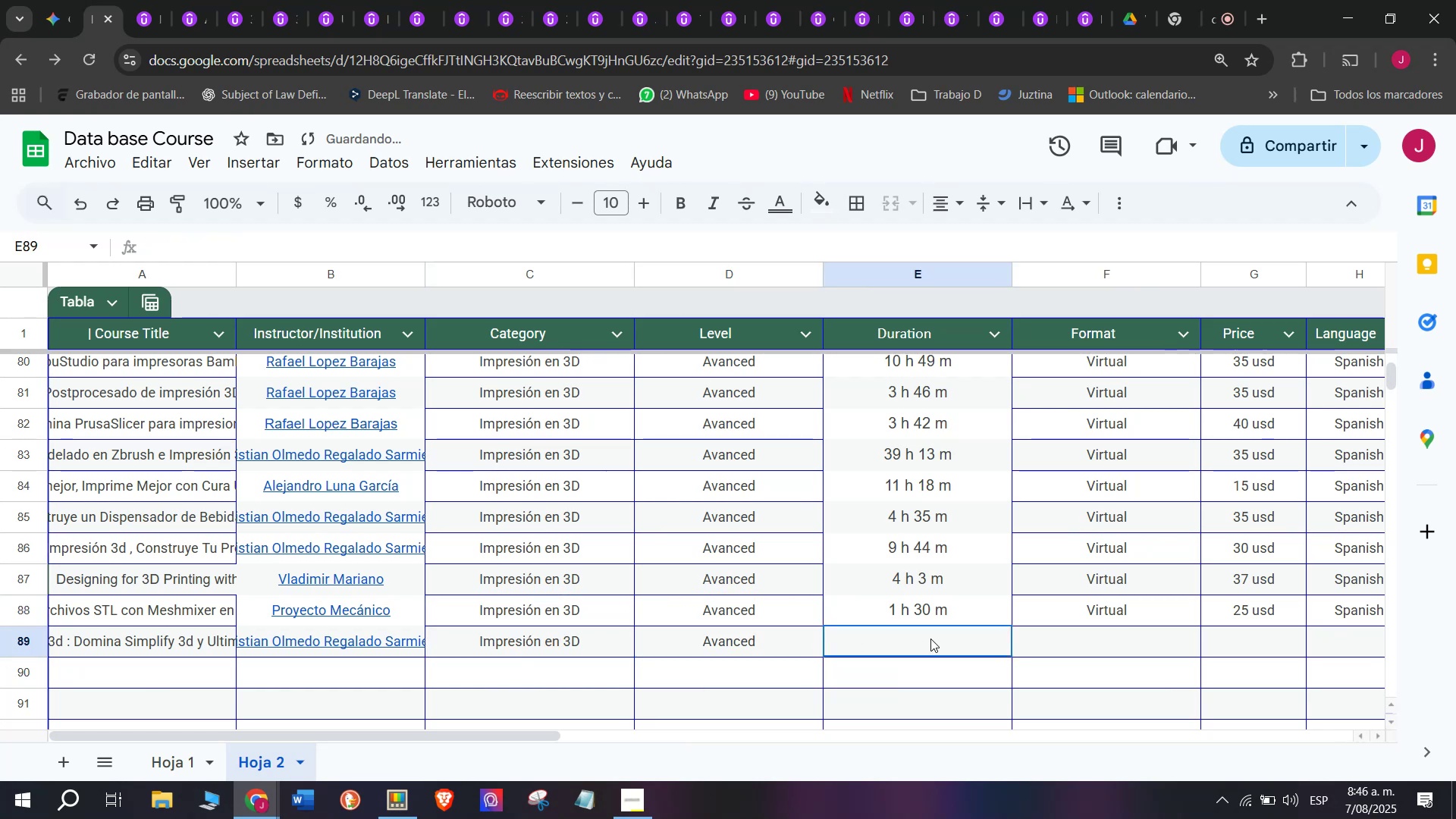 
key(Control+V)
 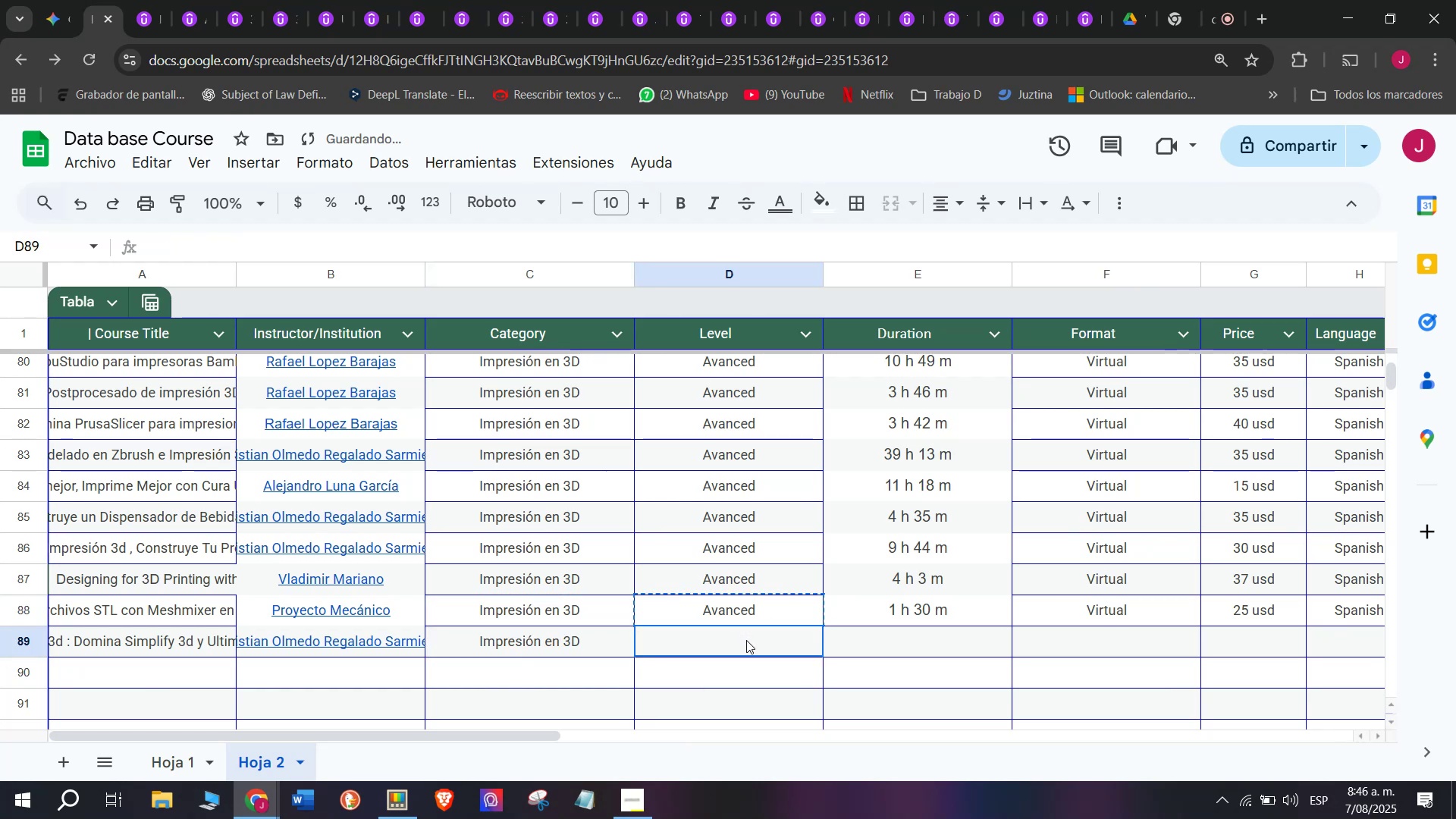 
triple_click([746, 640])
 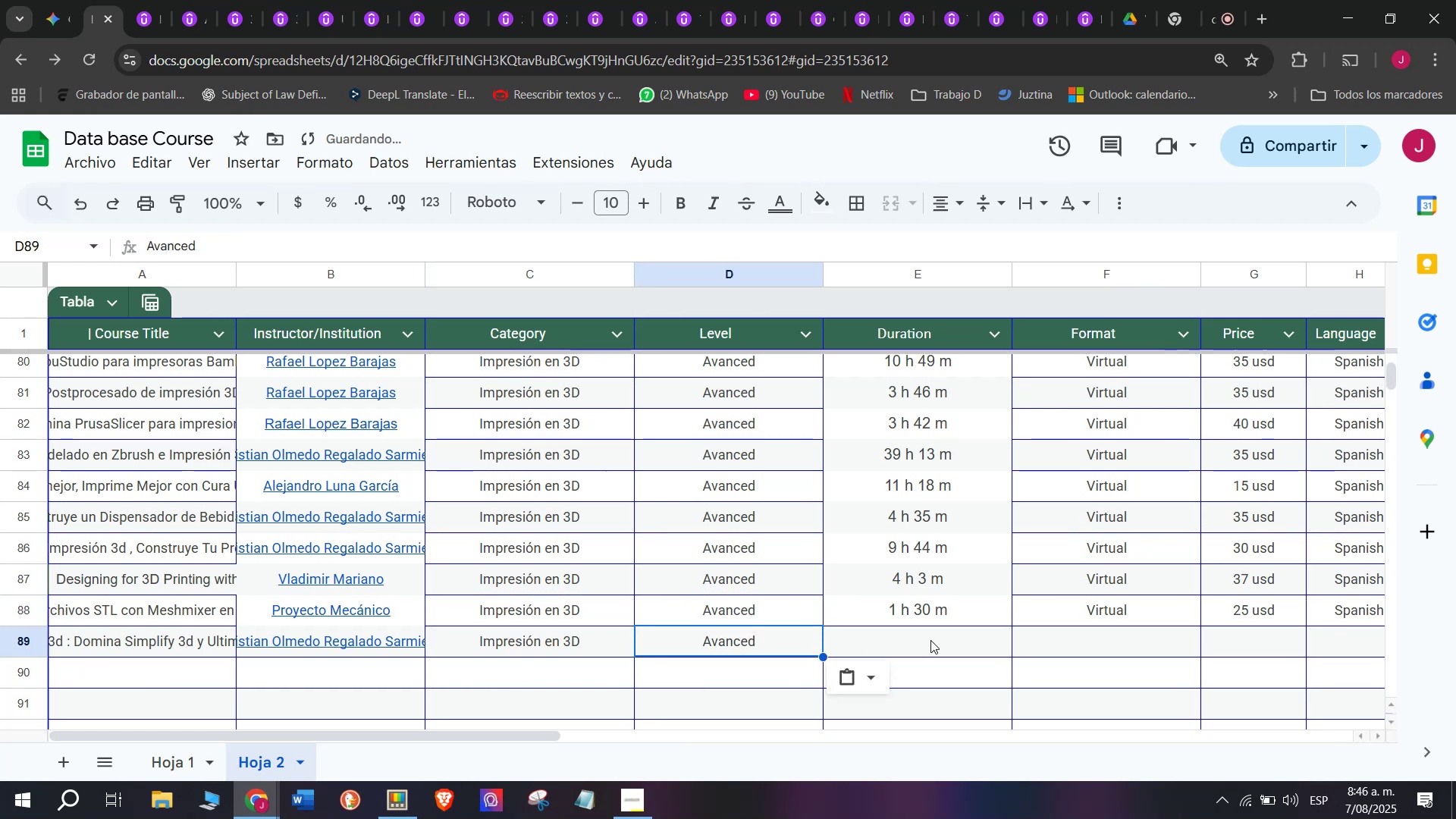 
triple_click([930, 639])
 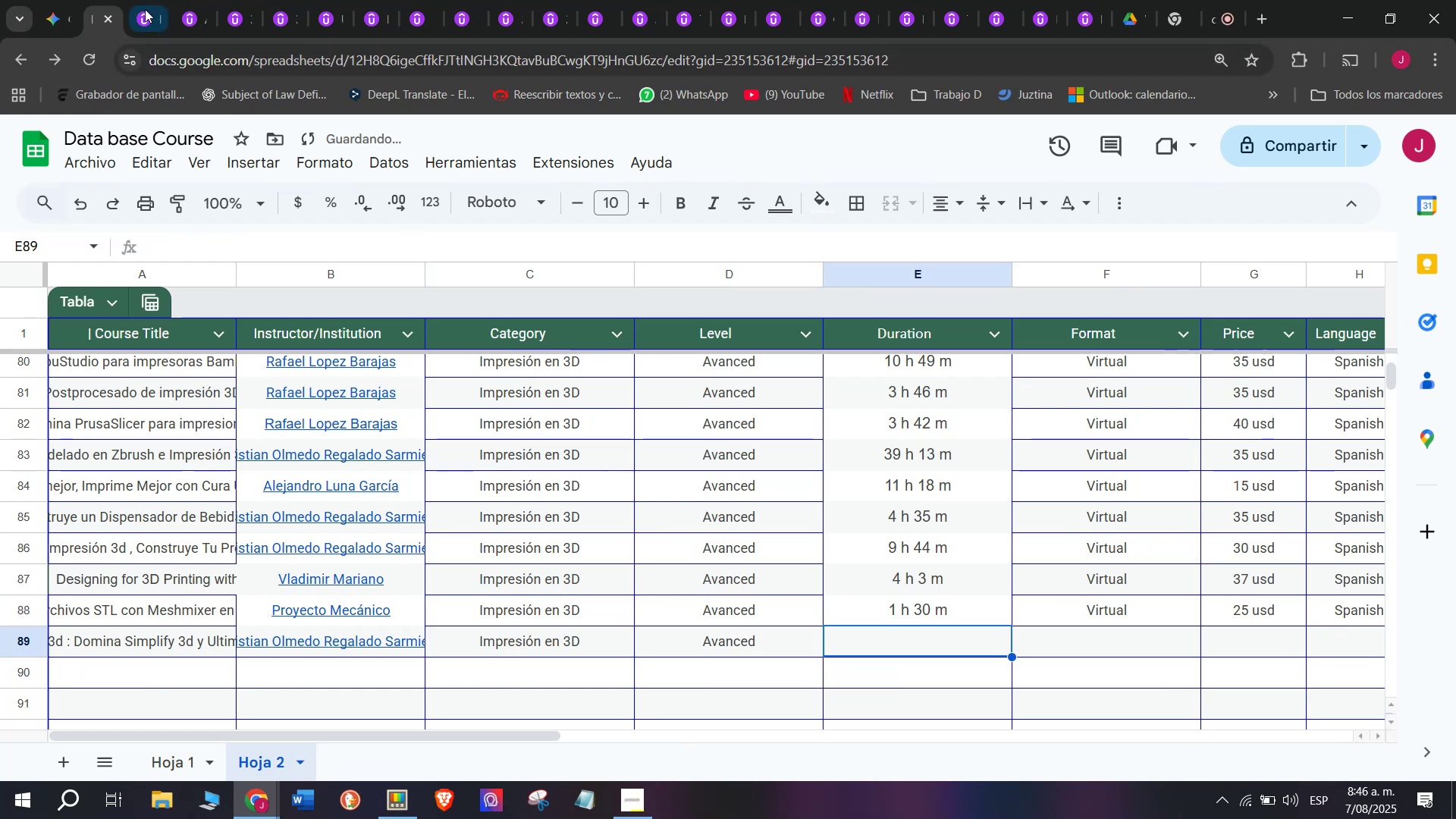 
left_click([143, 8])
 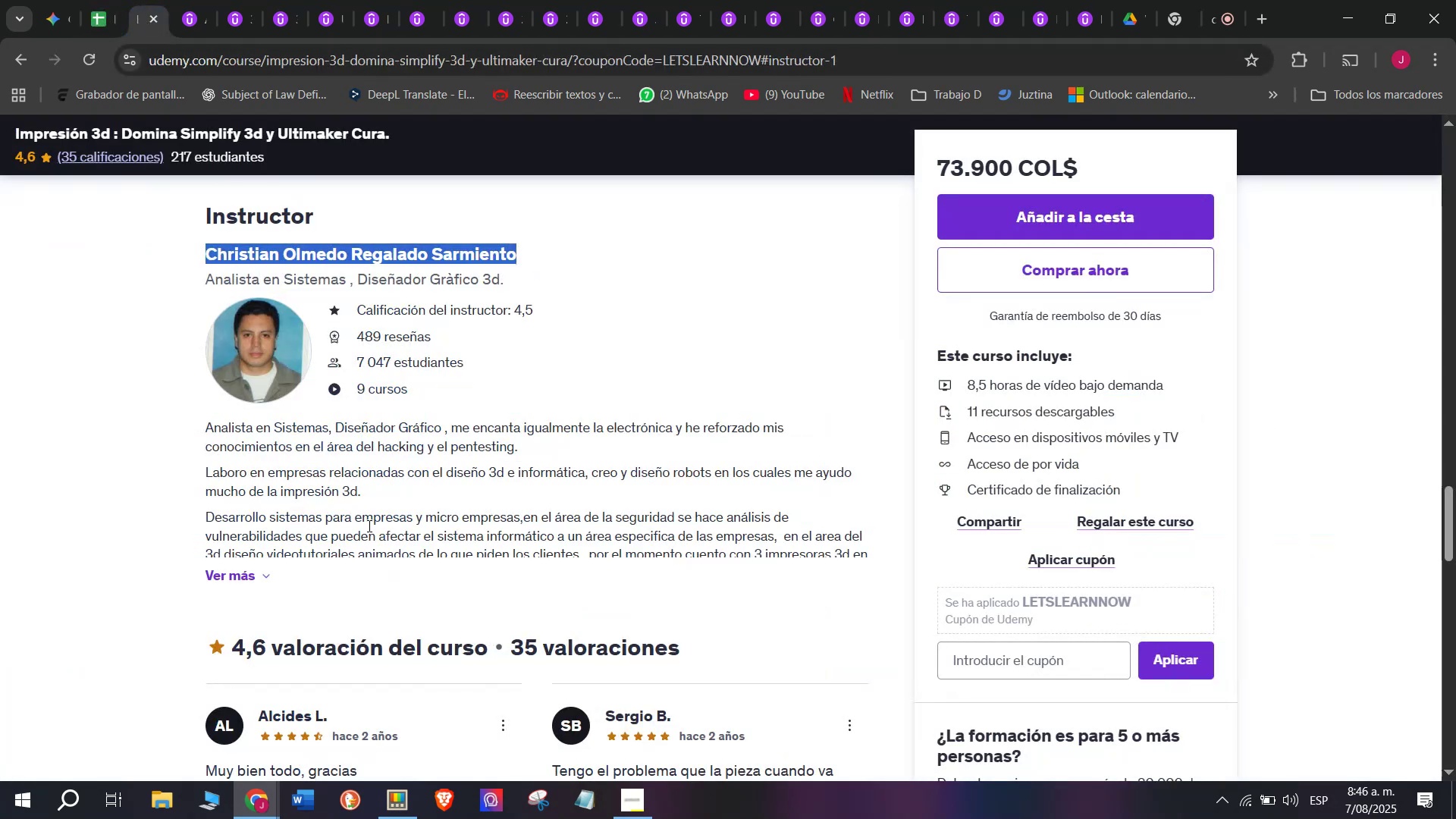 
scroll: coordinate [368, 526], scroll_direction: up, amount: 9.0
 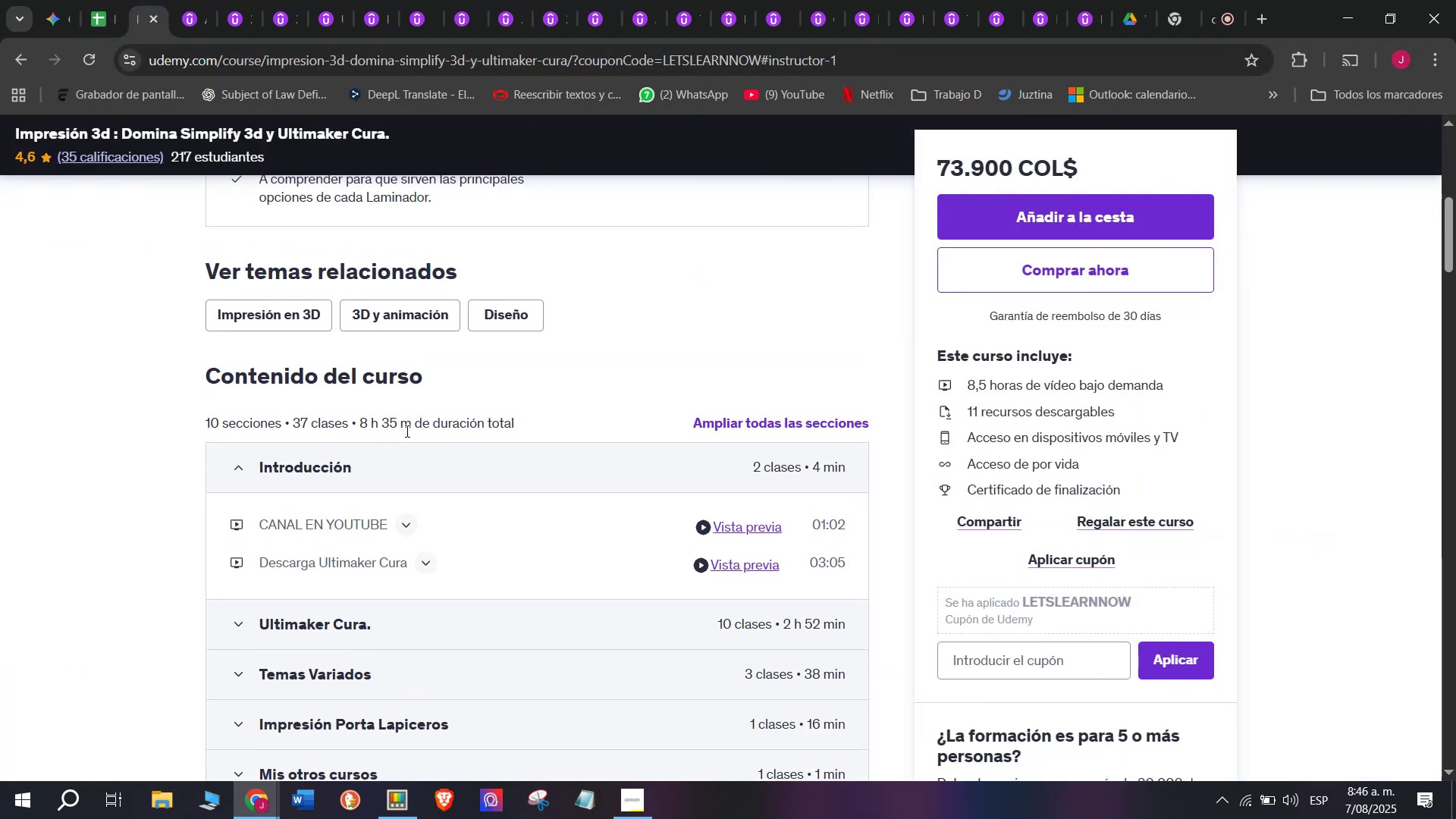 
left_click_drag(start_coordinate=[414, 431], to_coordinate=[360, 425])
 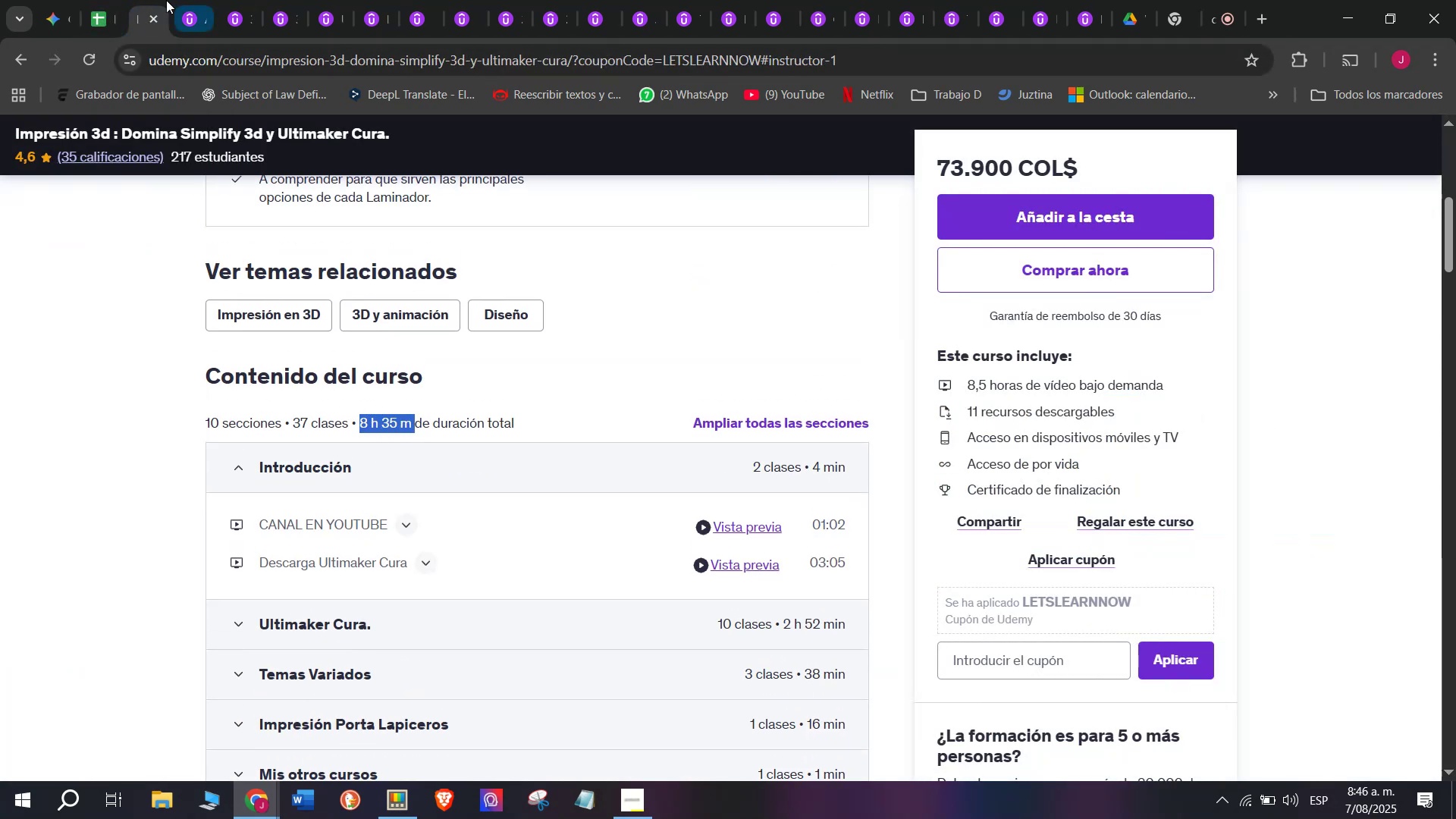 
key(Break)
 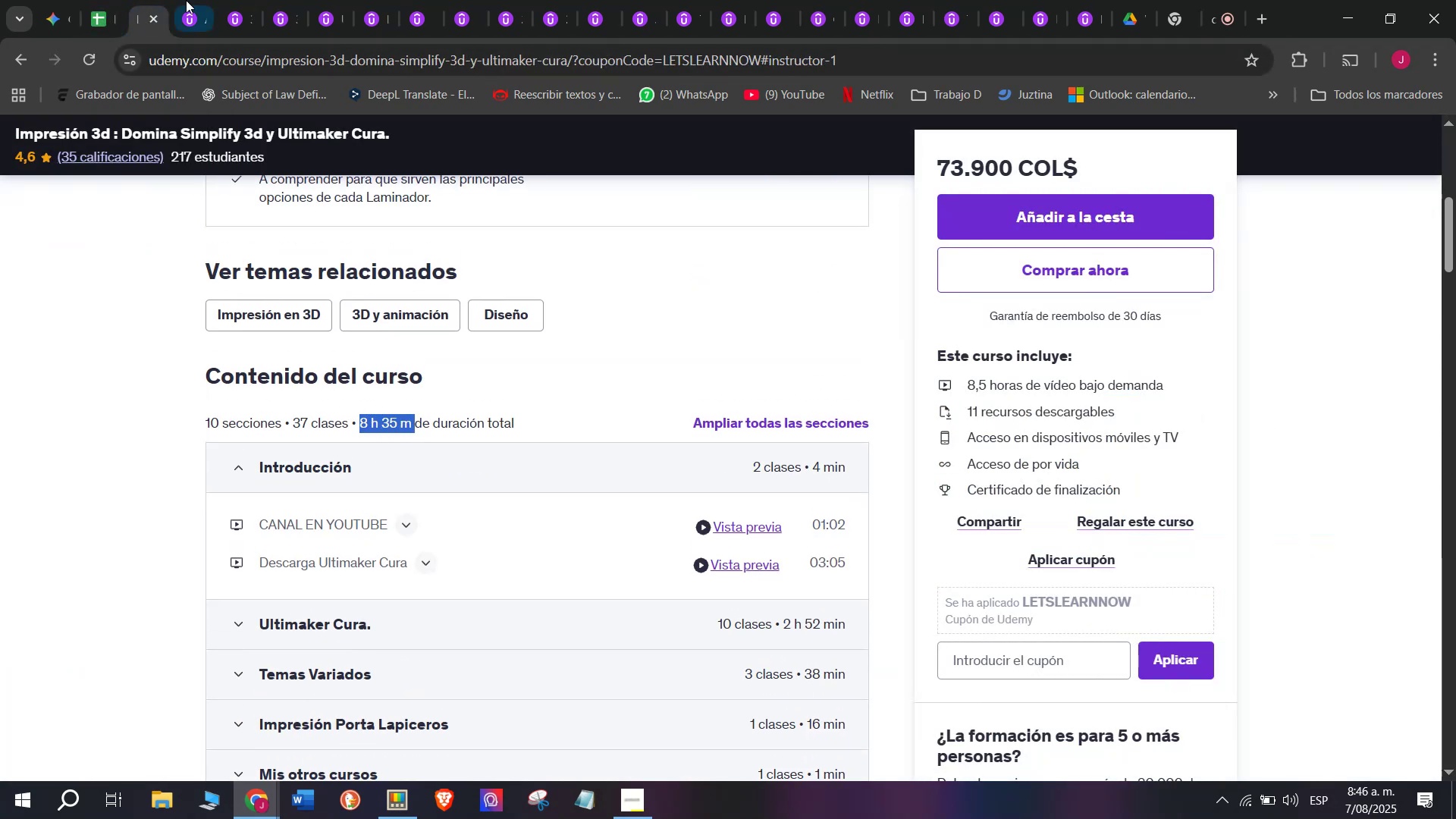 
key(Control+ControlLeft)
 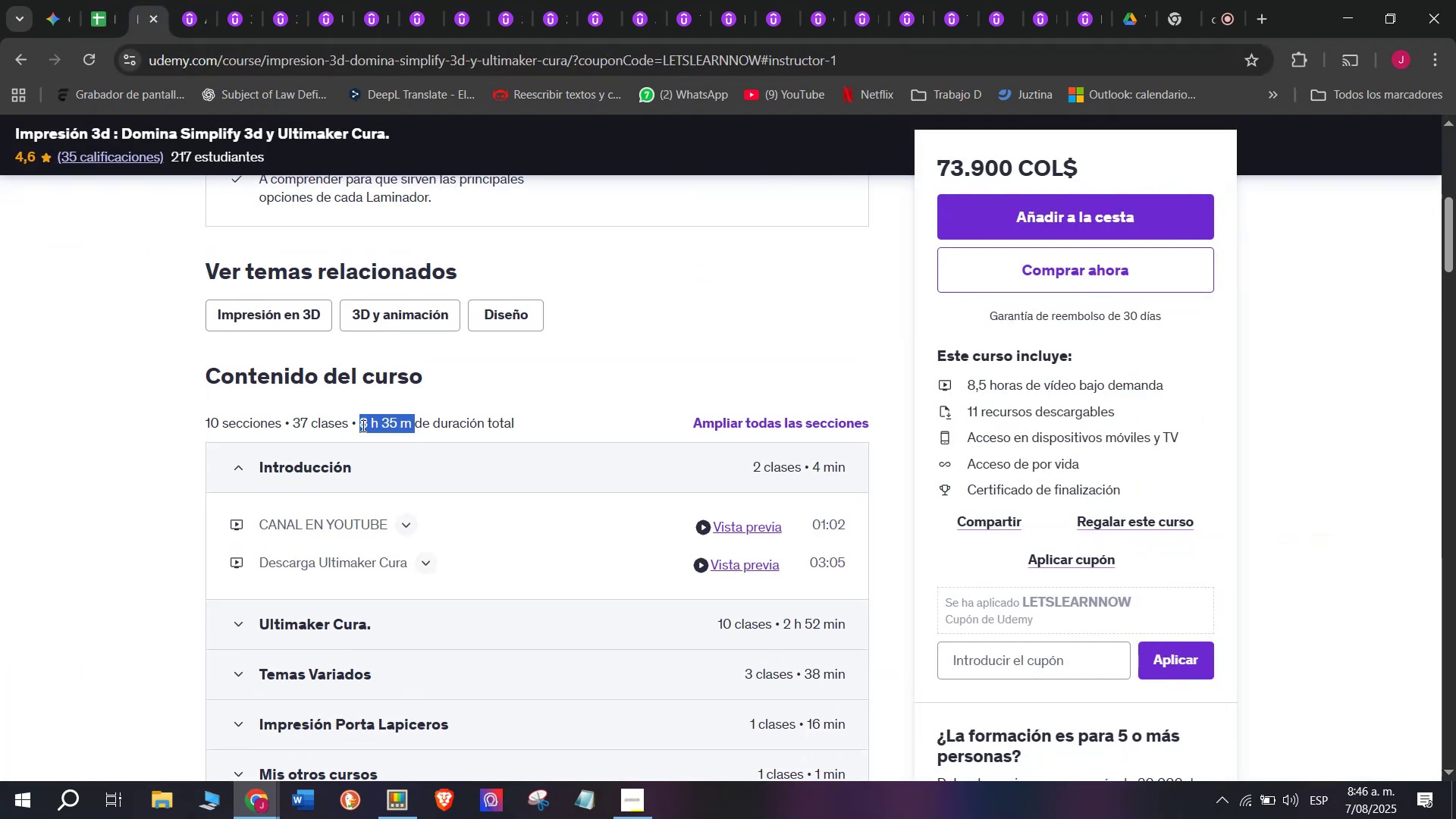 
key(Control+C)
 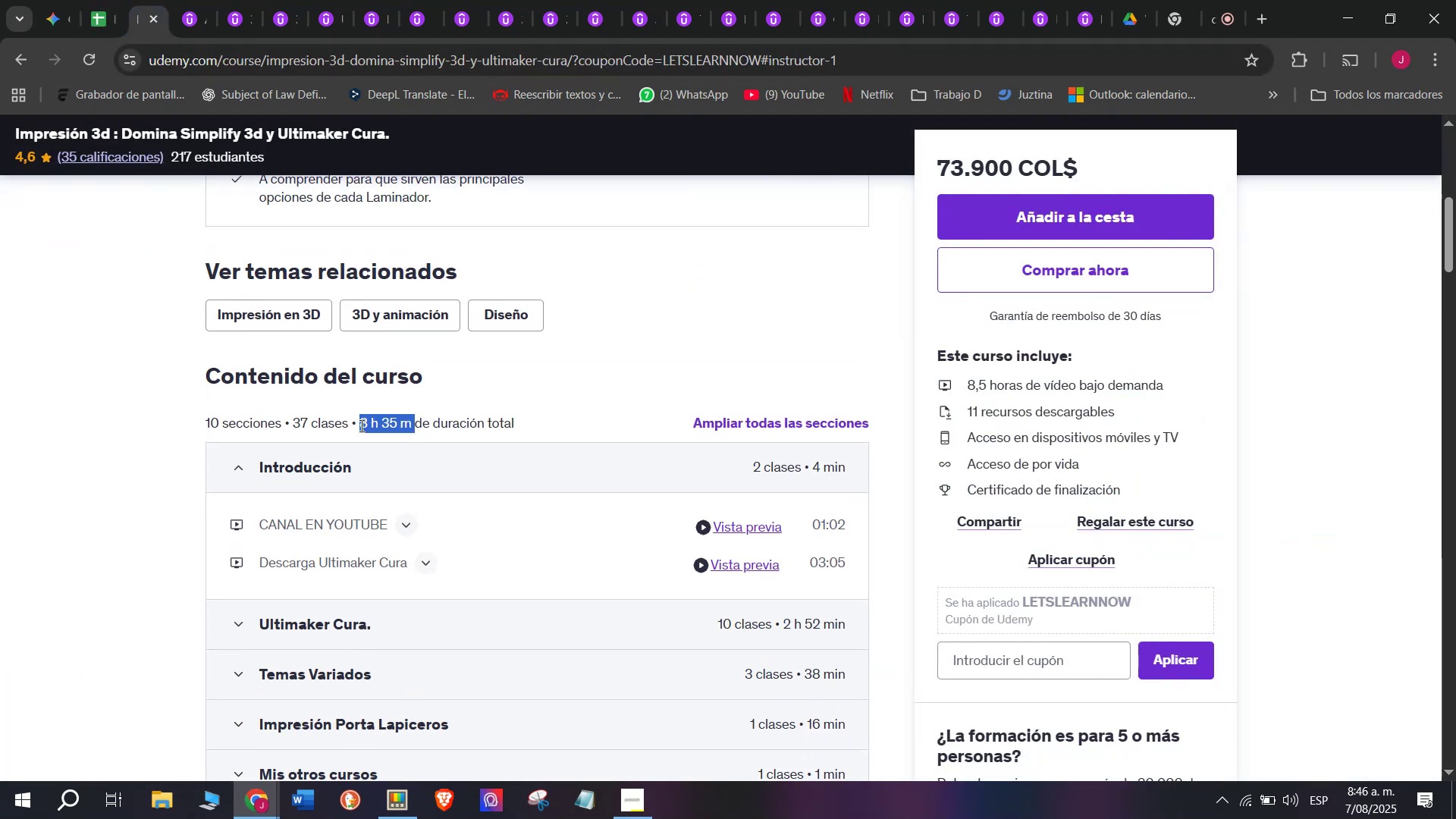 
key(Control+ControlLeft)
 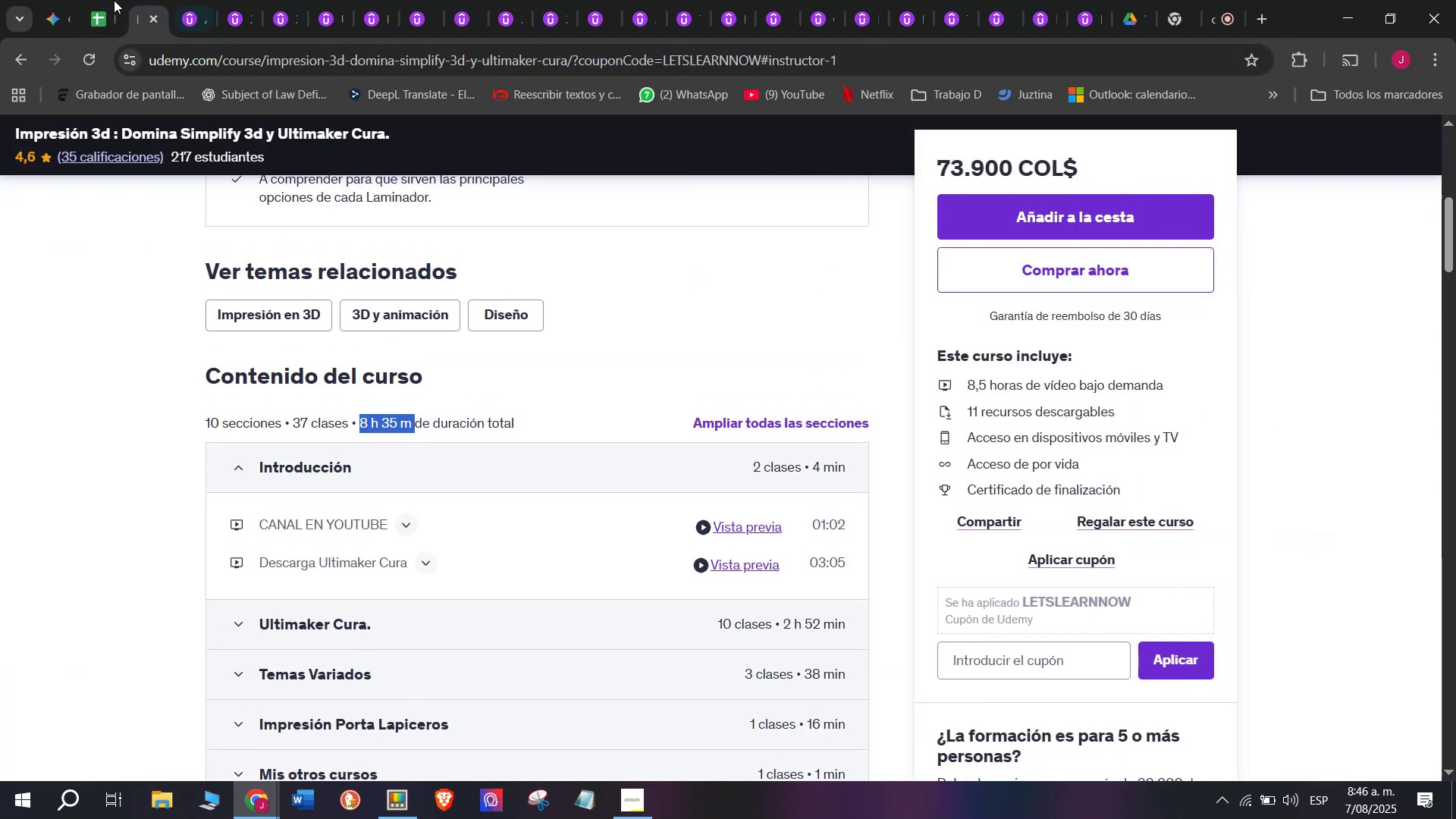 
key(Break)
 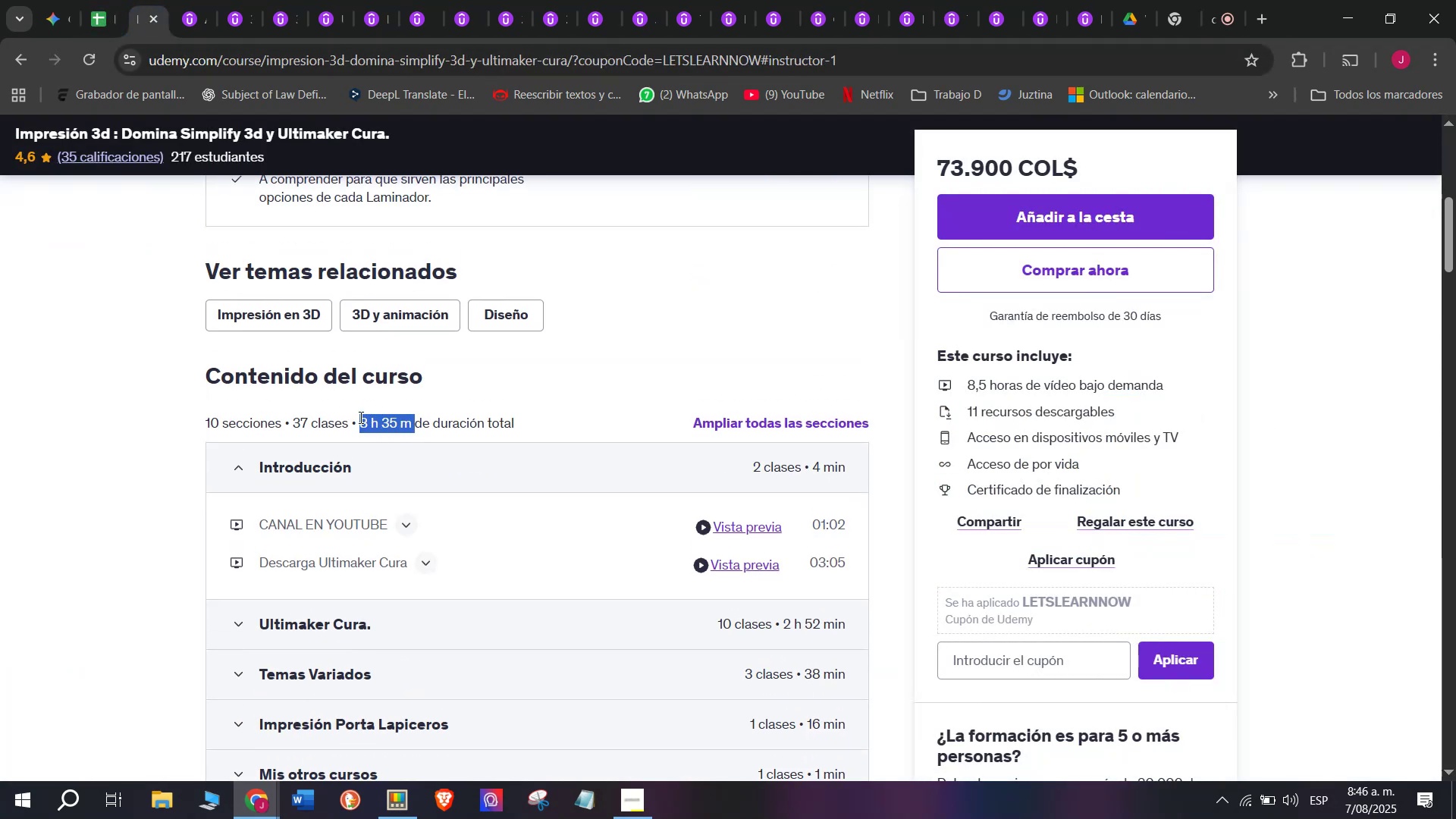 
key(Control+C)
 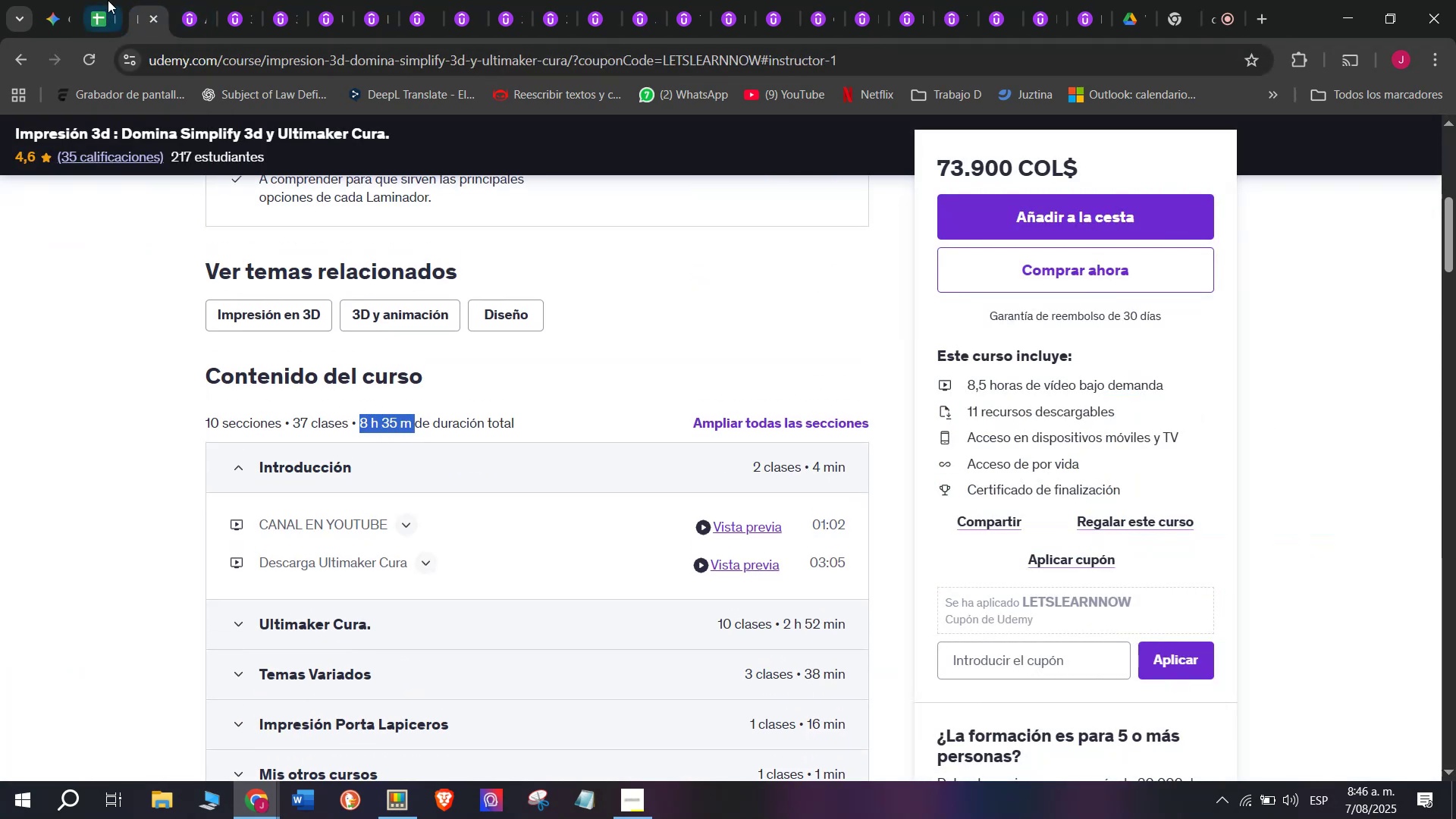 
left_click([108, 0])
 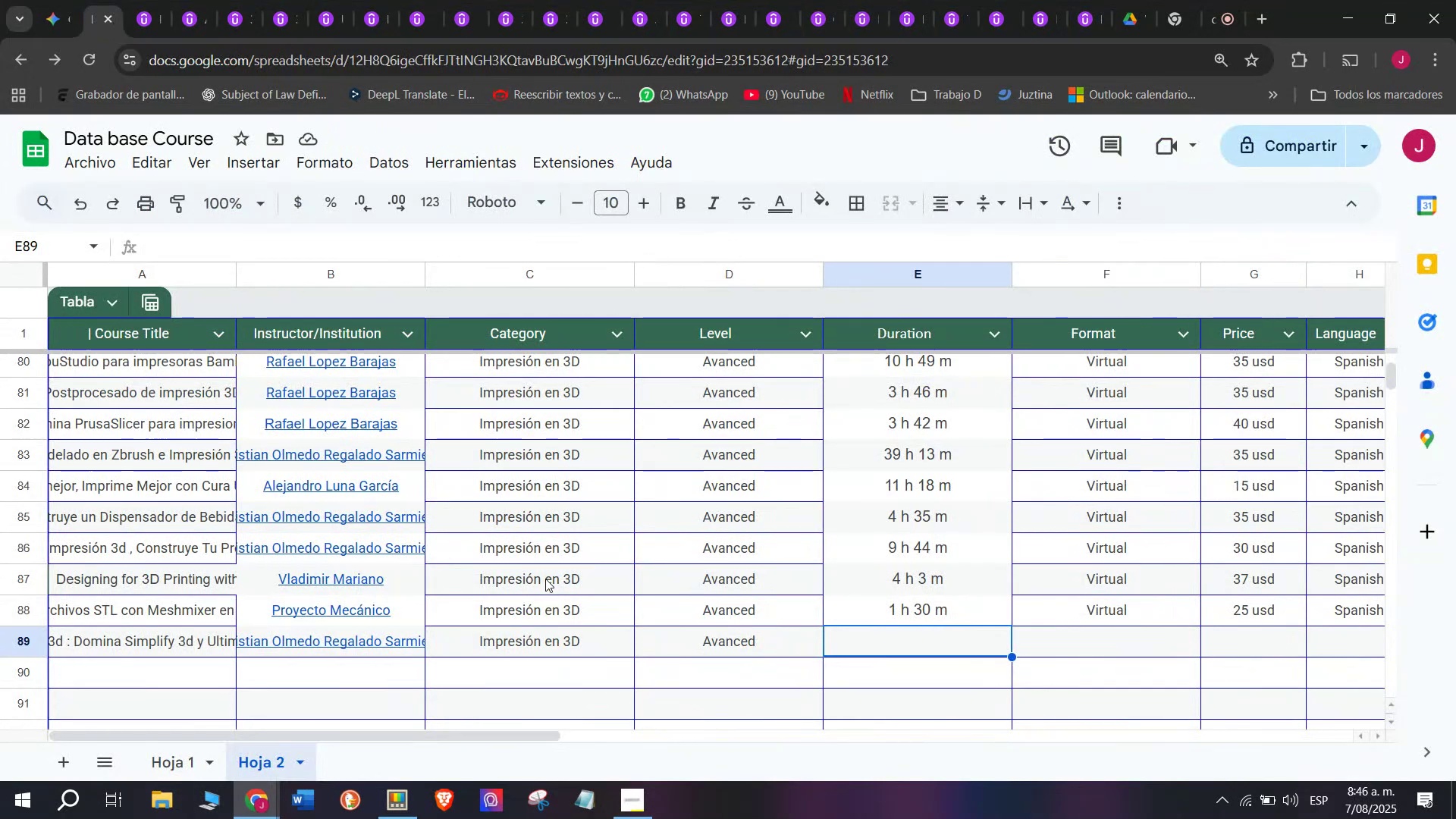 
key(Control+ControlLeft)
 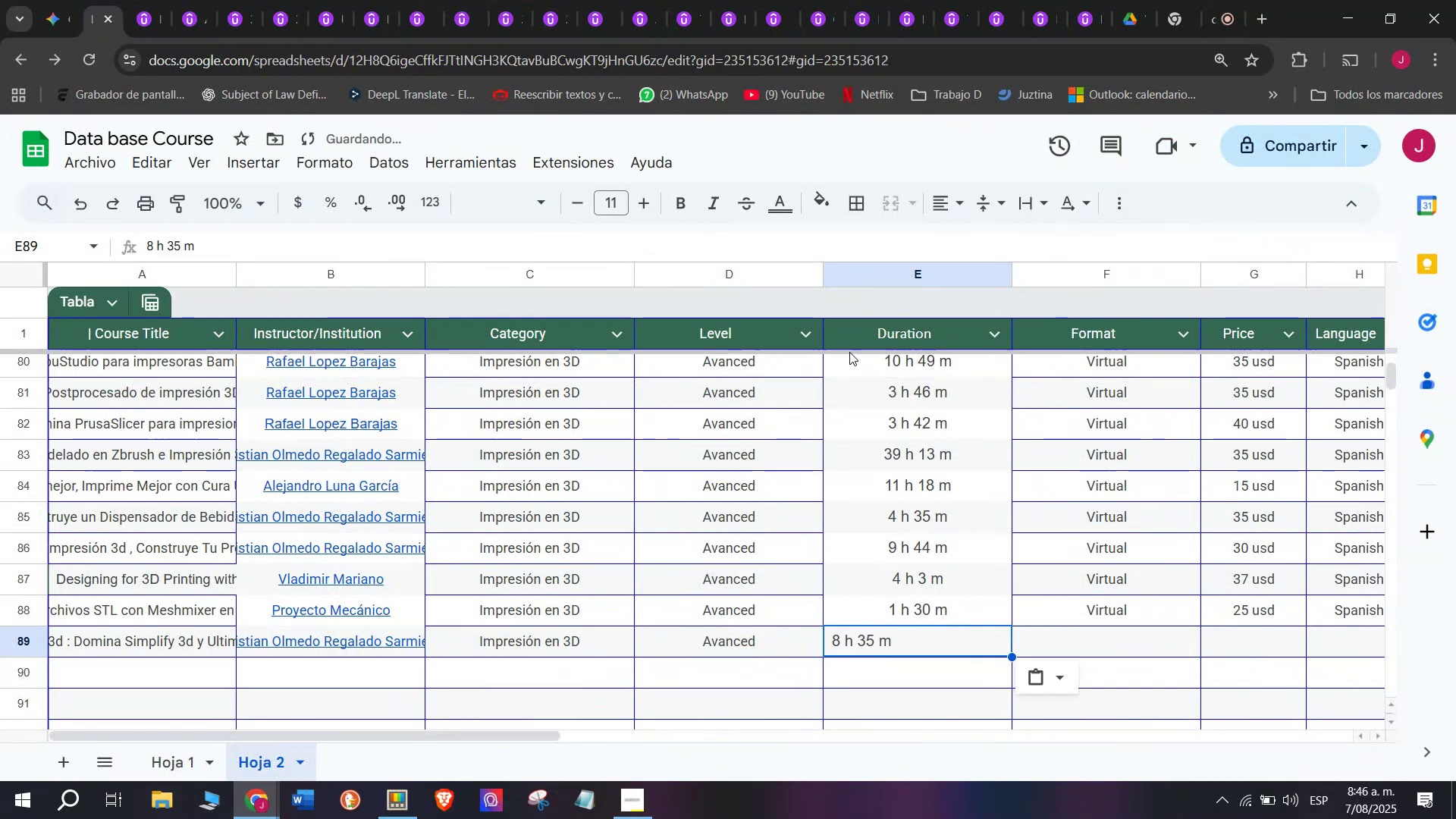 
key(Z)
 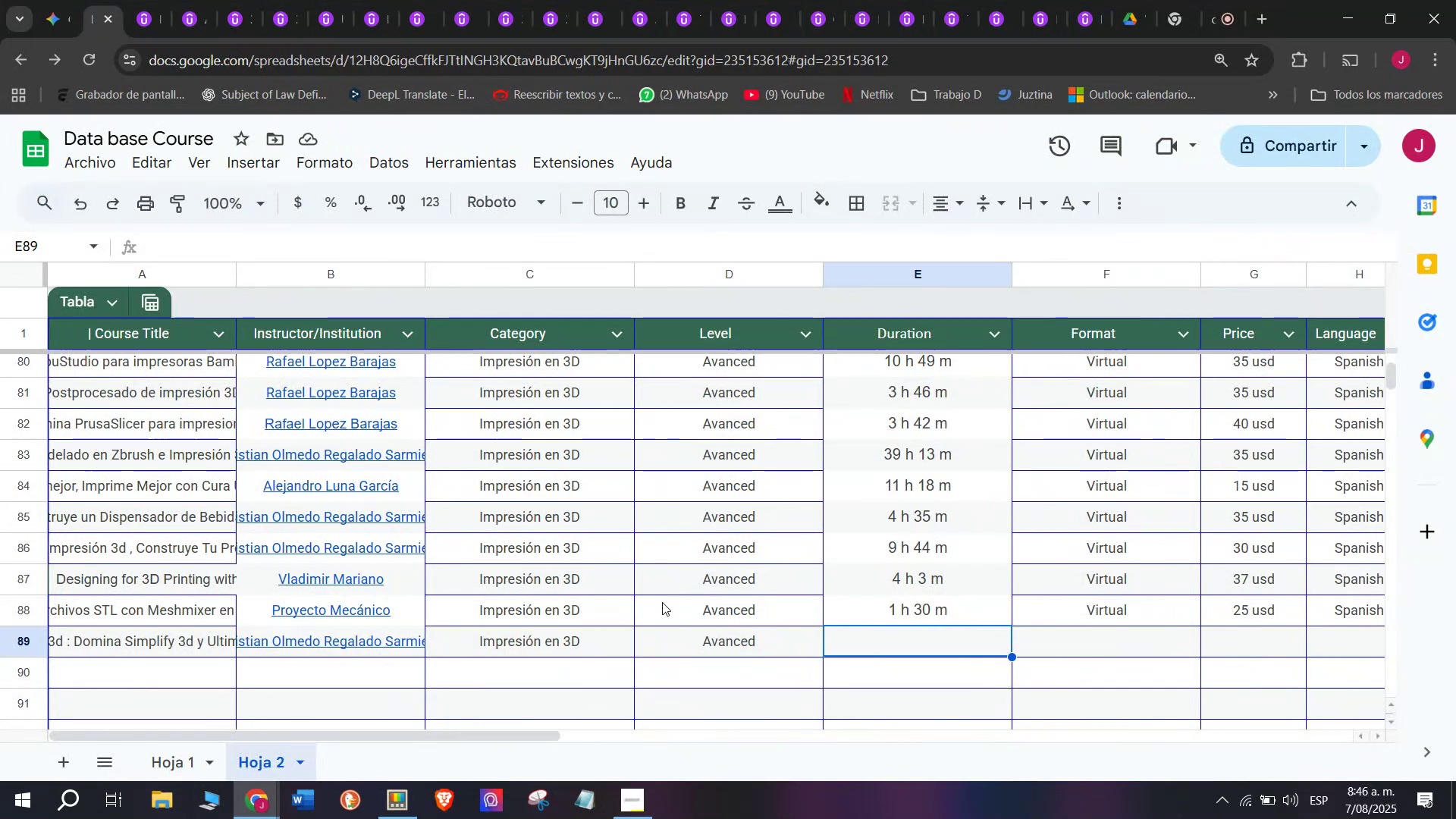 
key(Control+V)
 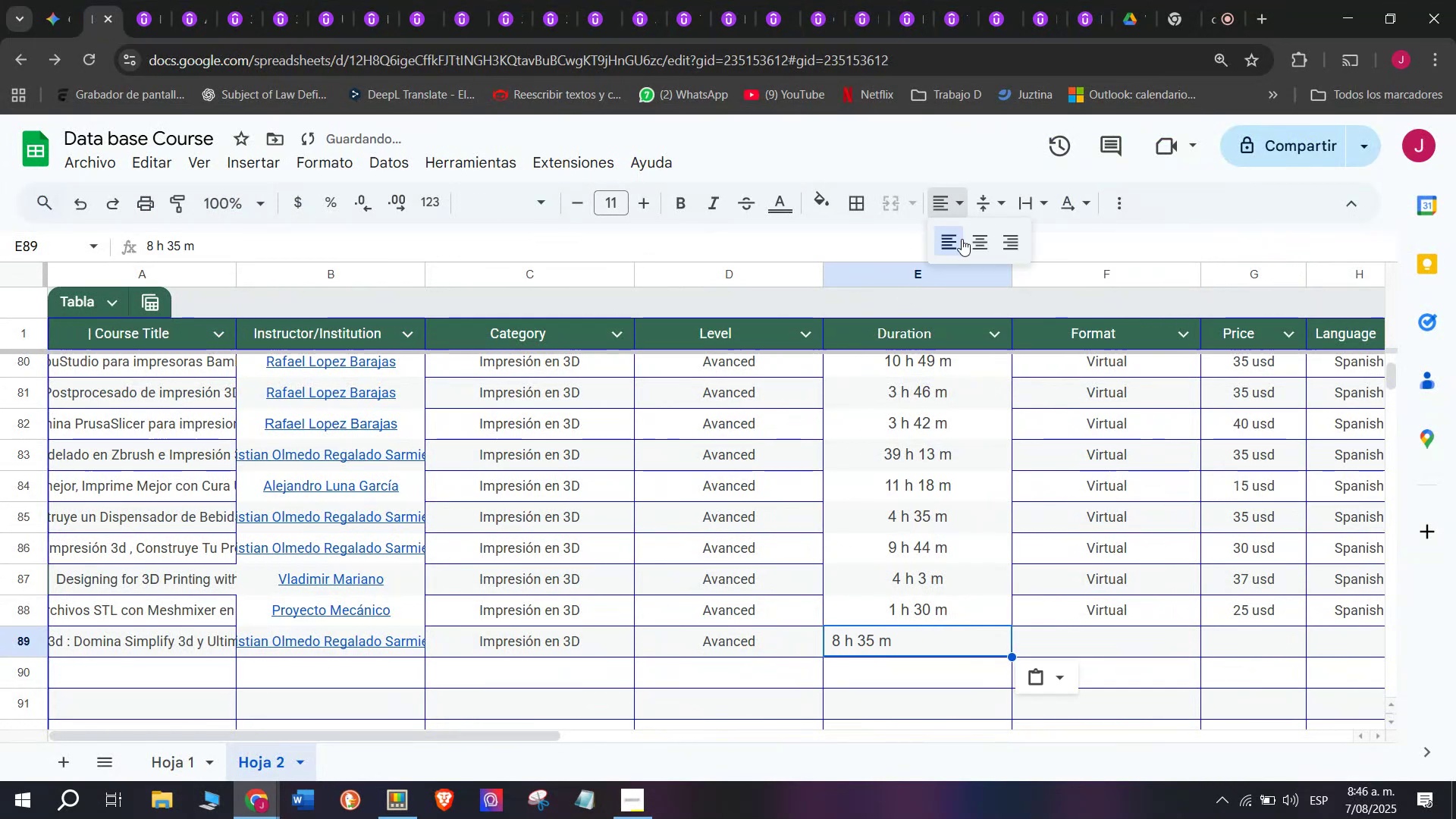 
left_click([971, 243])
 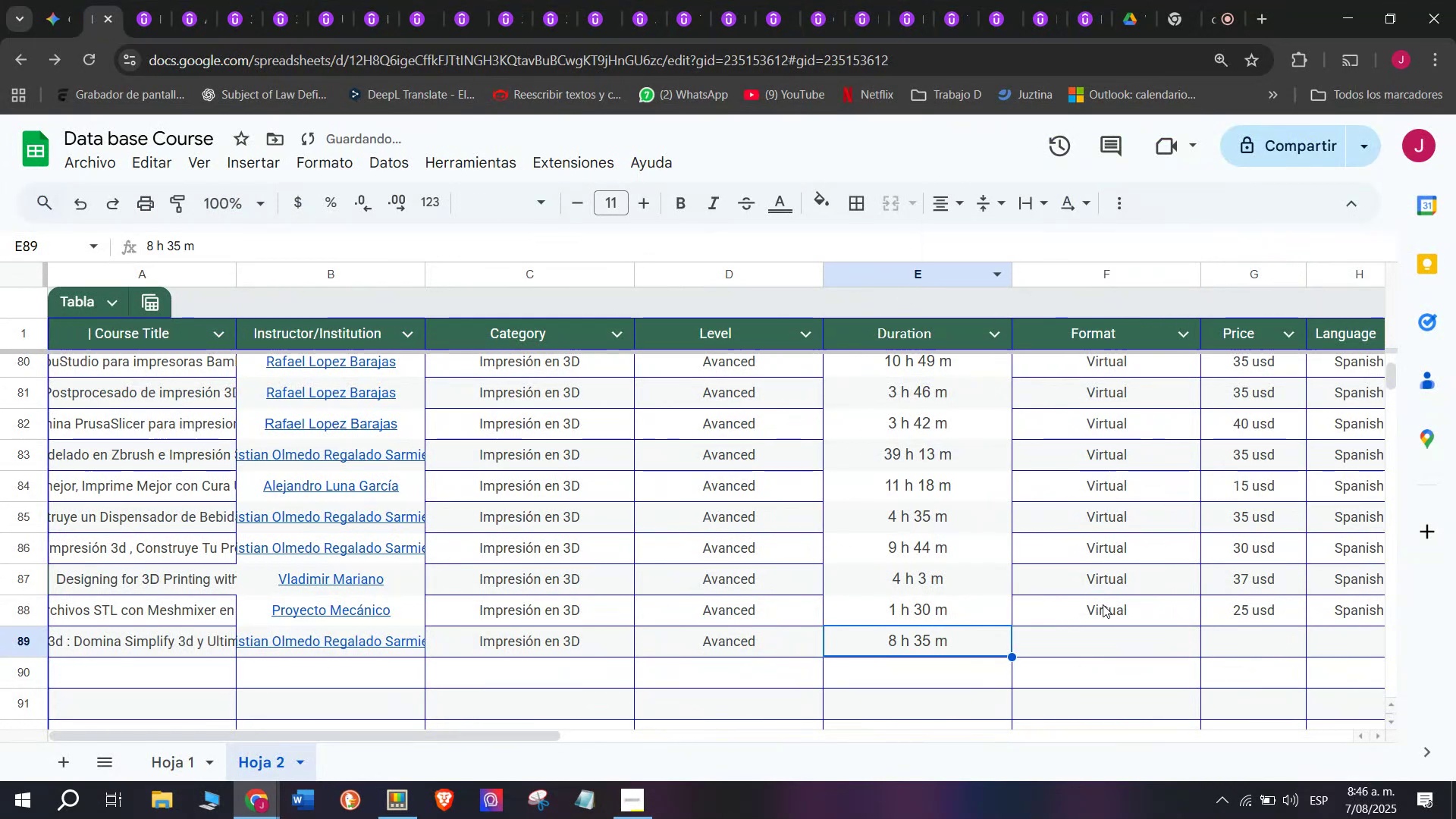 
left_click([1106, 612])
 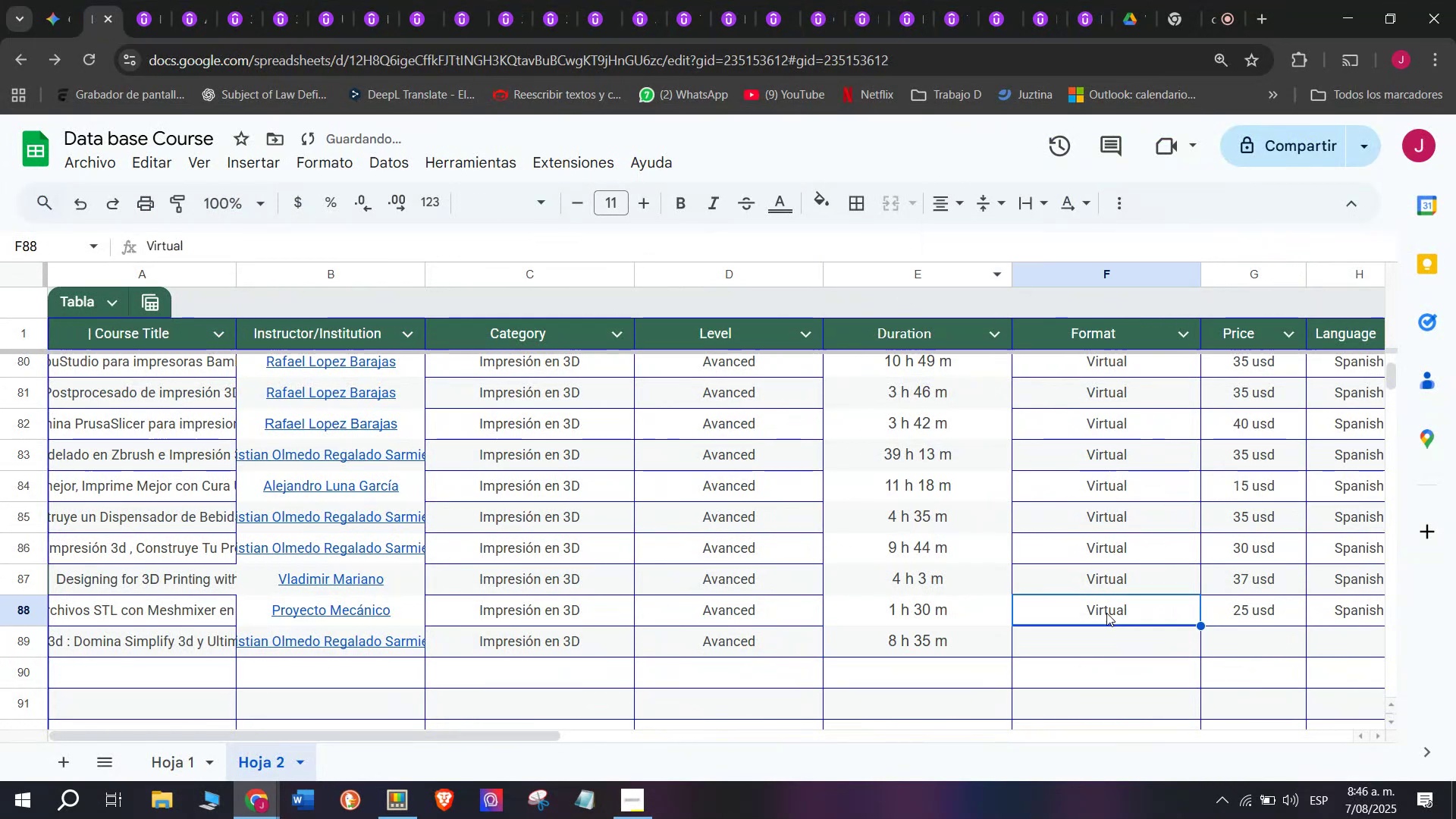 
key(Control+ControlLeft)
 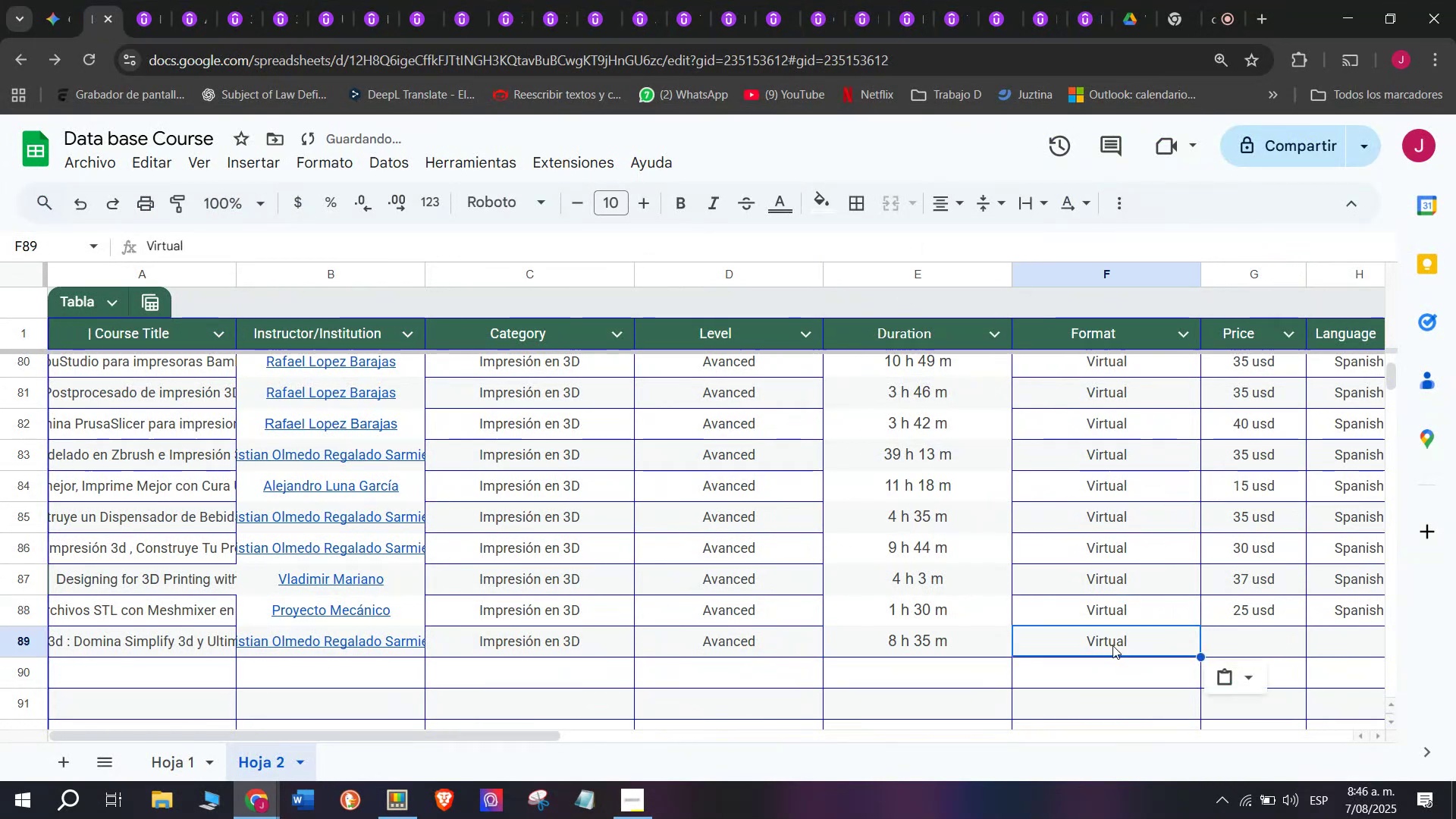 
key(Break)
 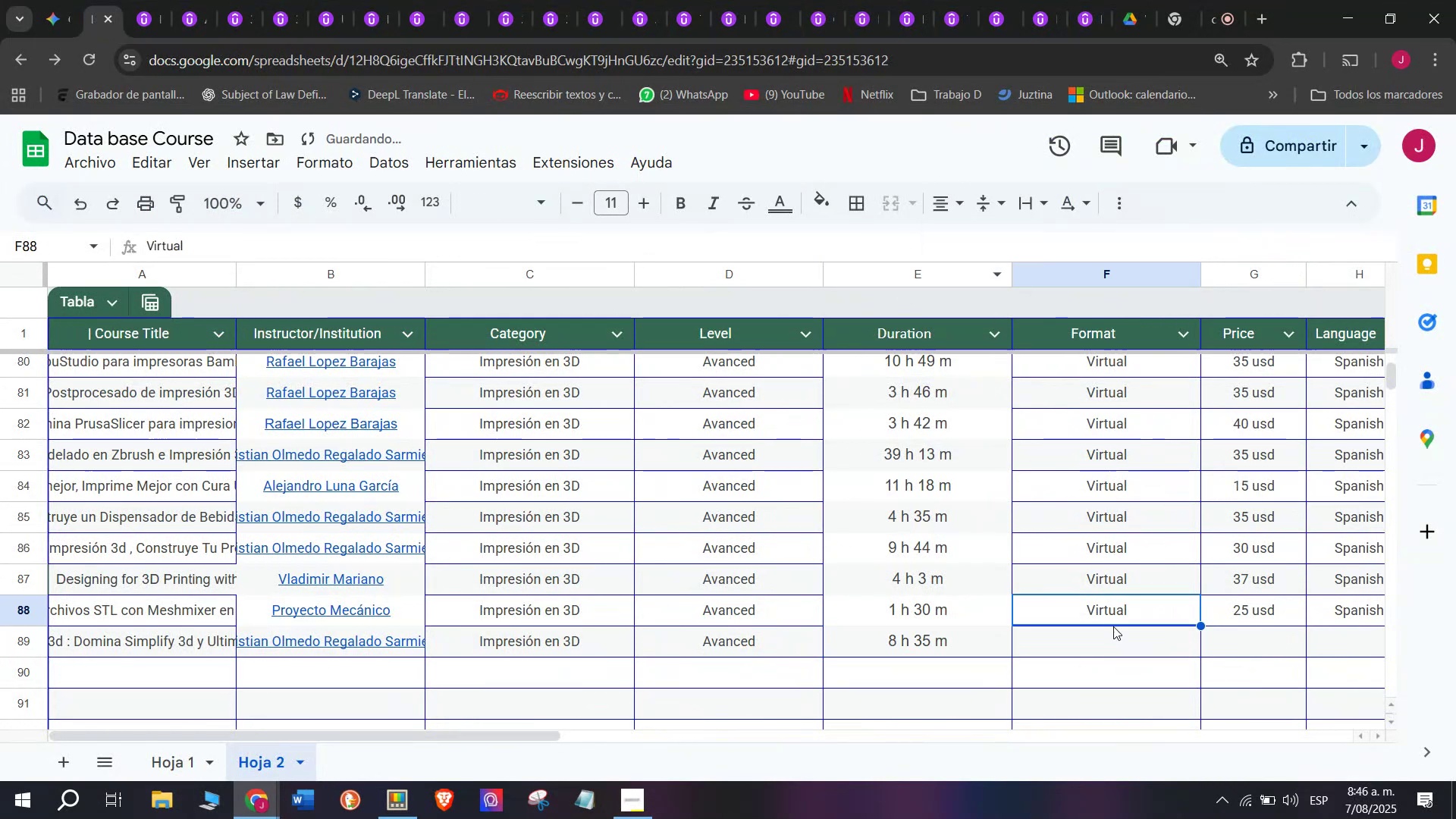 
key(Control+C)
 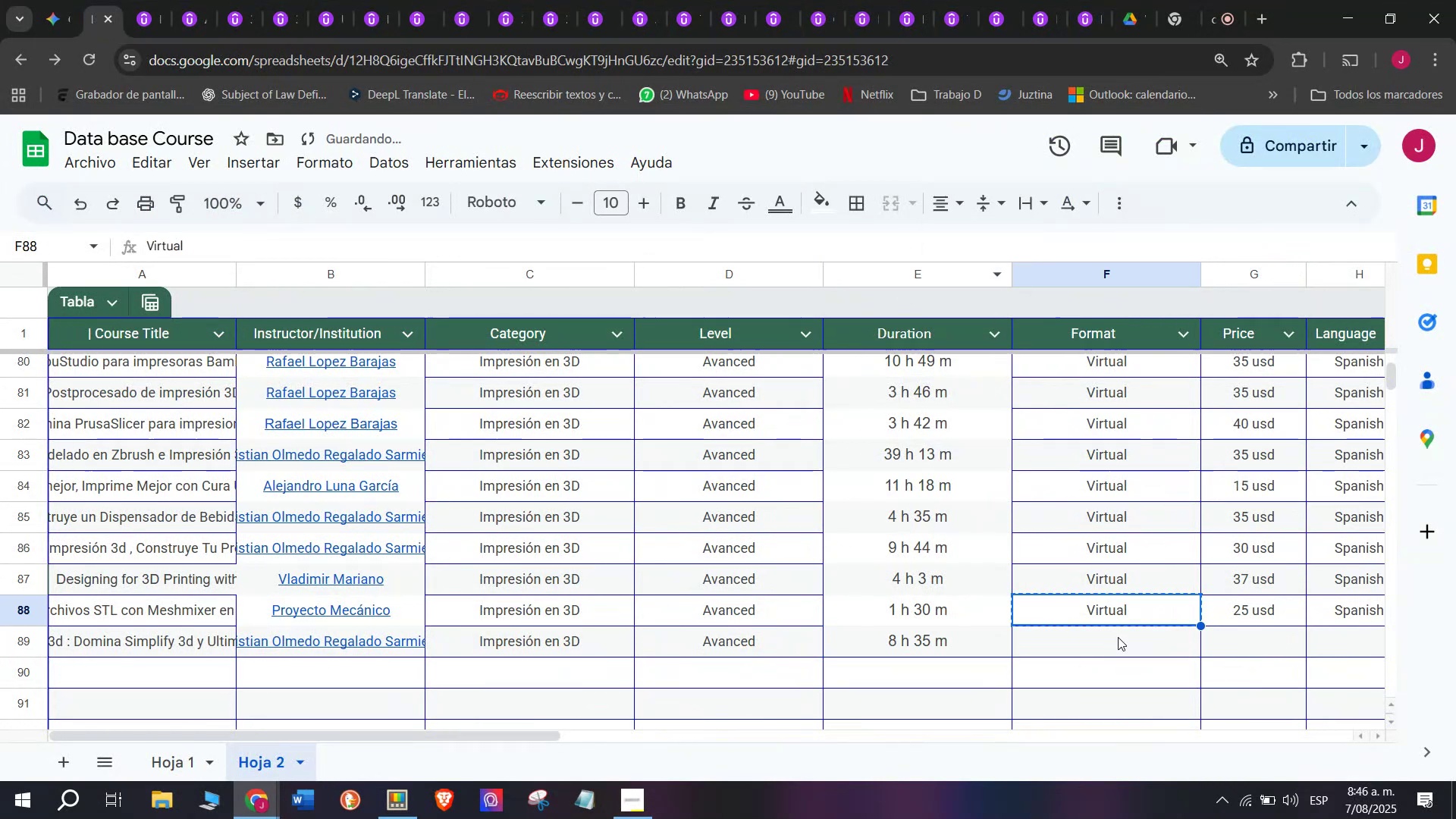 
key(Z)
 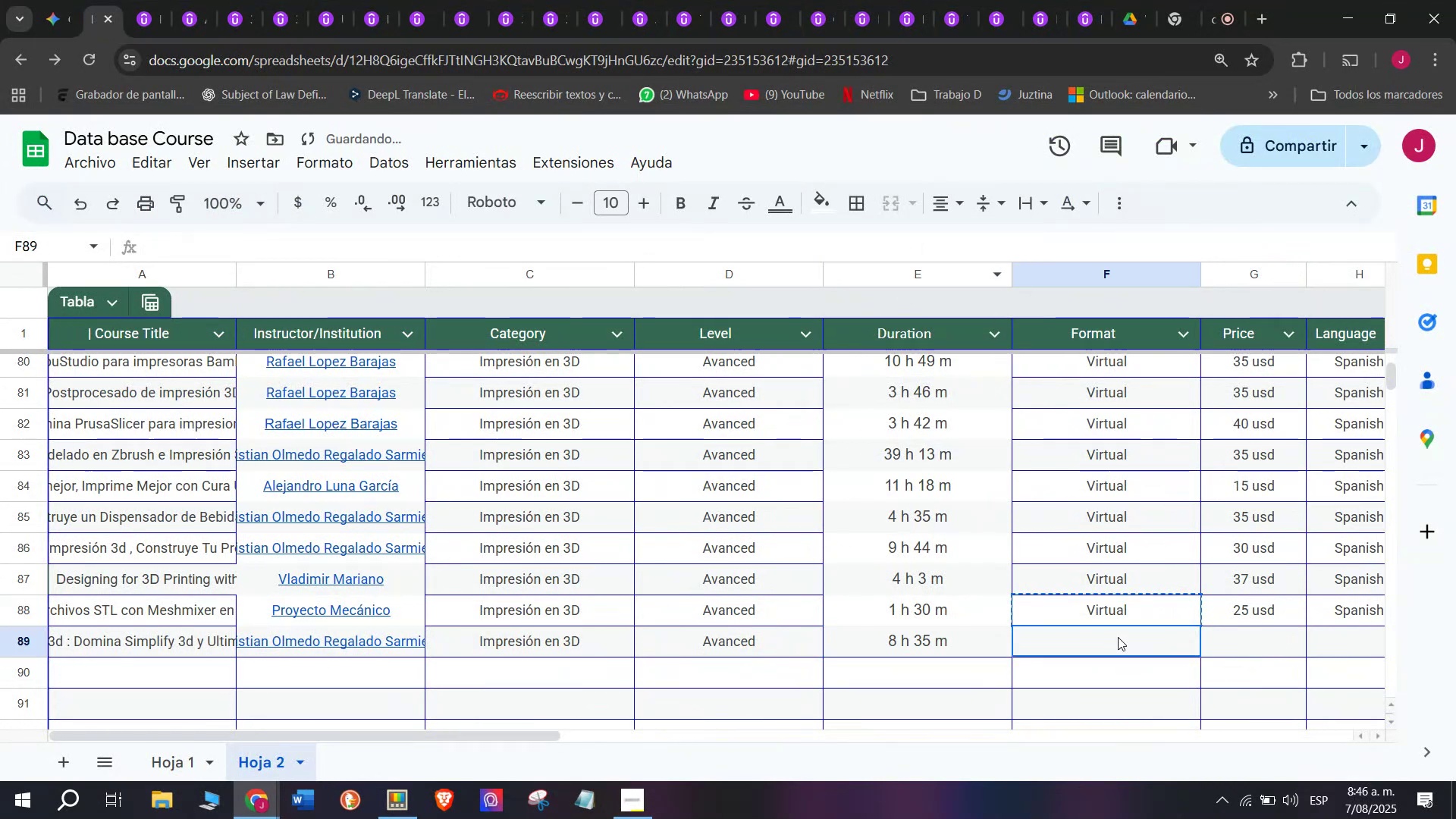 
key(Control+ControlLeft)
 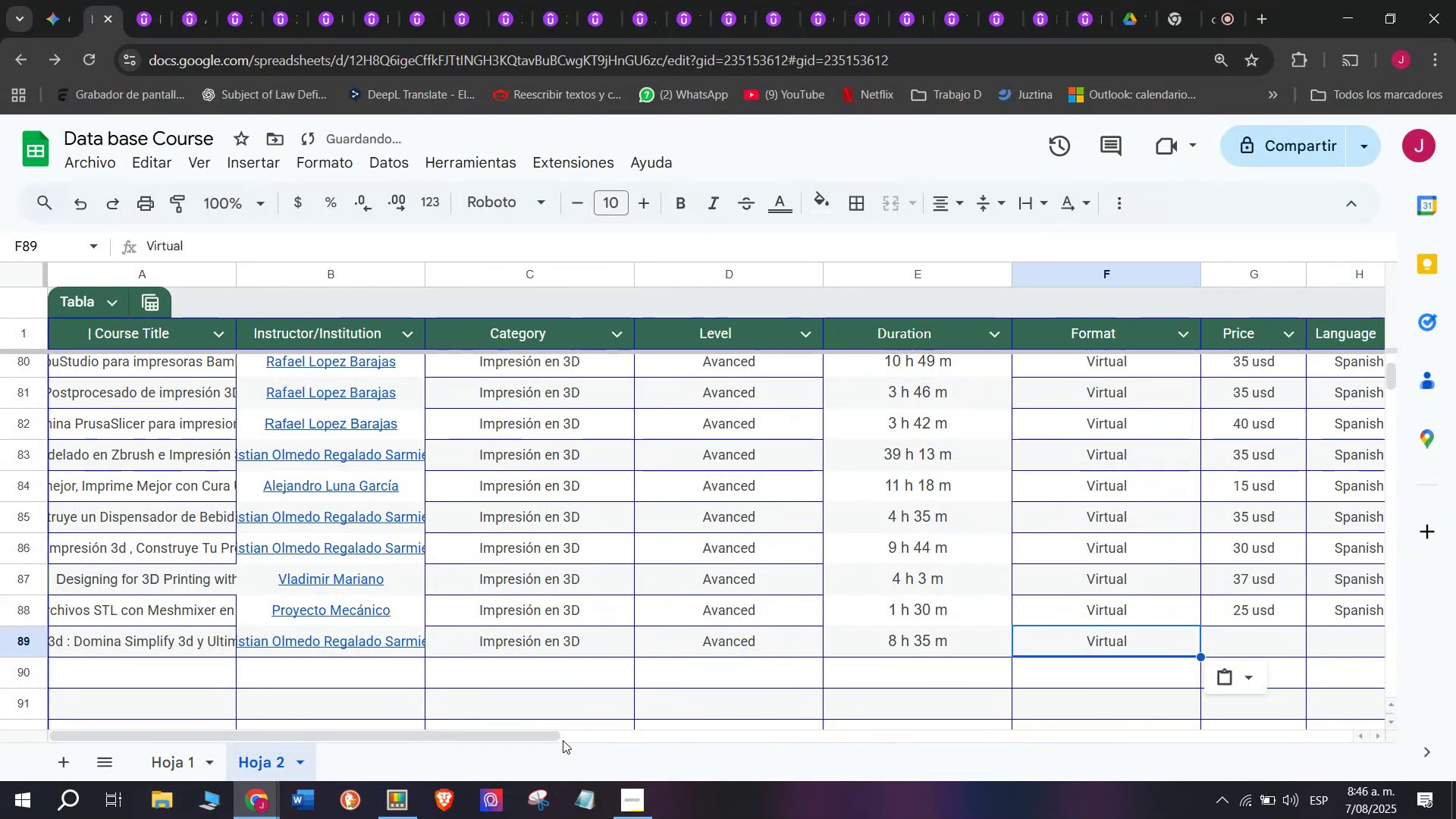 
key(Control+V)
 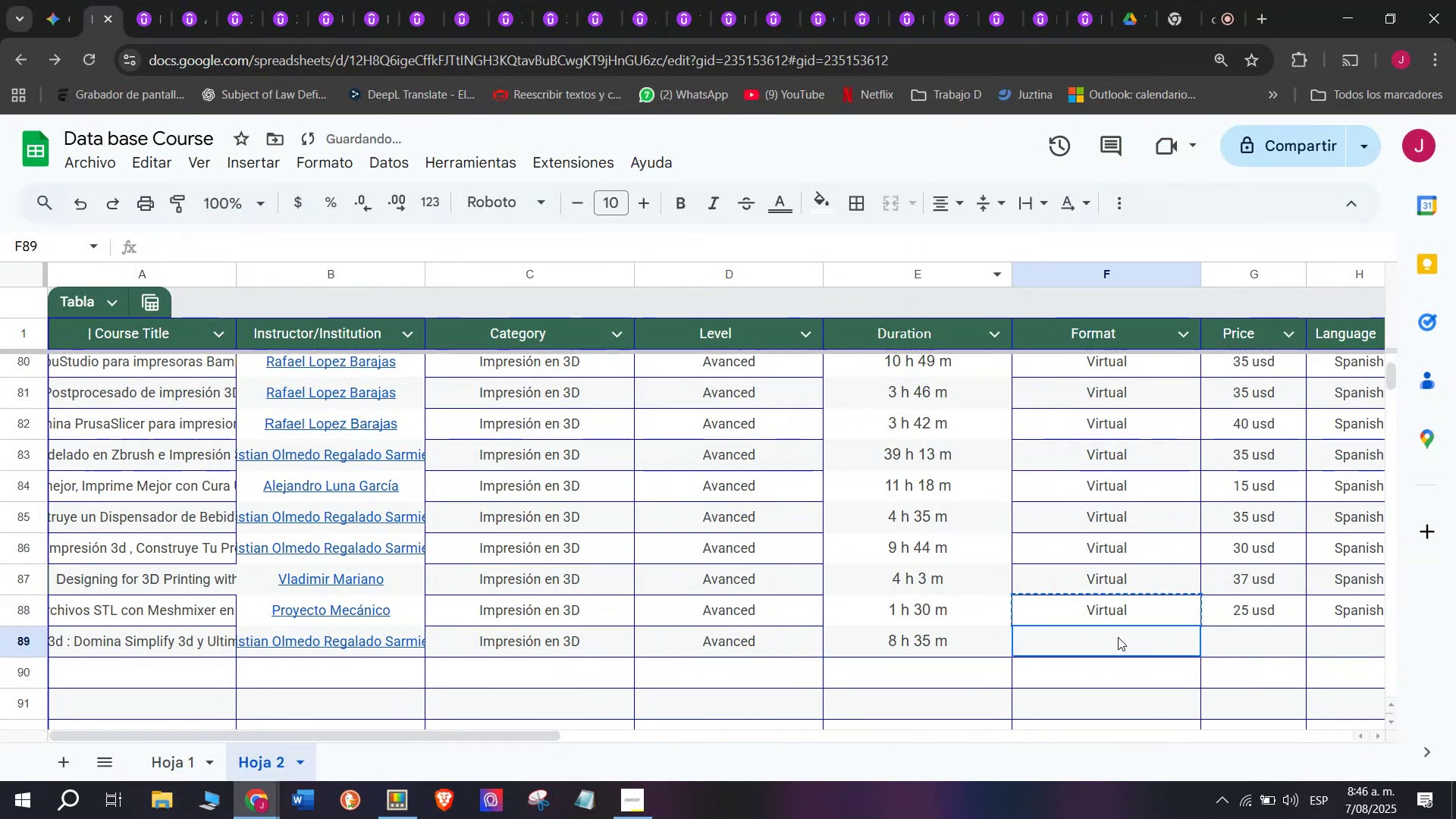 
double_click([1118, 637])
 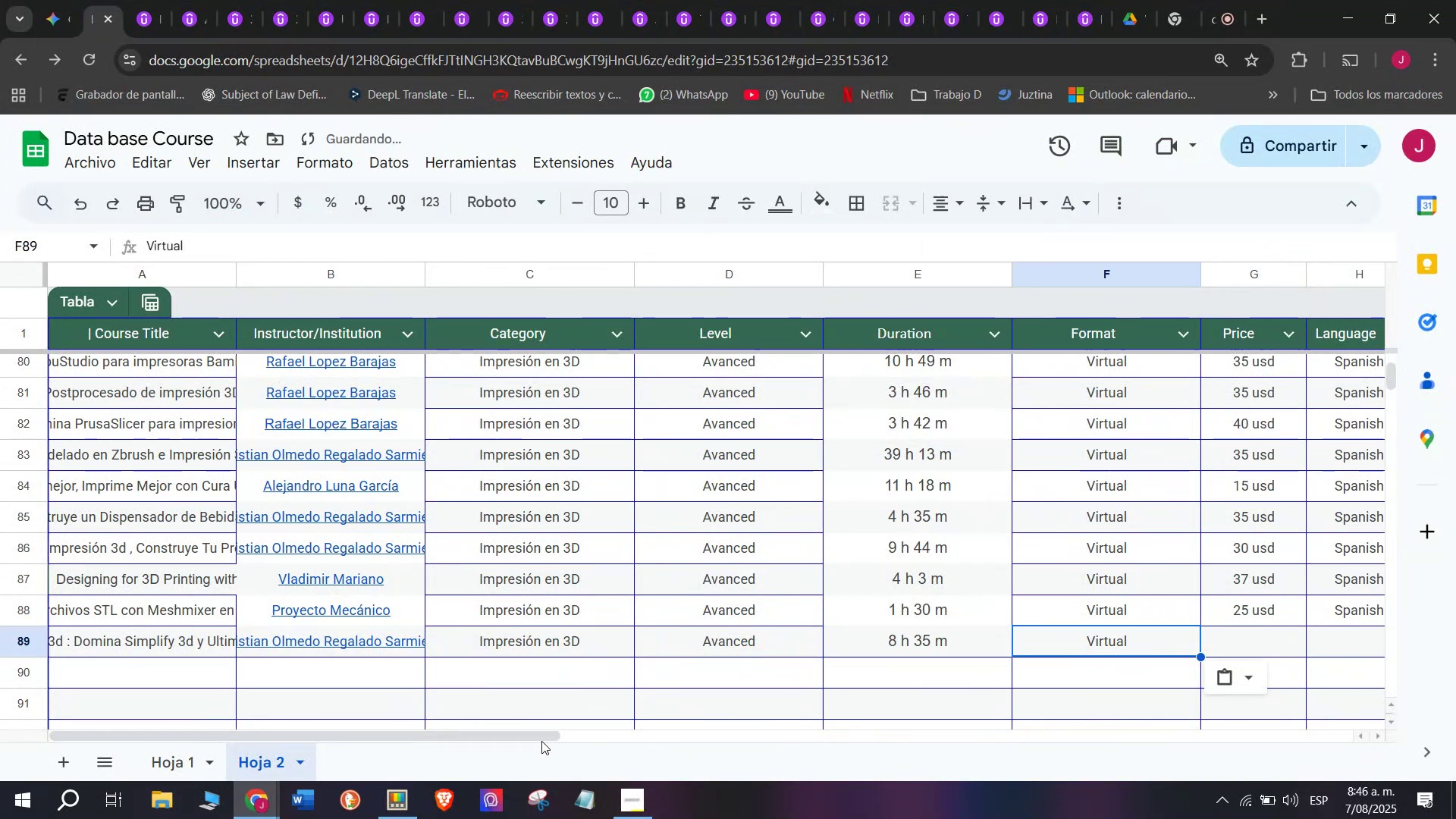 
left_click_drag(start_coordinate=[541, 741], to_coordinate=[798, 743])
 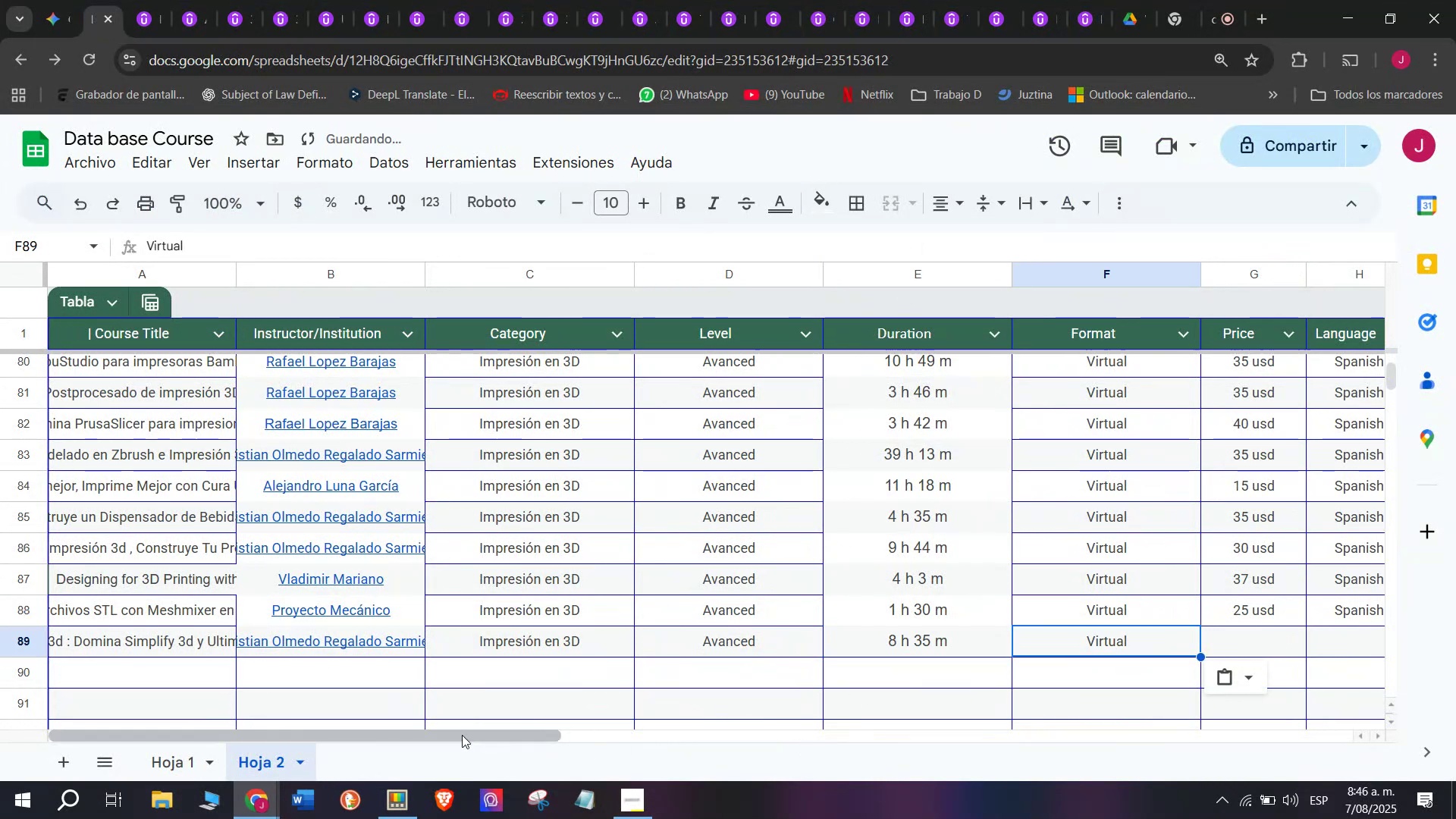 
left_click_drag(start_coordinate=[462, 735], to_coordinate=[768, 742])
 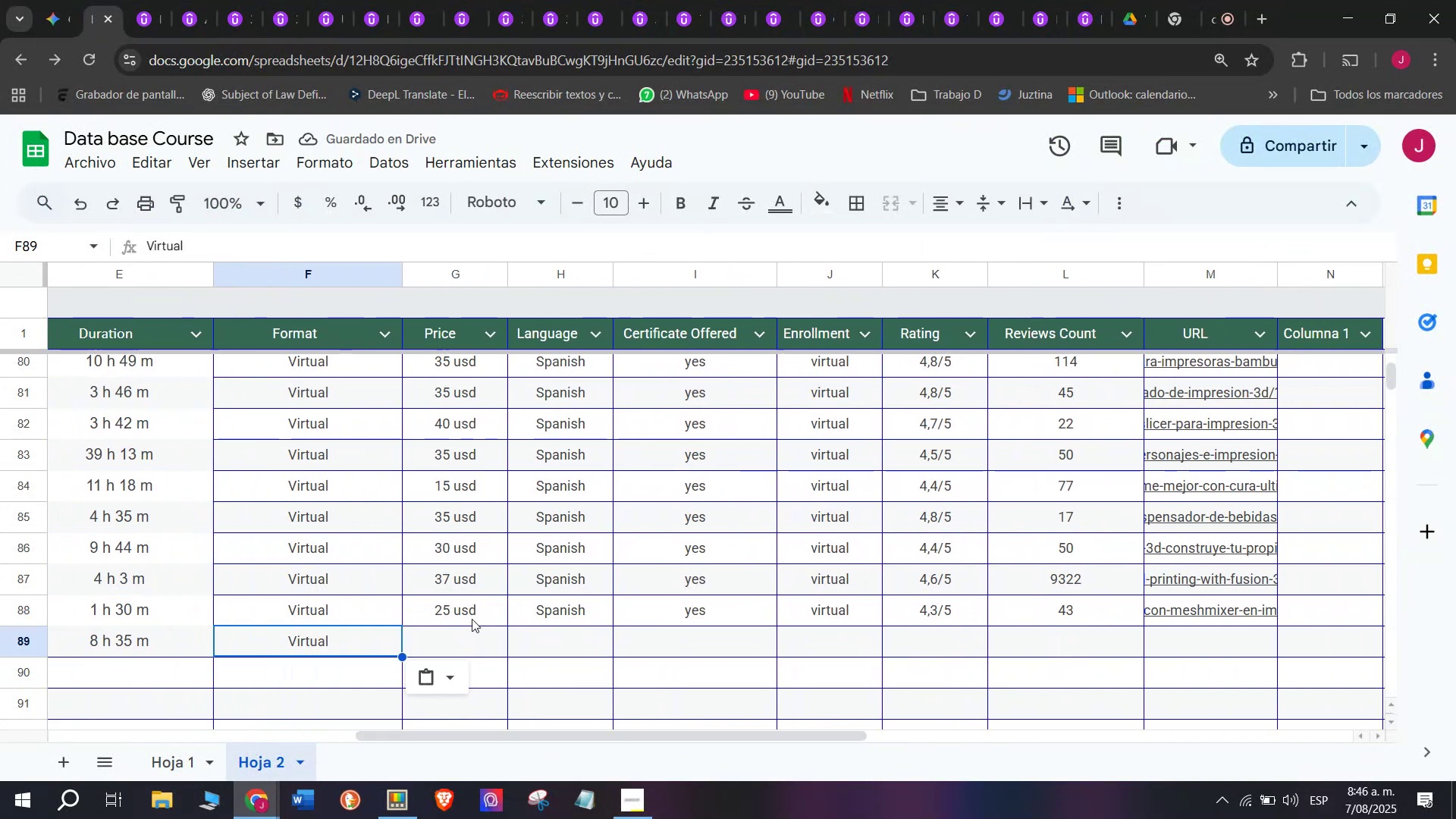 
left_click([470, 615])
 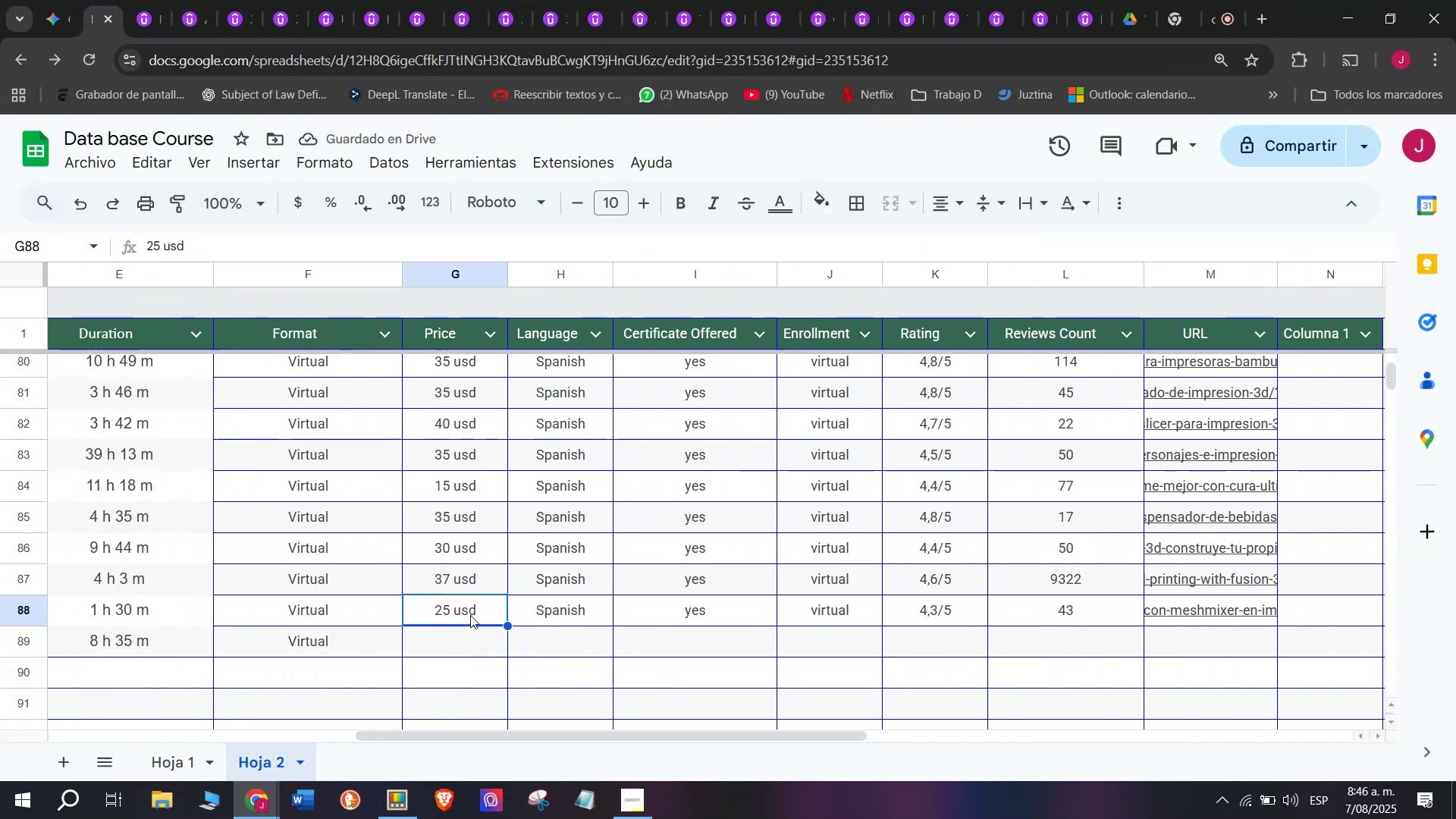 
key(Break)
 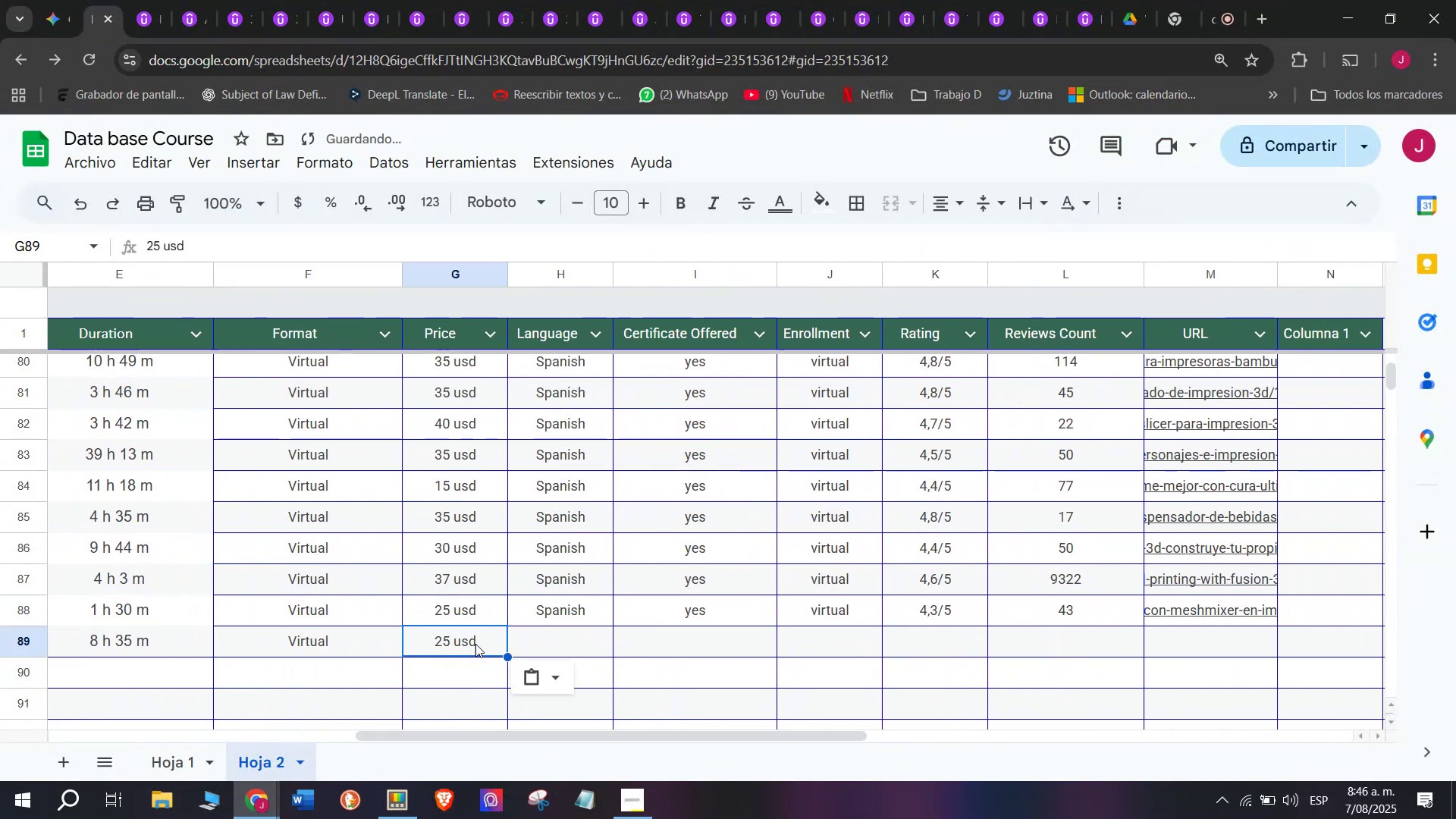 
key(Control+ControlLeft)
 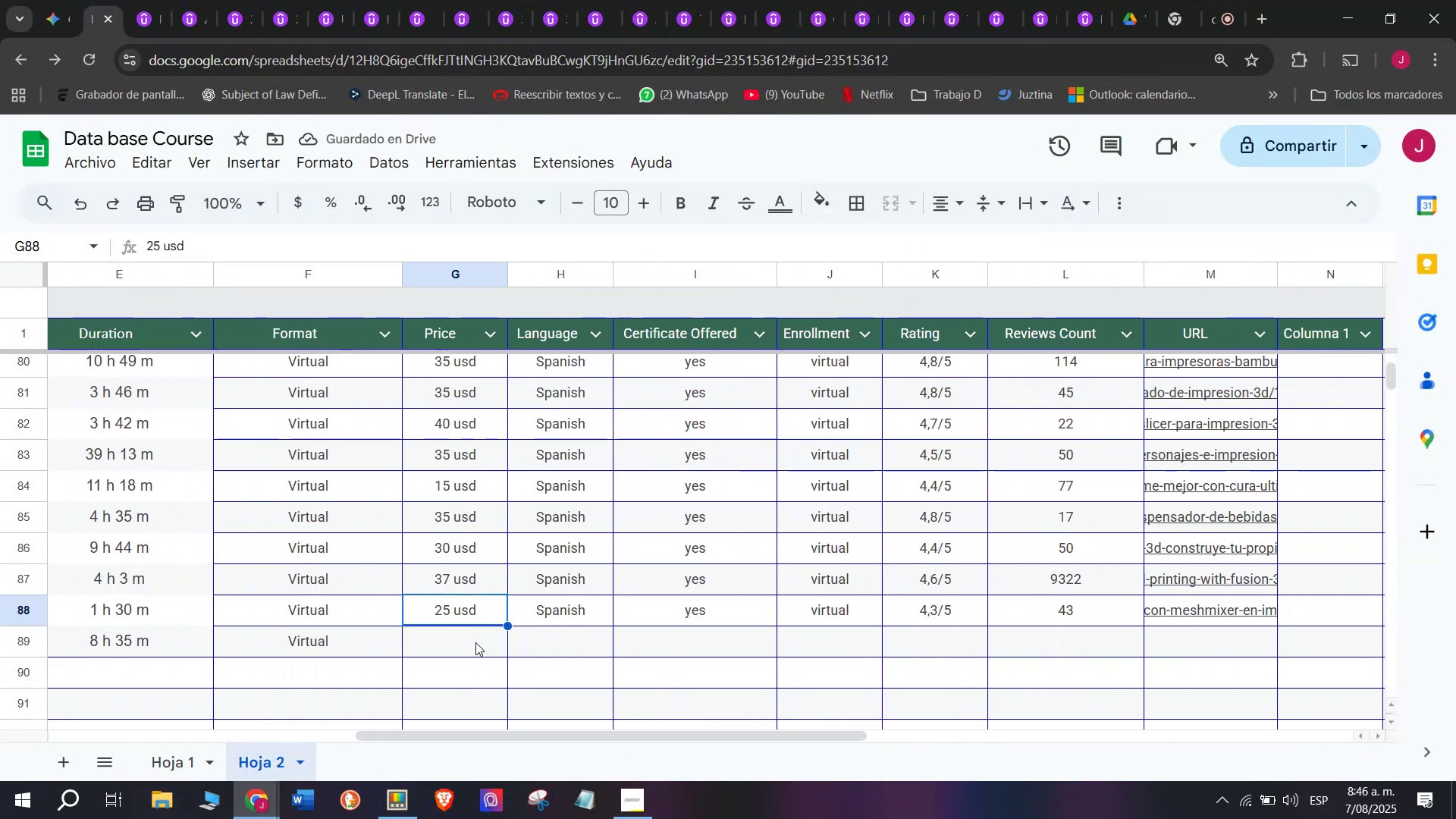 
key(Control+C)
 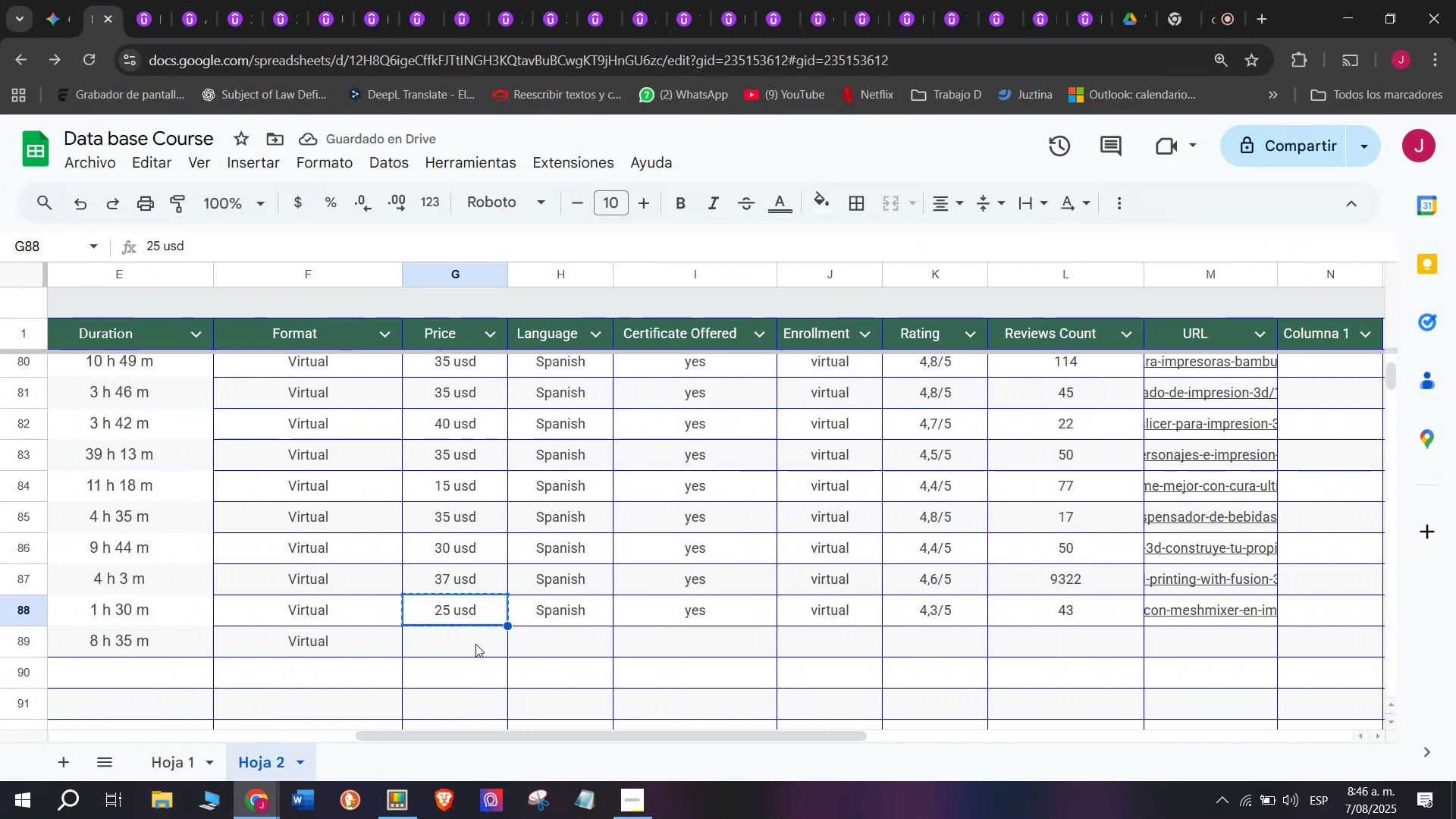 
double_click([475, 644])
 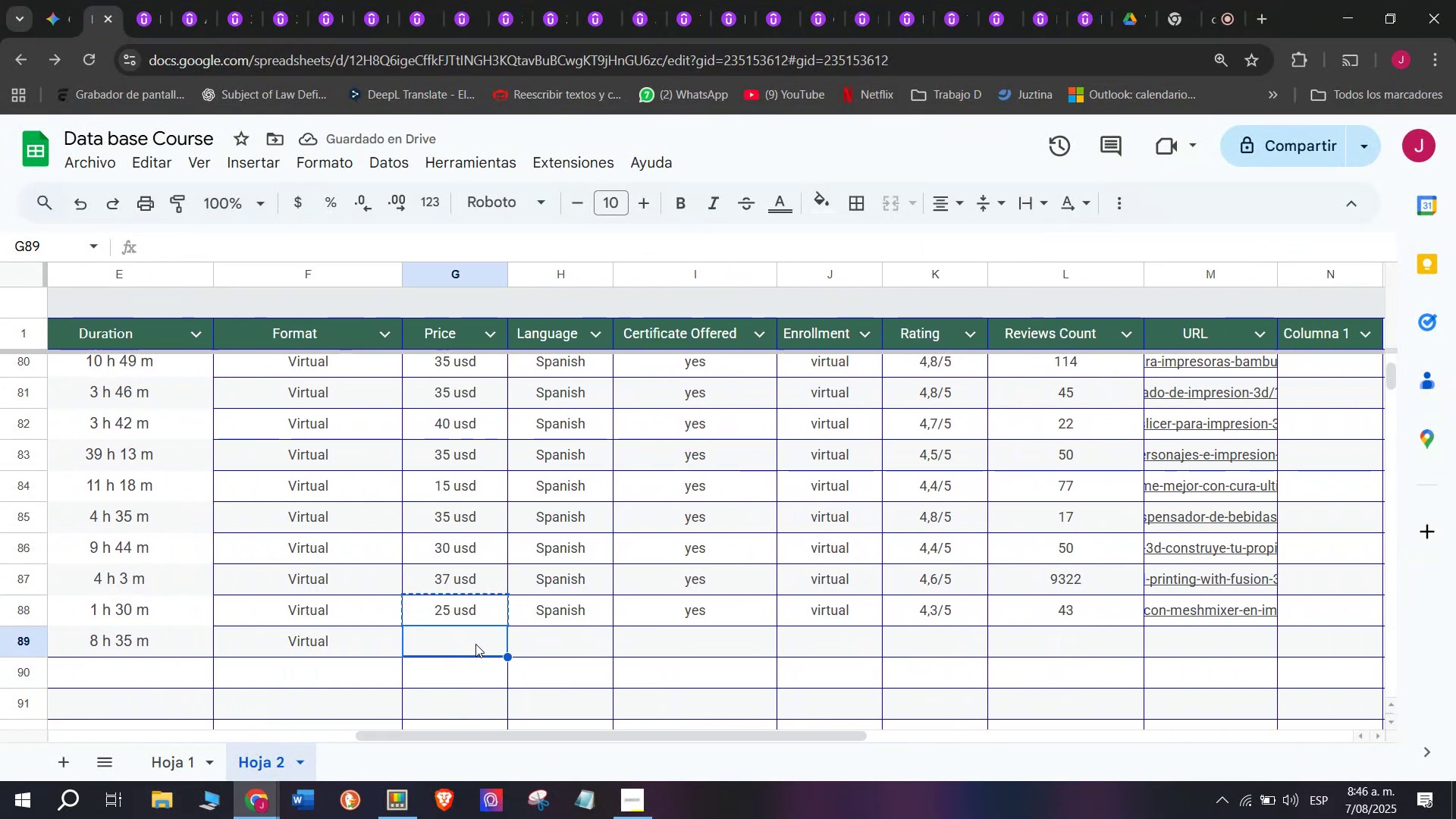 
key(Control+ControlLeft)
 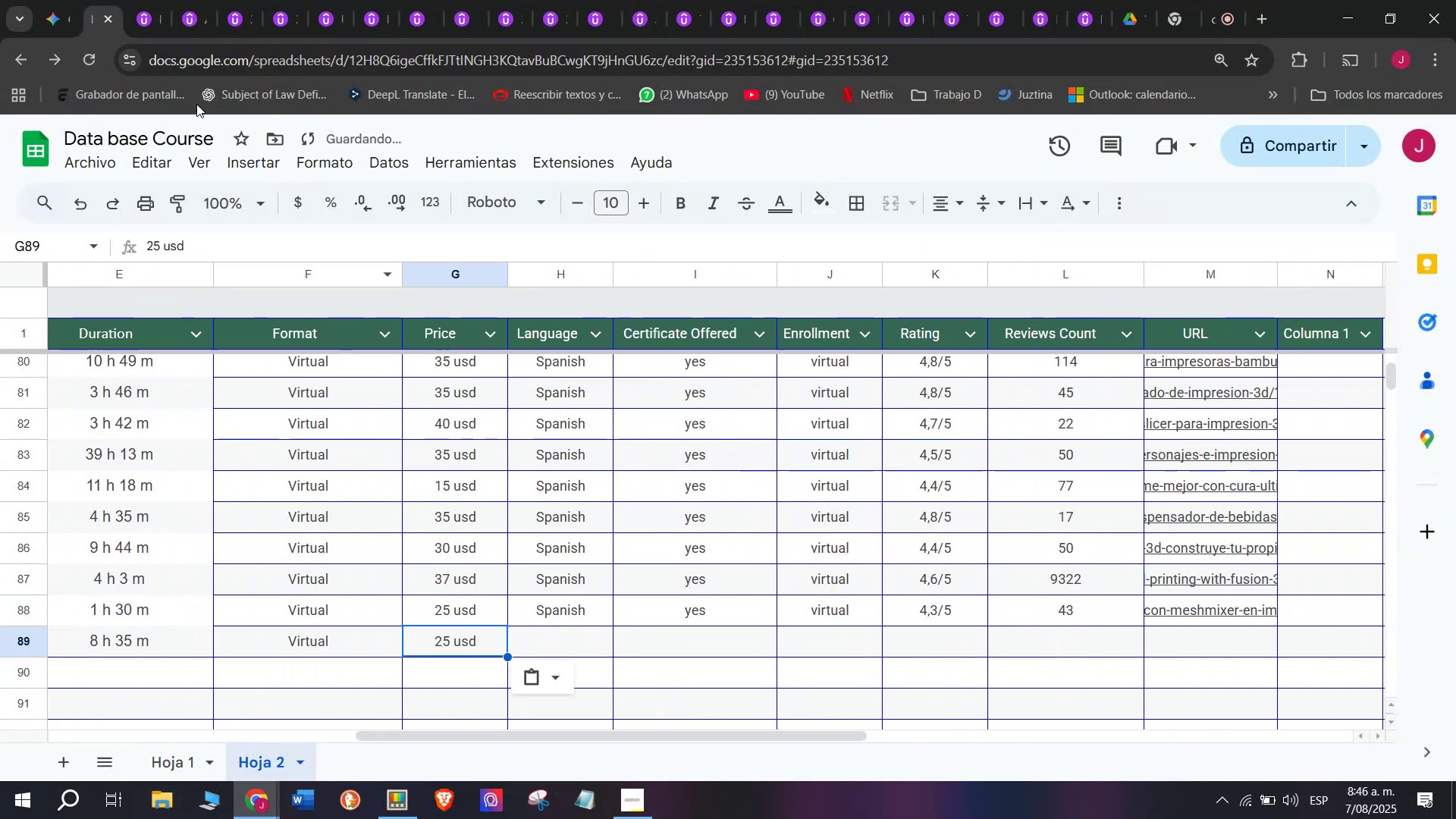 
key(Z)
 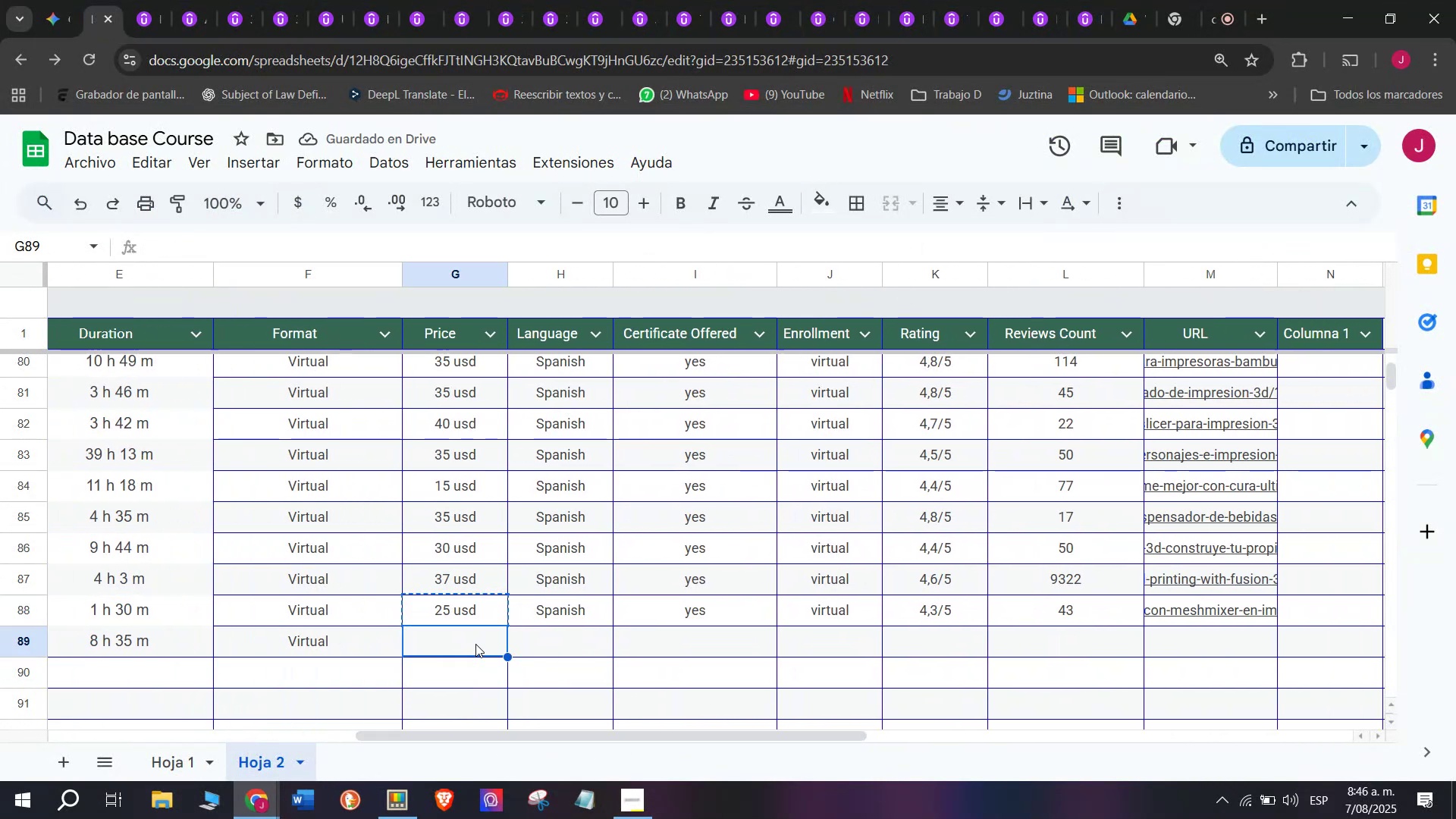 
key(Control+V)
 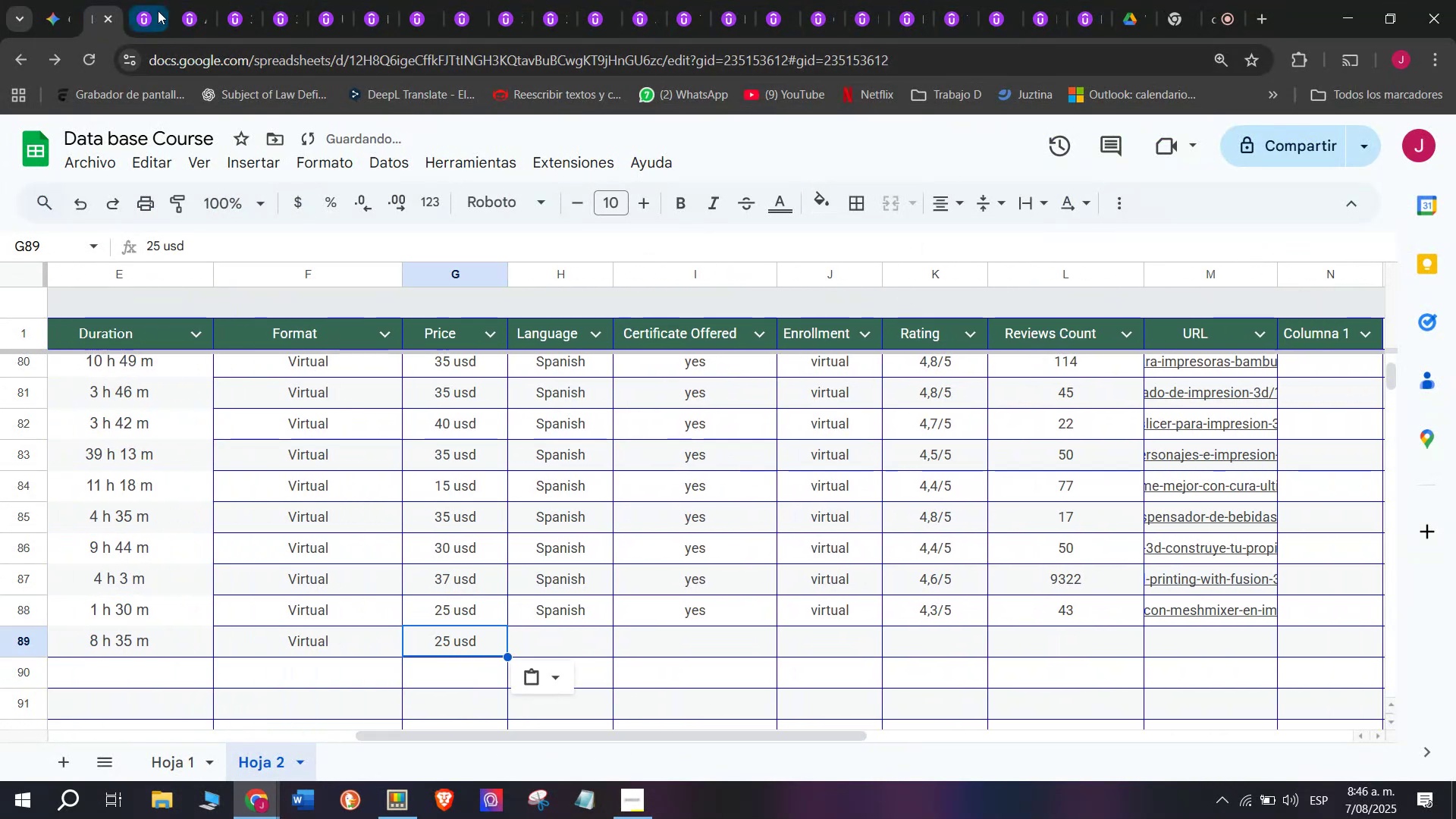 
left_click([152, 2])
 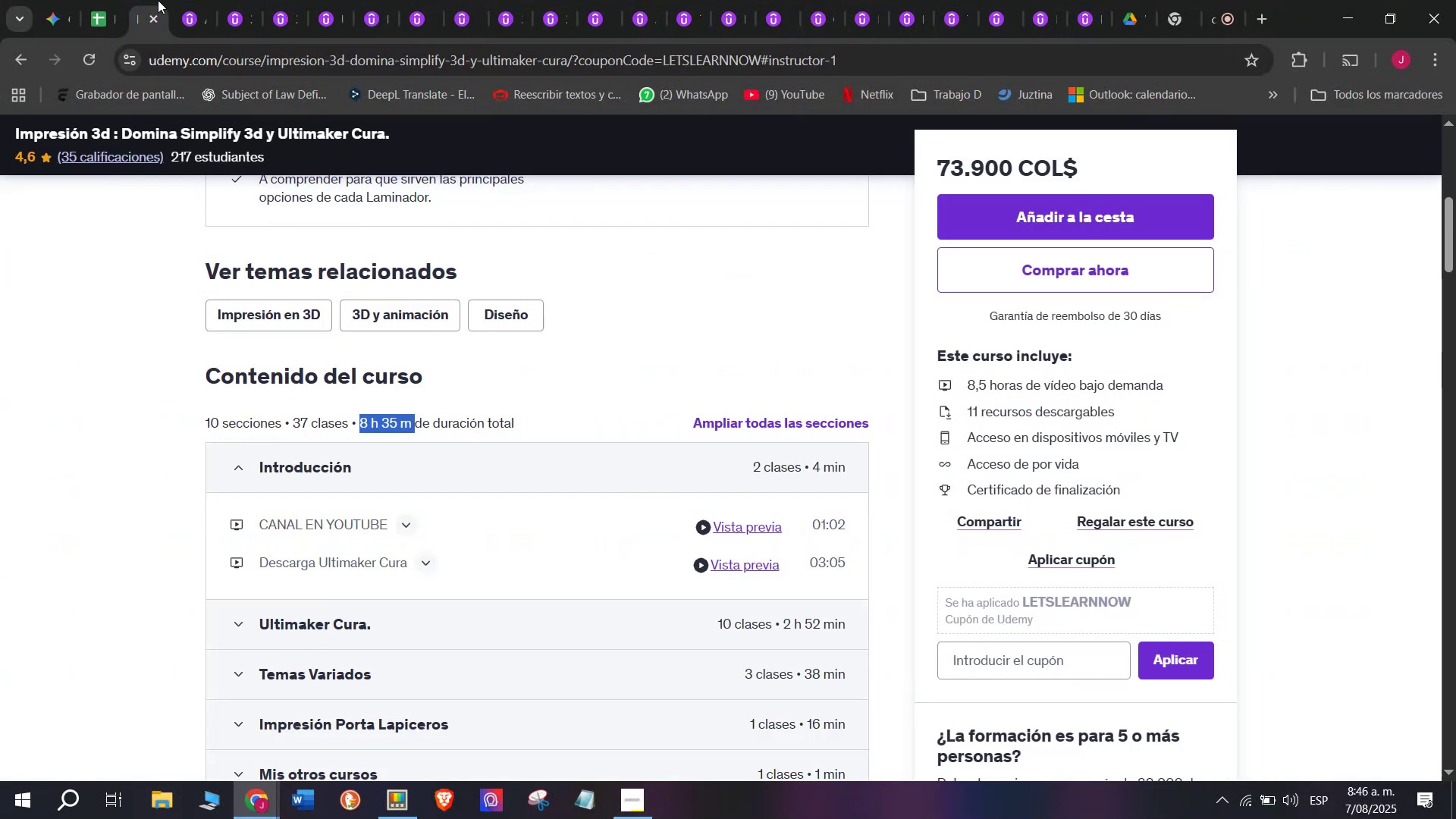 
left_click([89, 0])
 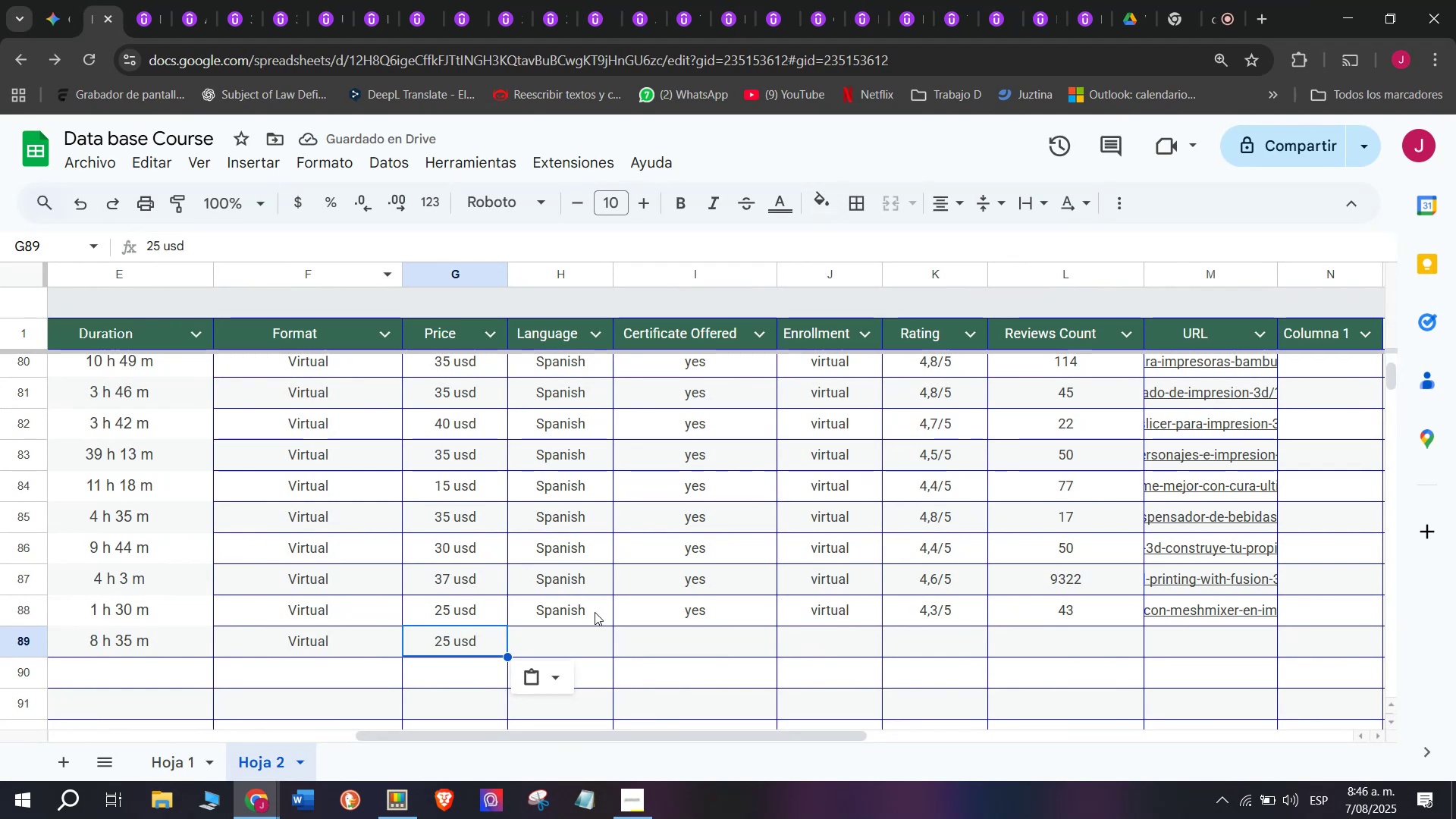 
key(Control+ControlLeft)
 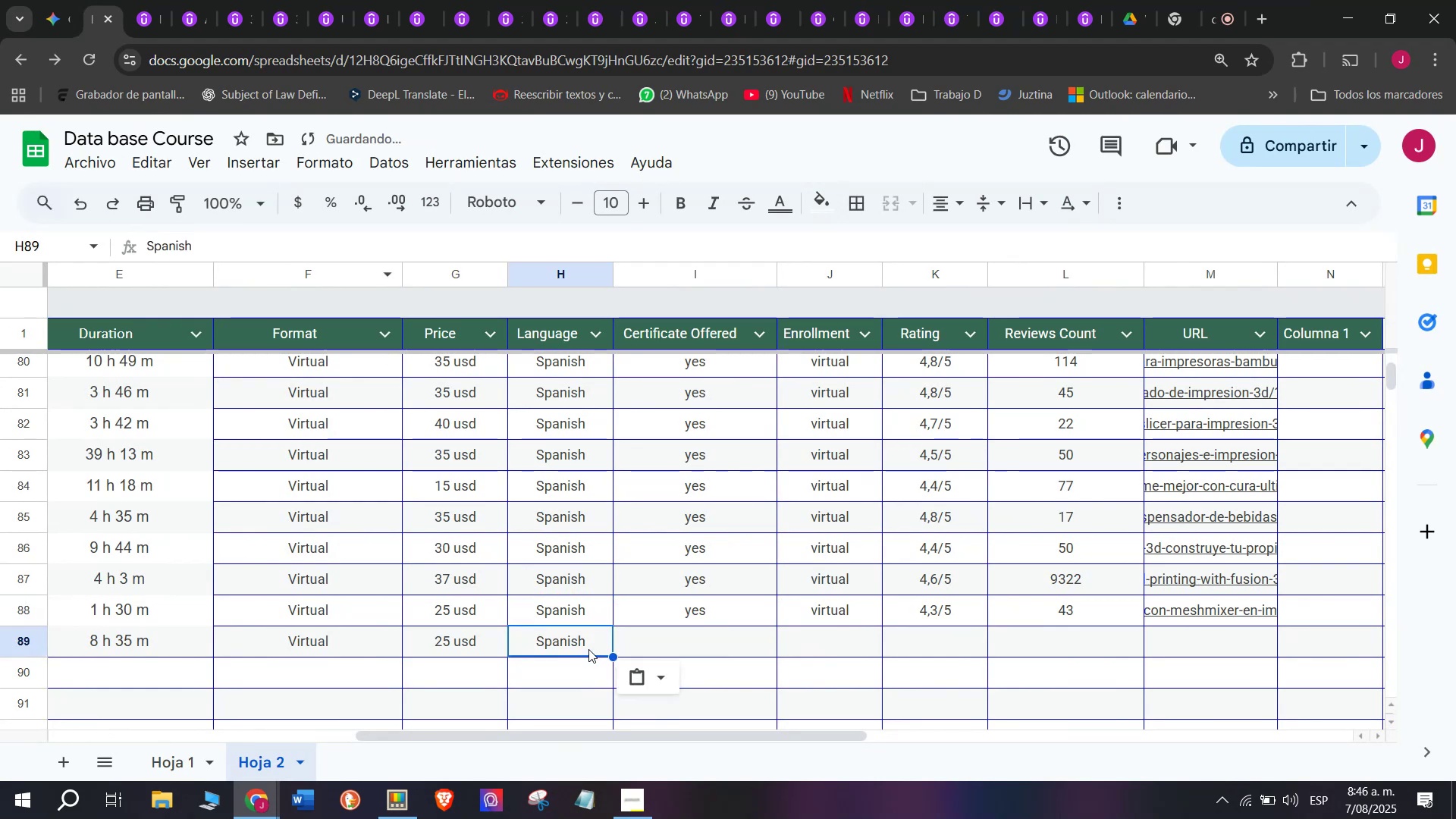 
key(Break)
 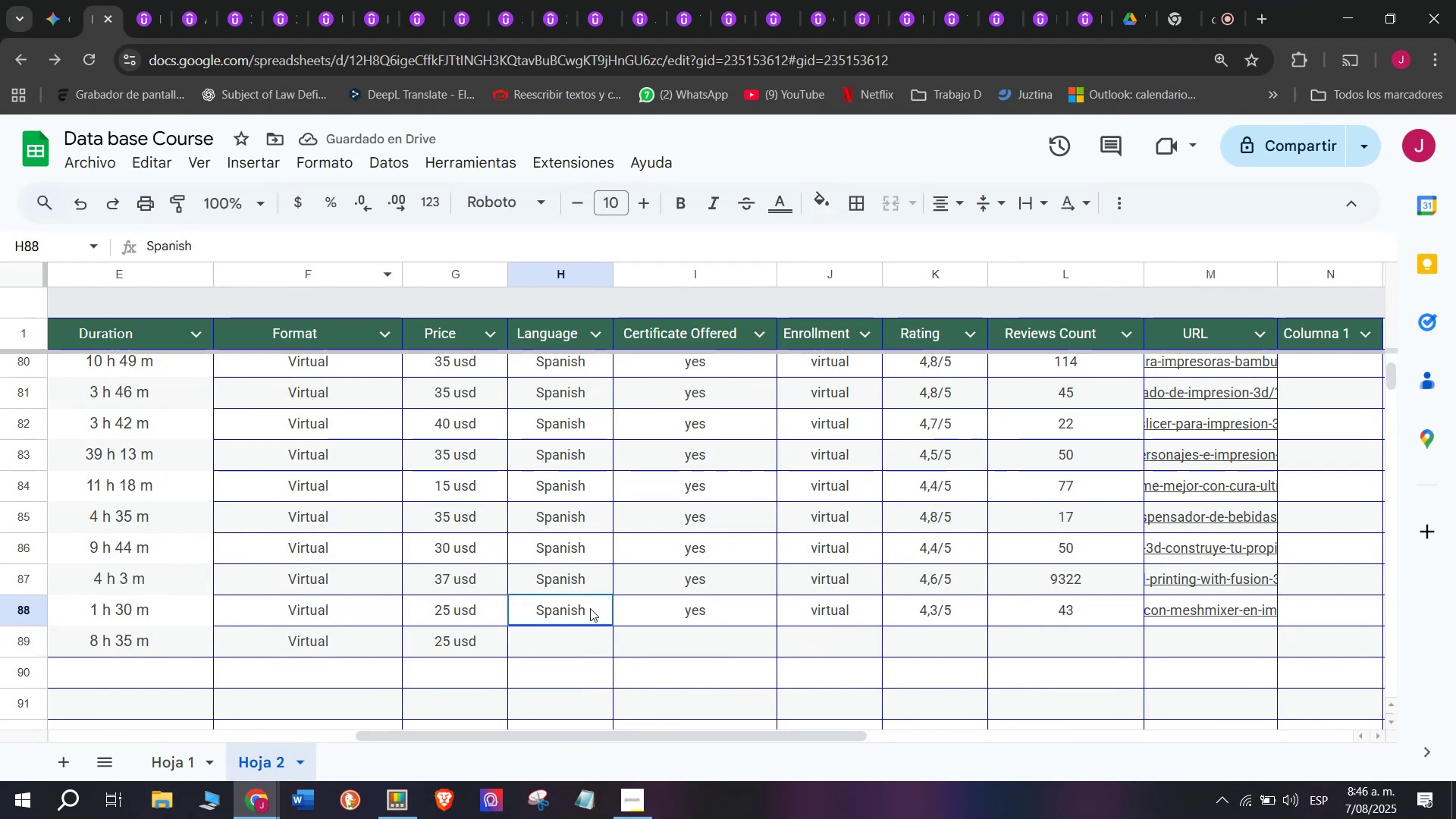 
key(Control+C)
 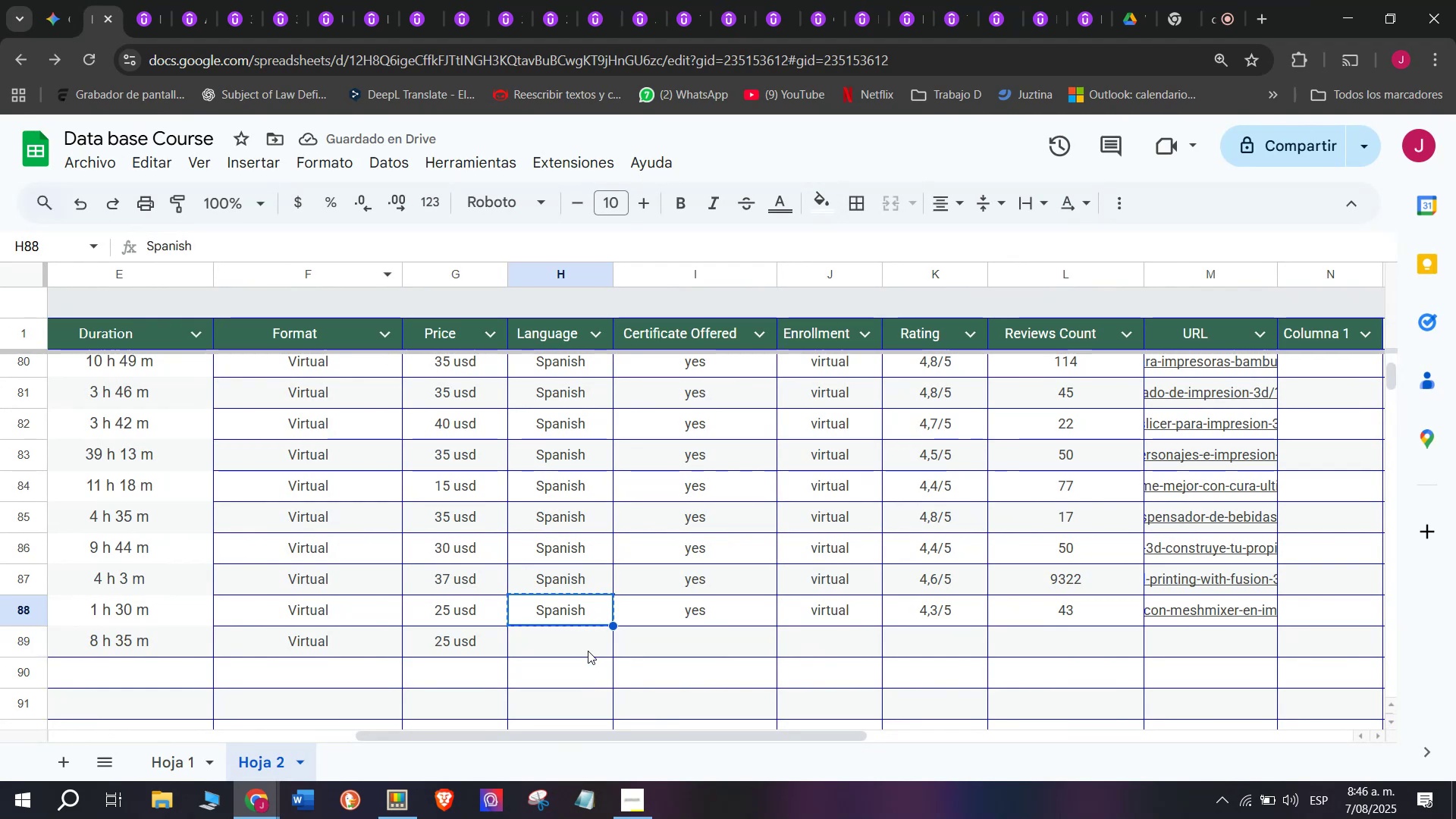 
double_click([588, 651])
 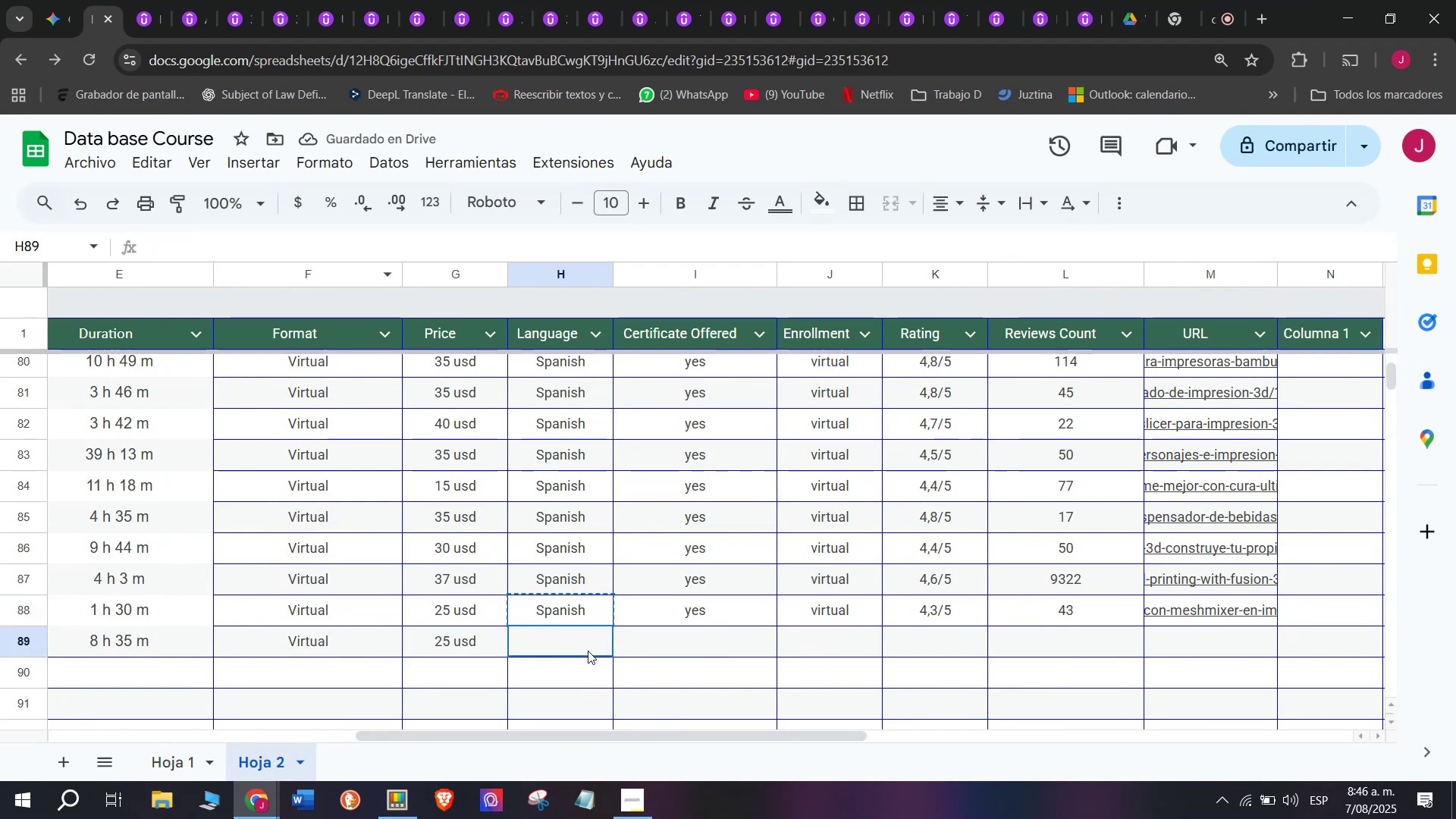 
key(Z)
 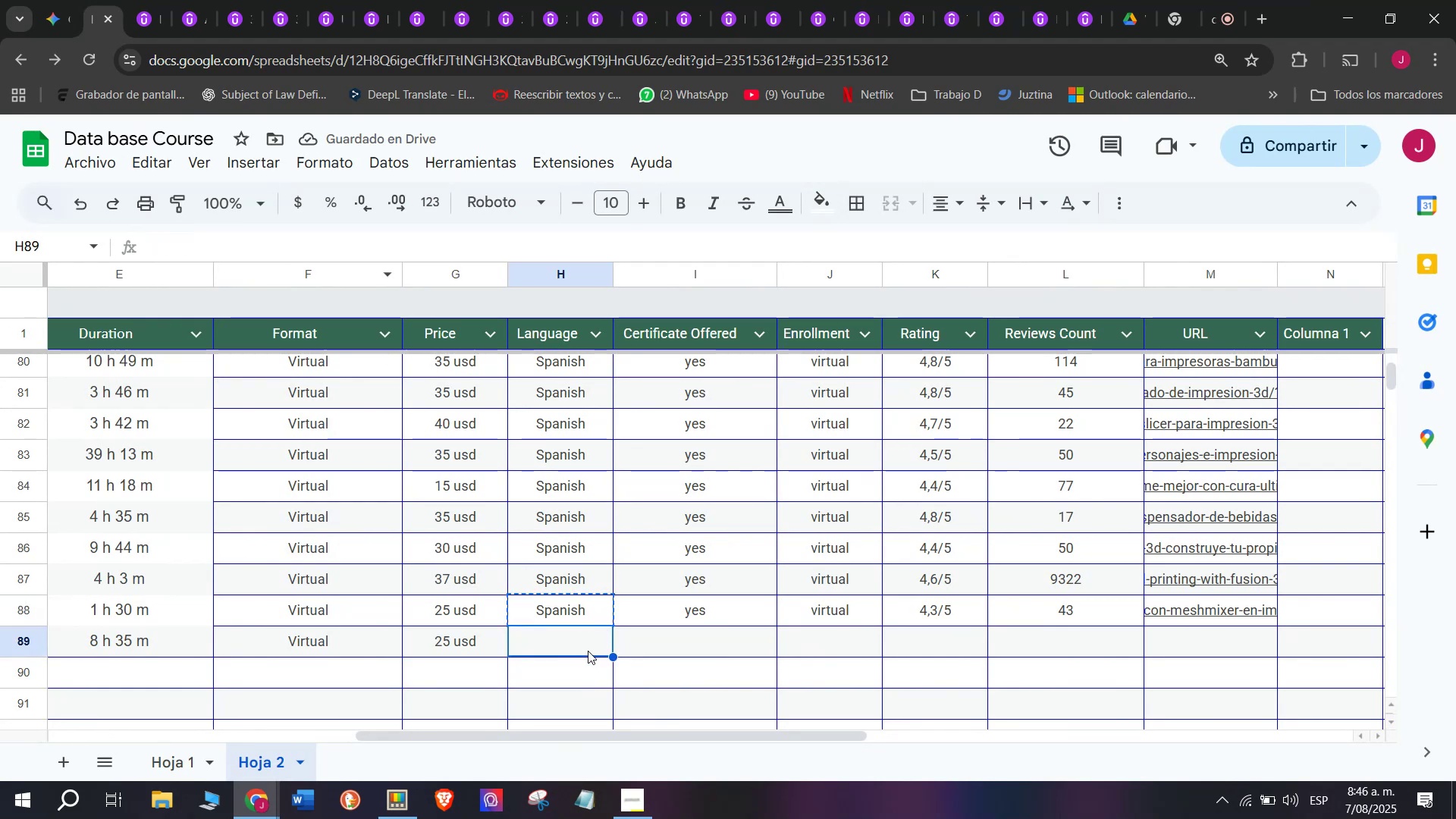 
key(Control+ControlLeft)
 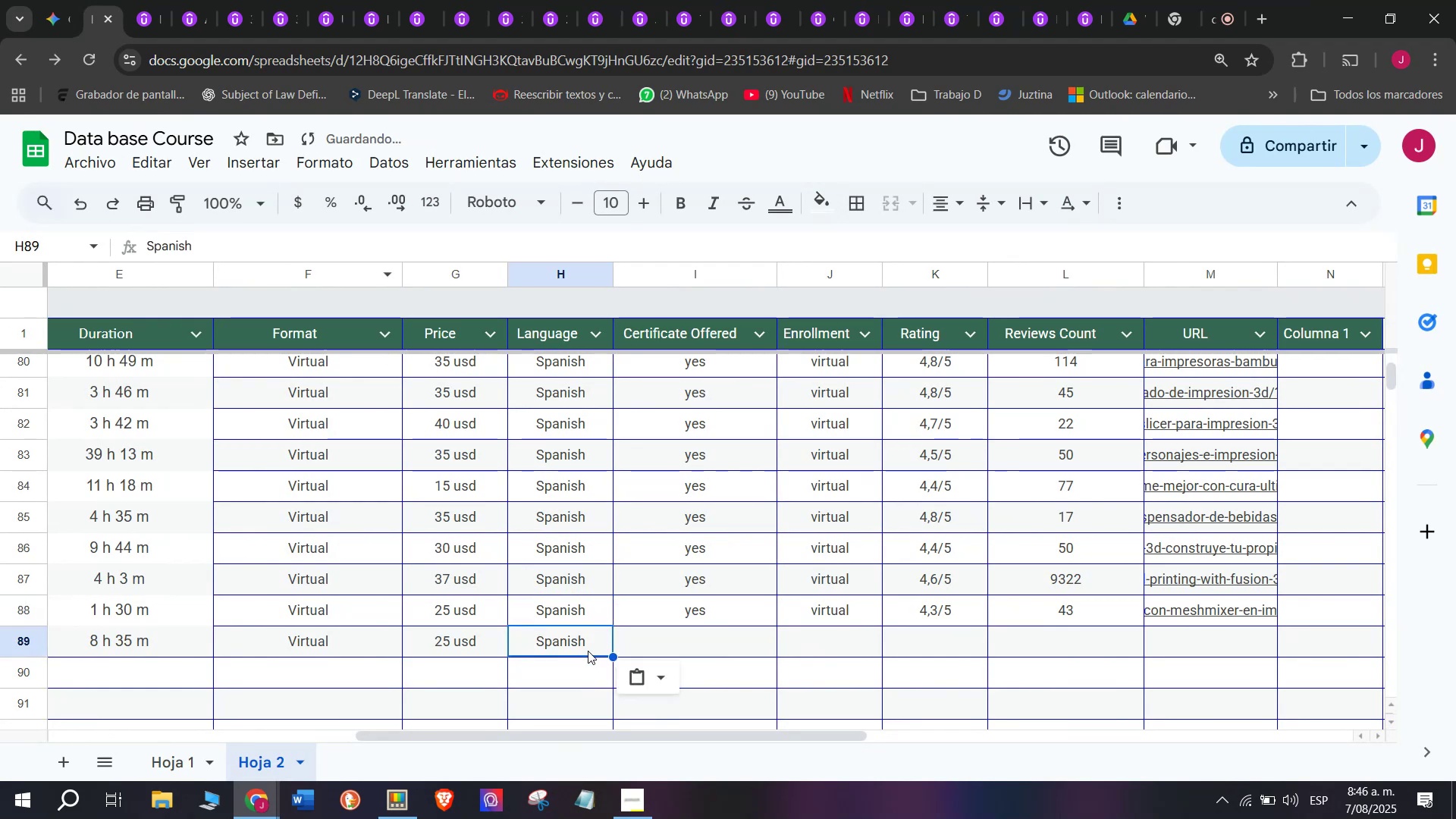 
key(Control+V)
 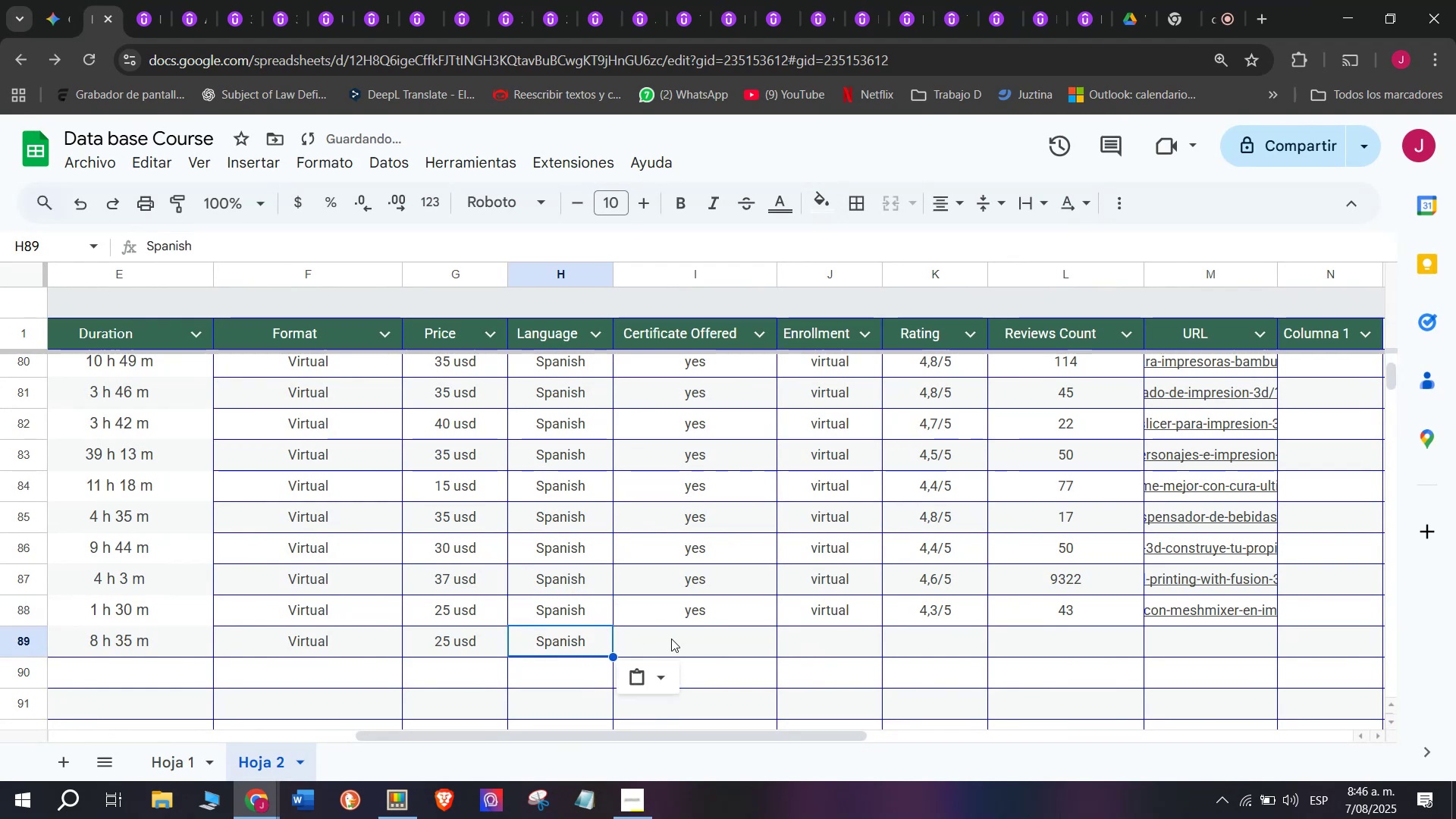 
triple_click([671, 639])
 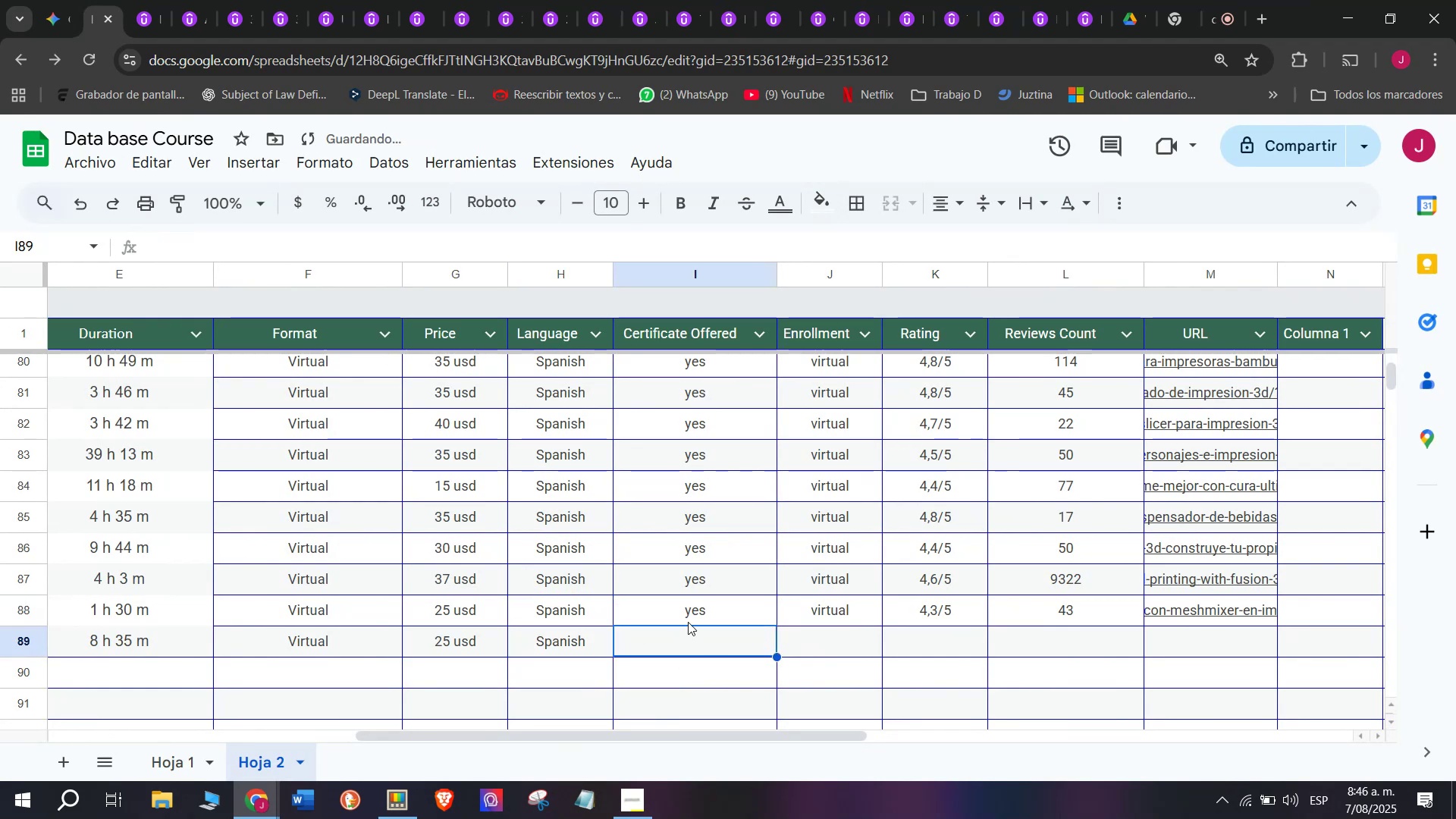 
triple_click([688, 622])
 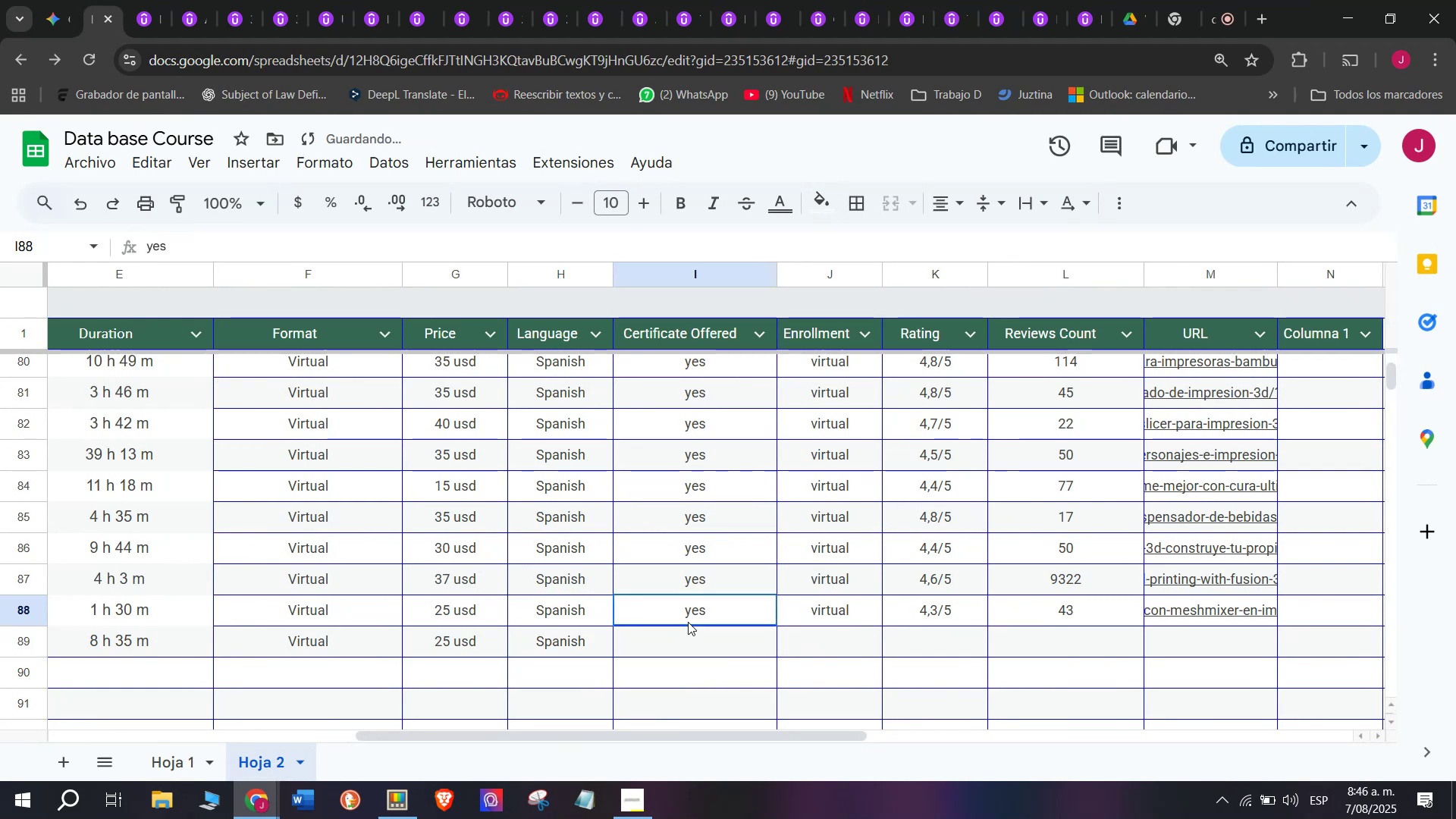 
key(Break)
 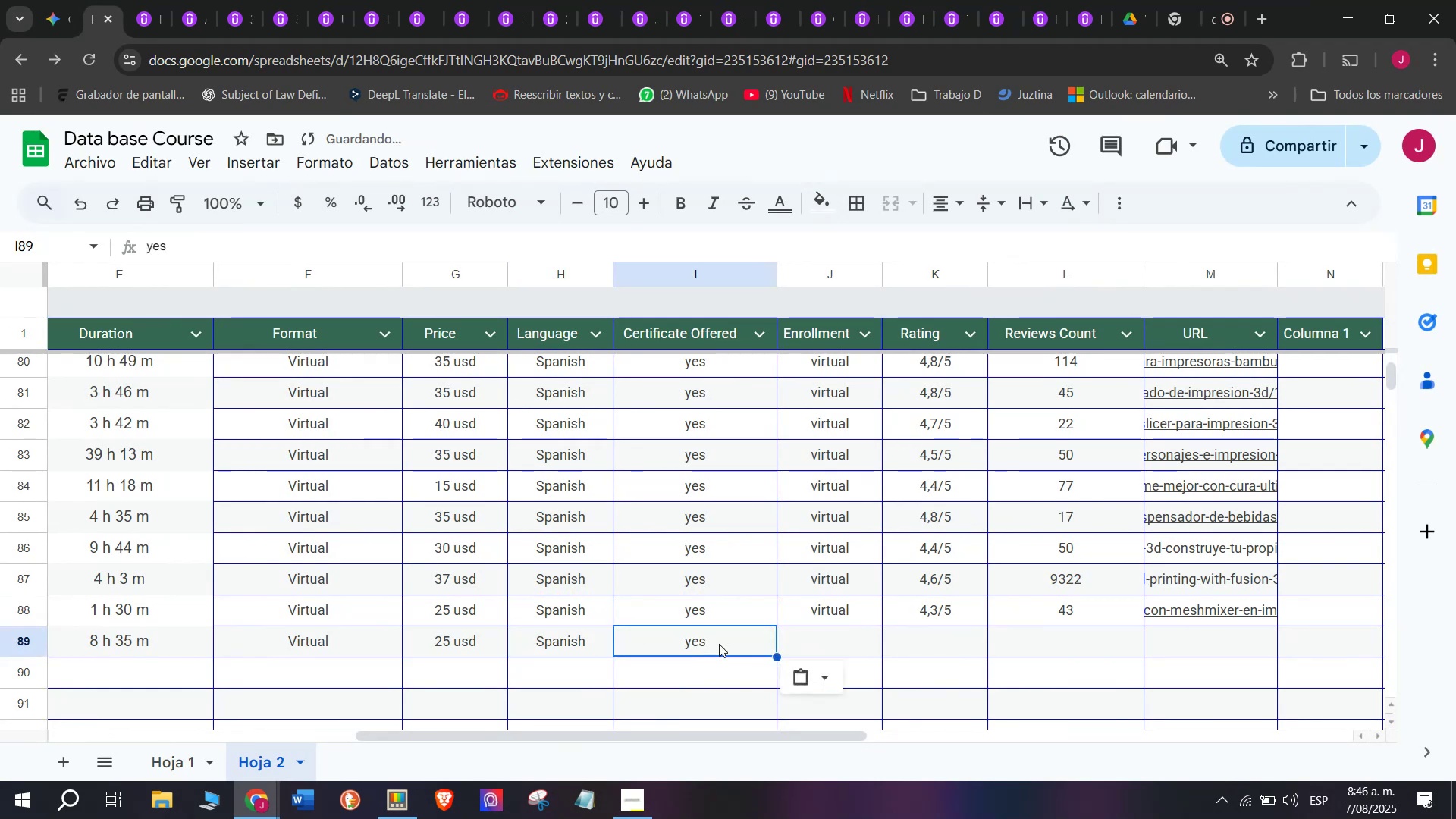 
key(Control+ControlLeft)
 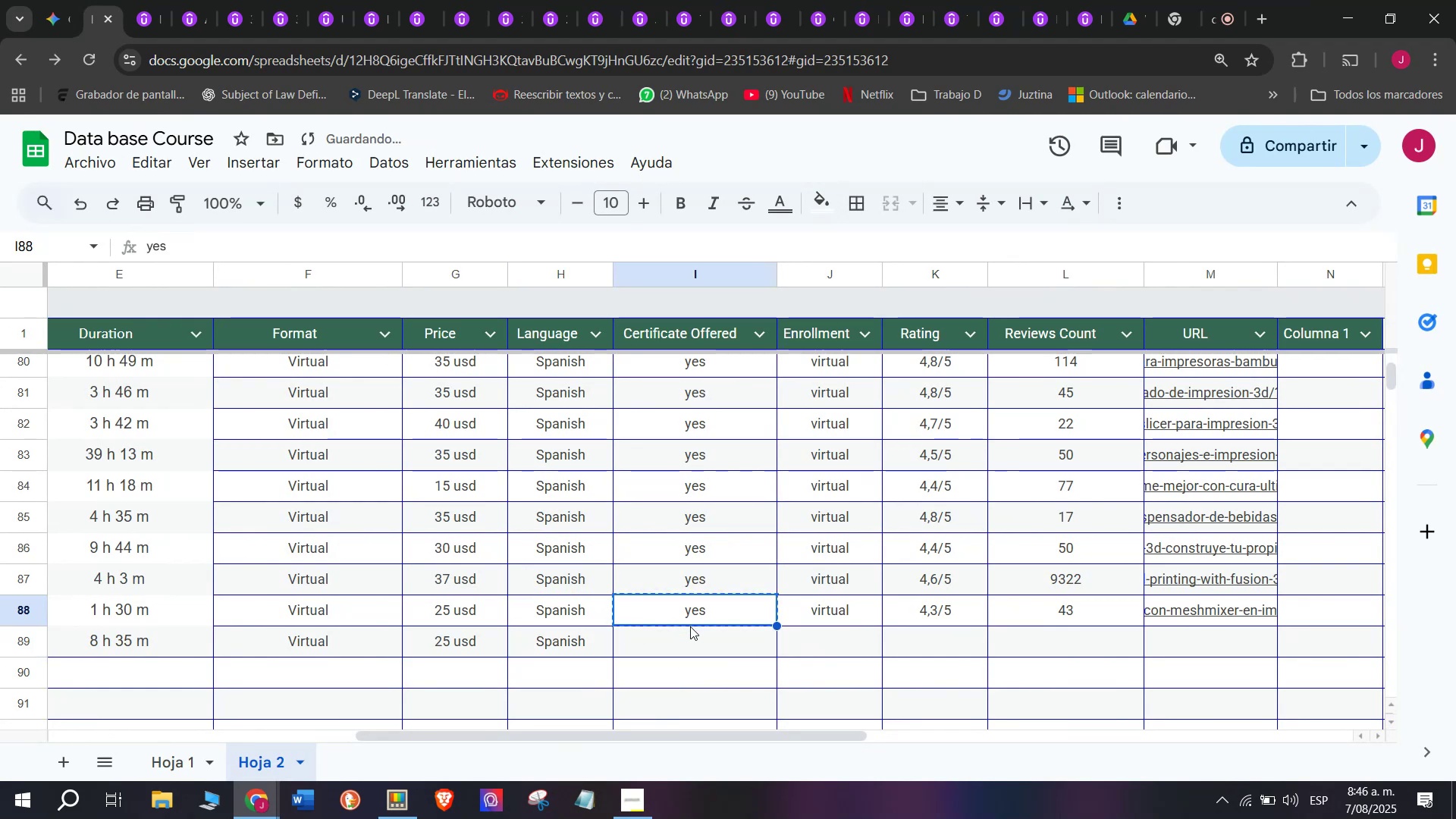 
key(Control+C)
 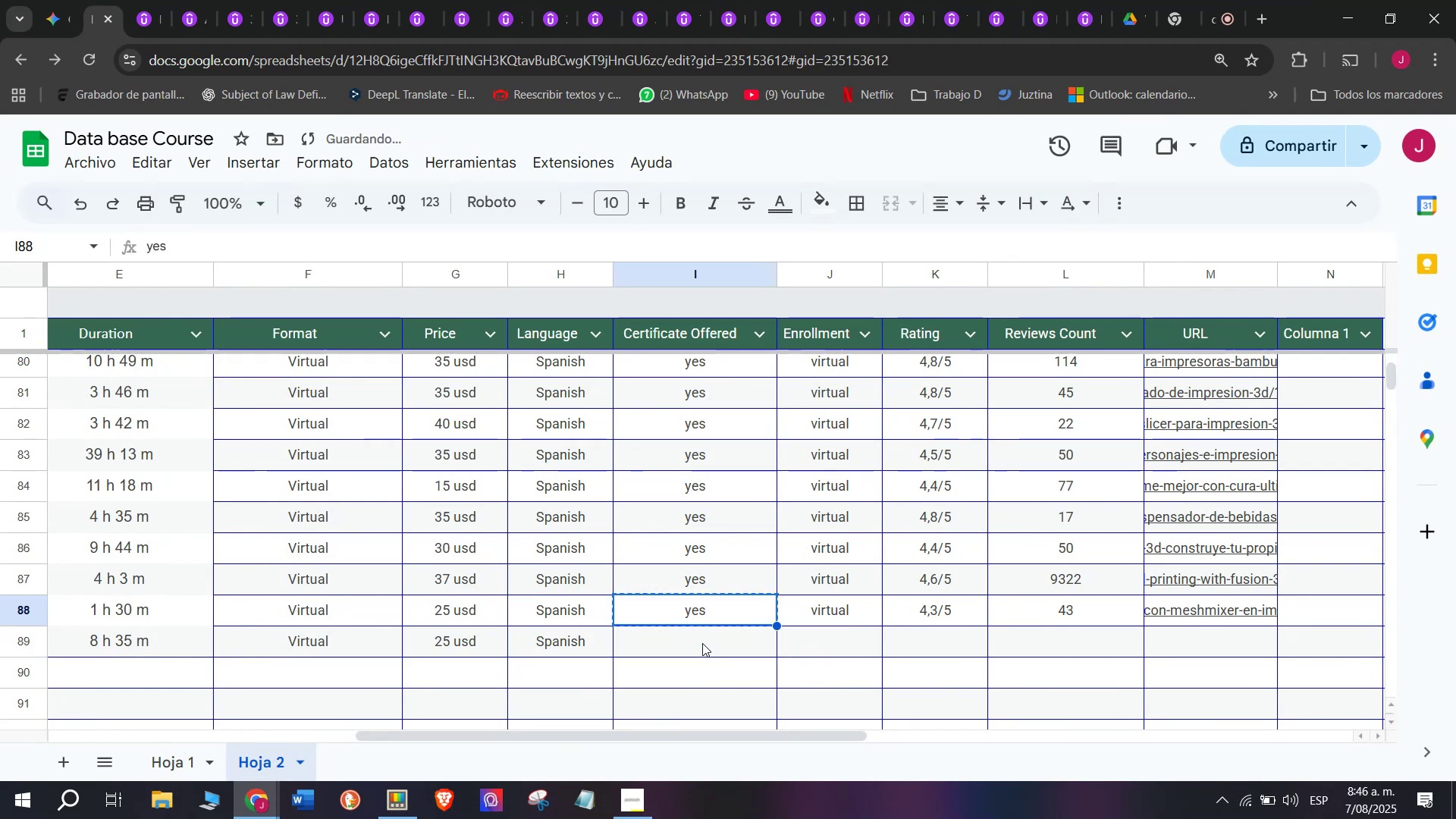 
triple_click([702, 643])
 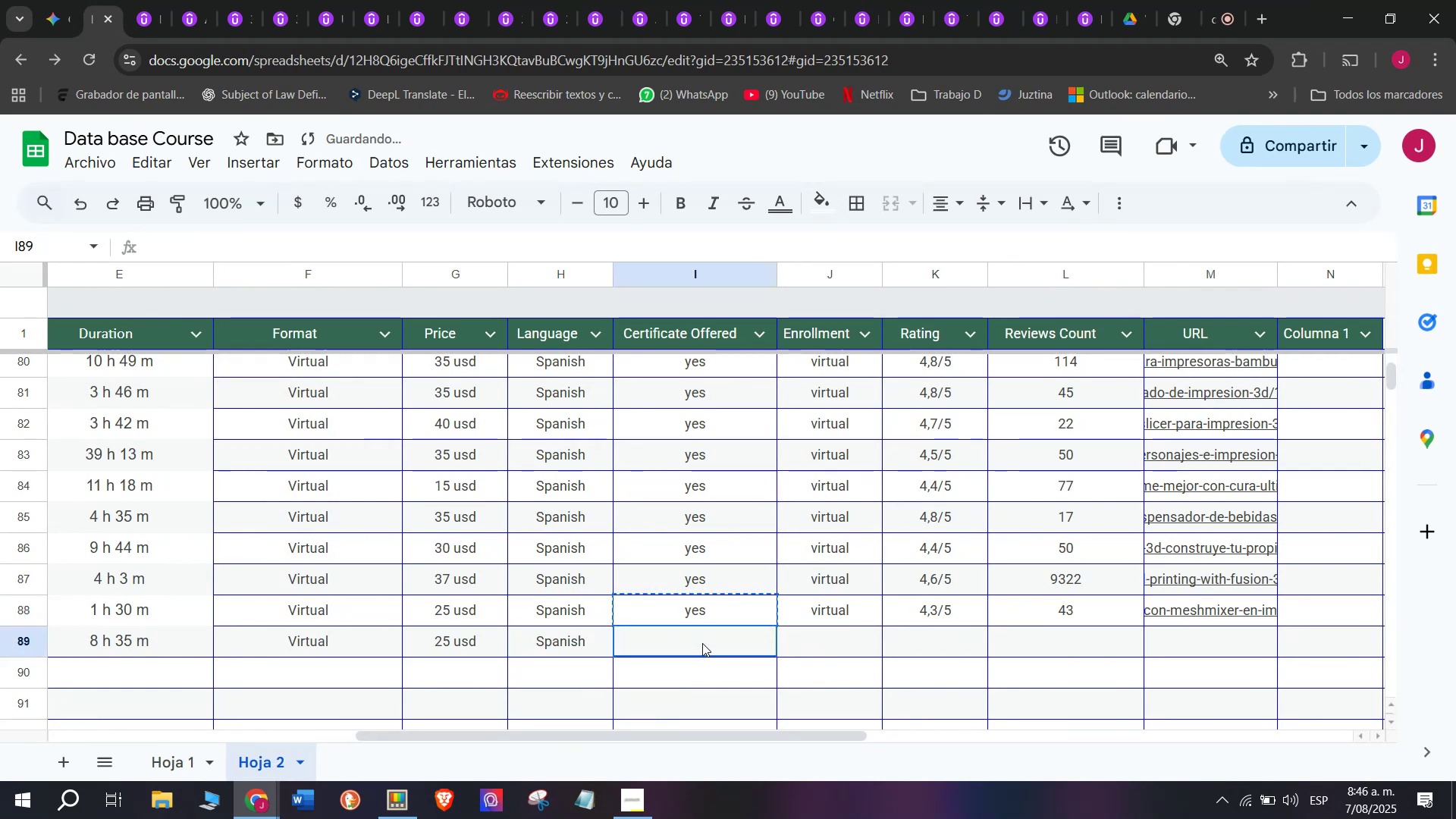 
key(Z)
 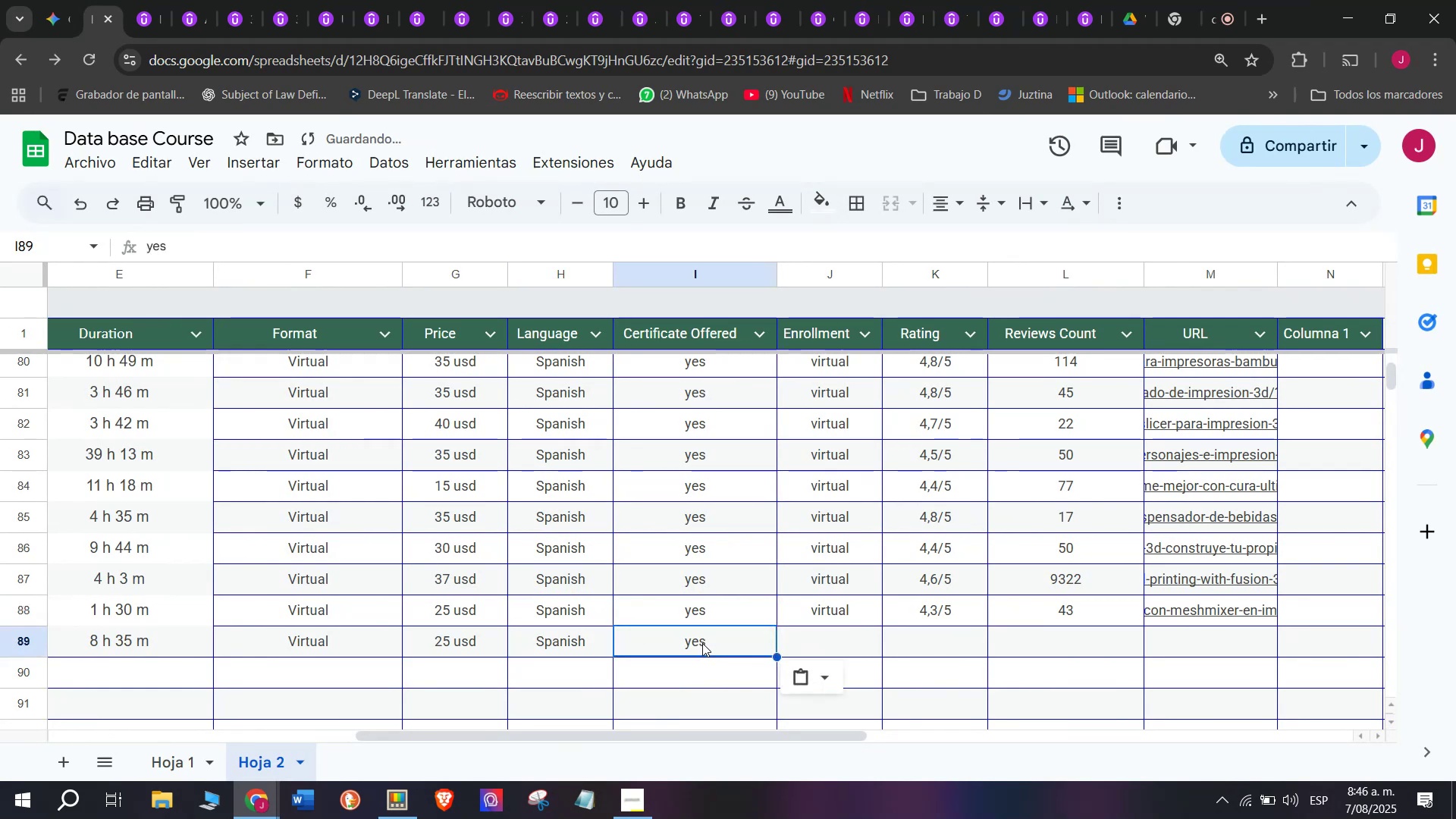 
key(Control+ControlLeft)
 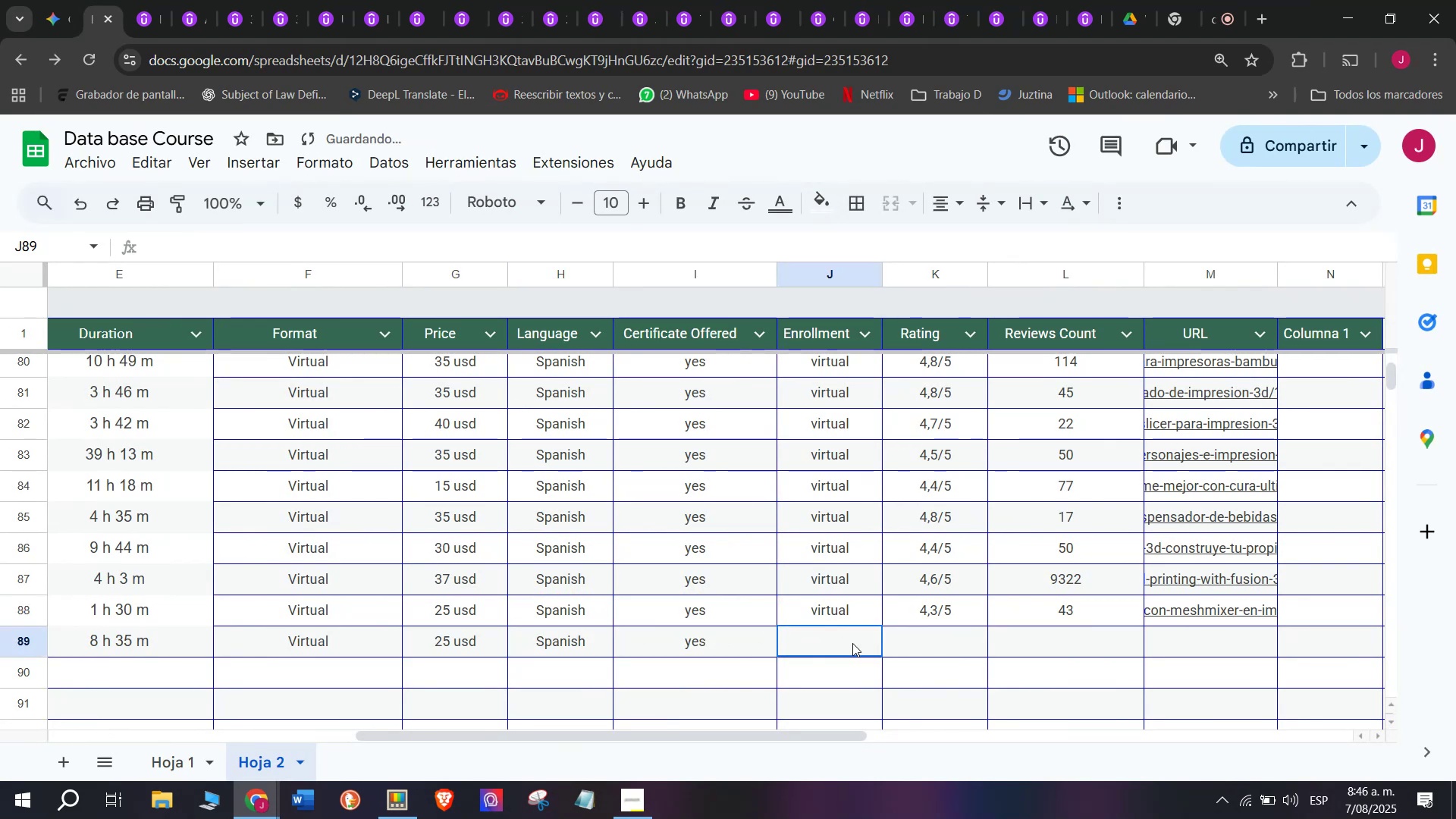 
key(Control+V)
 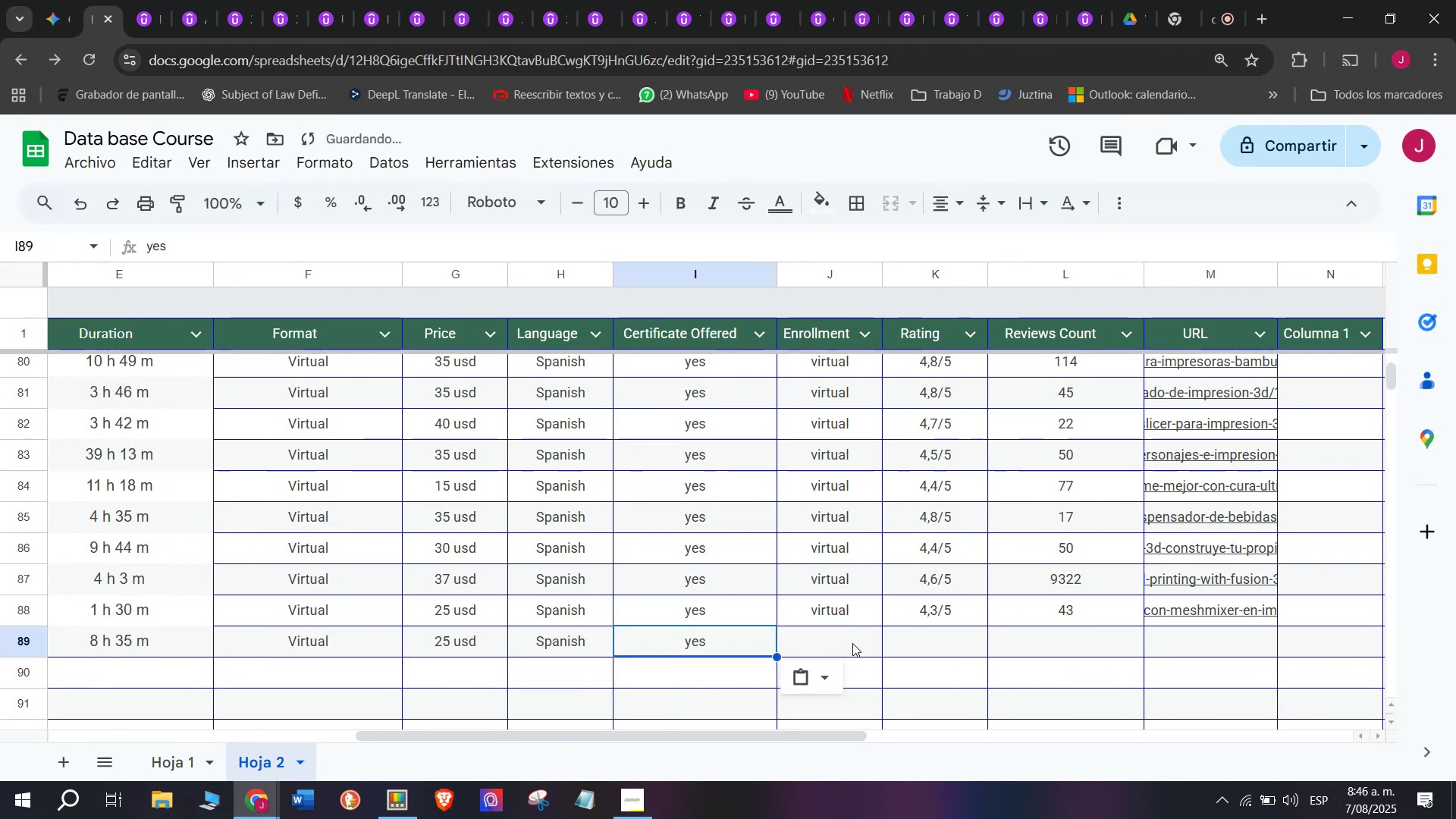 
triple_click([852, 643])
 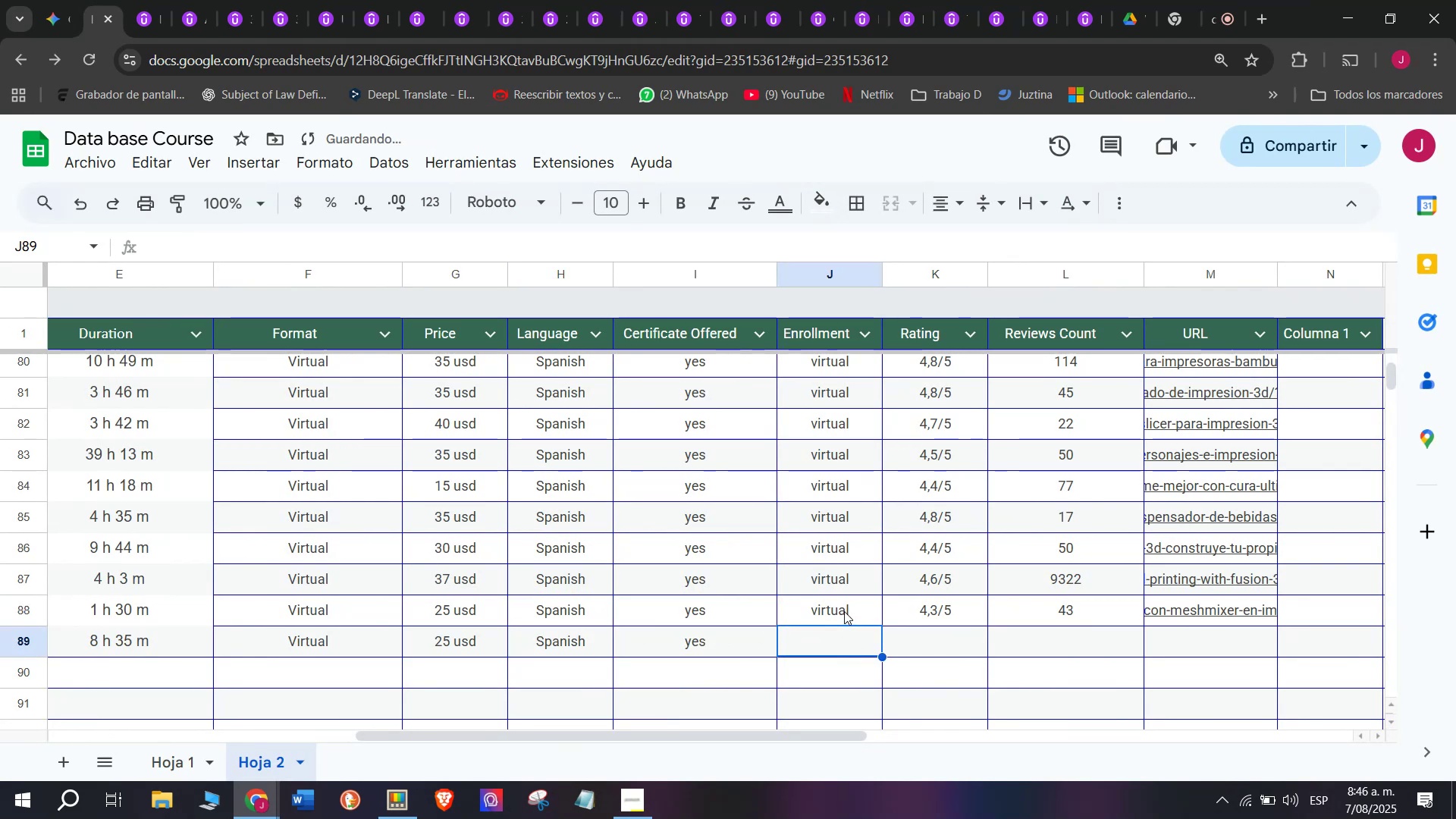 
triple_click([844, 611])
 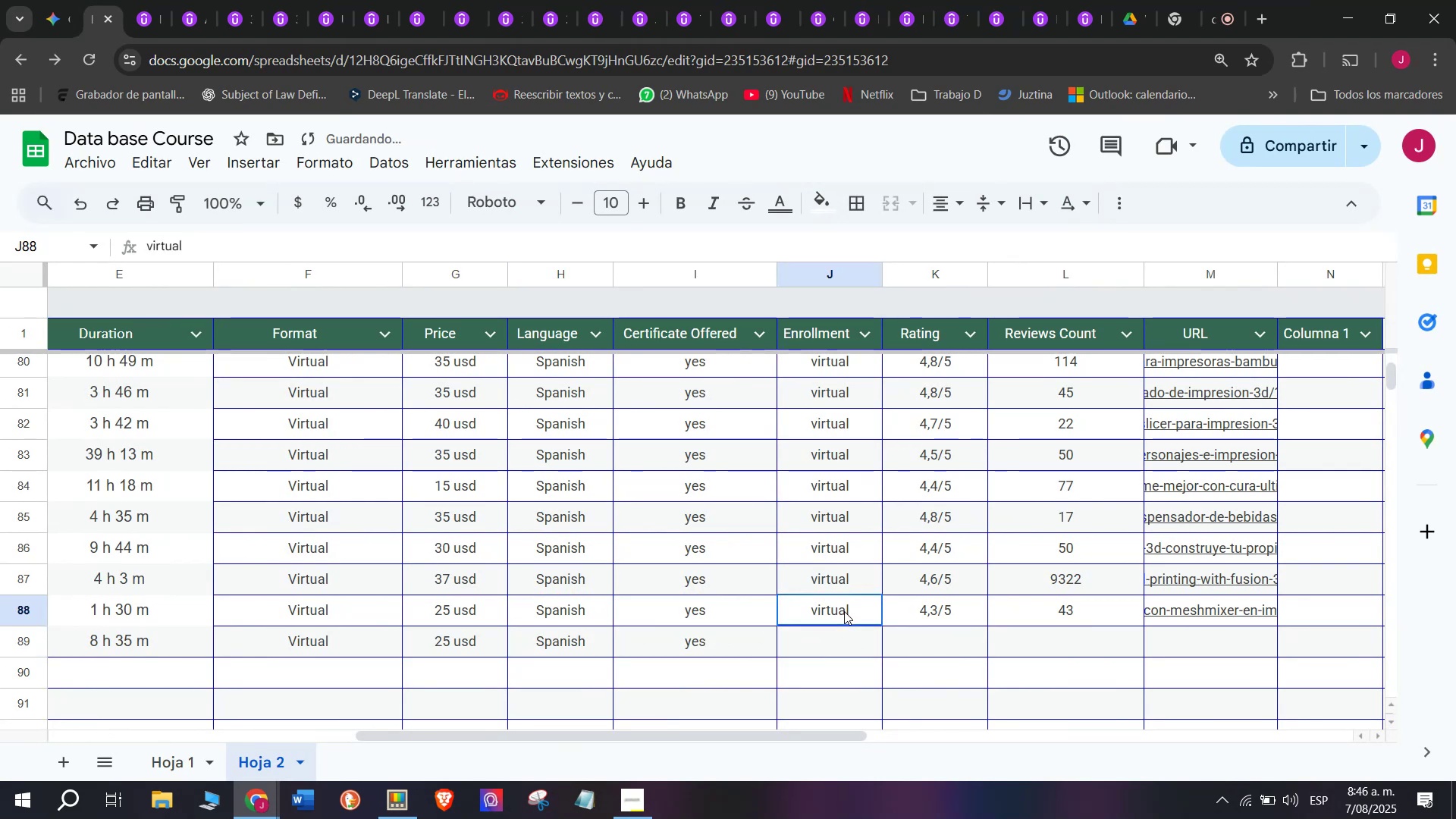 
key(Break)
 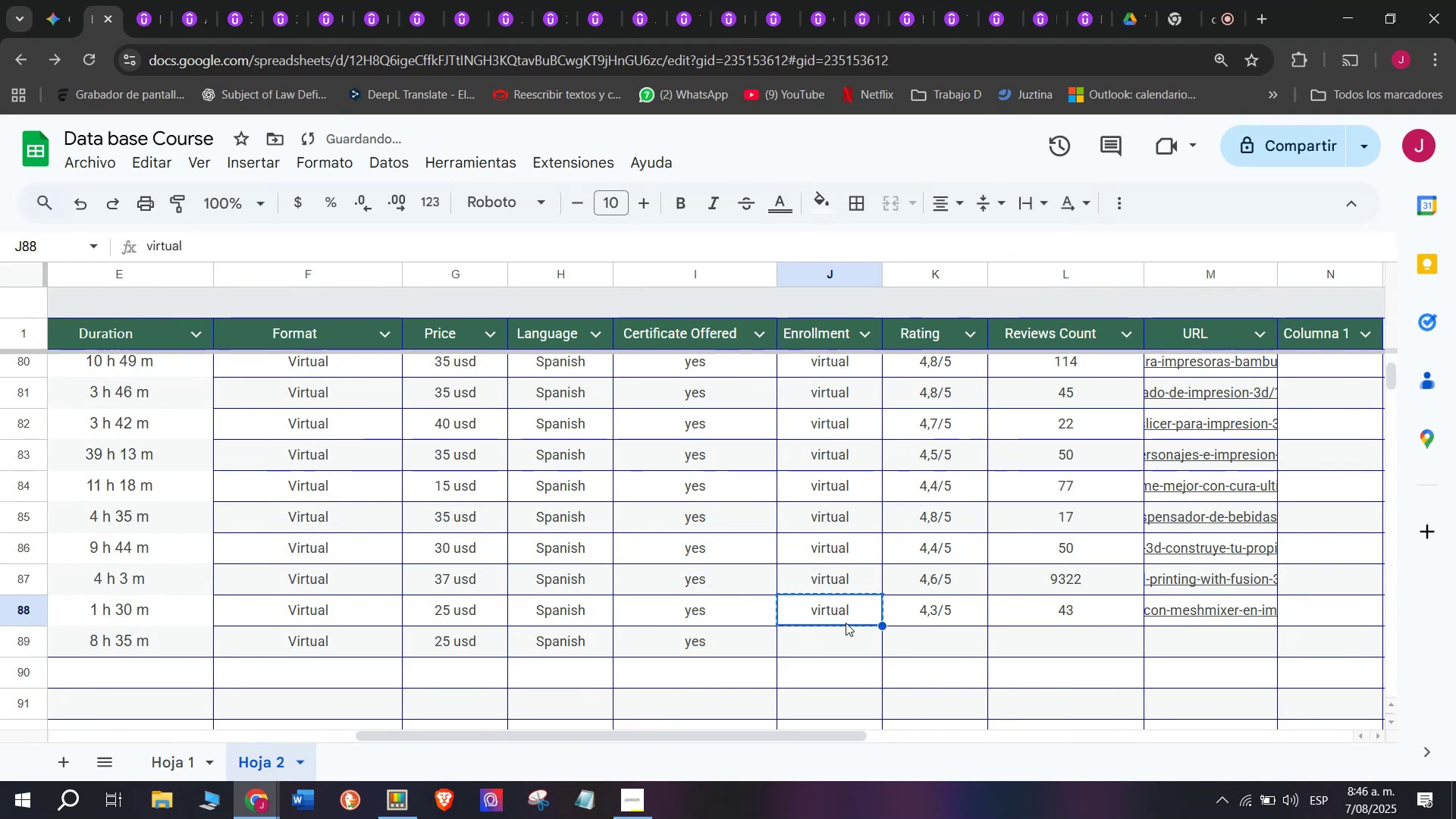 
key(Control+ControlLeft)
 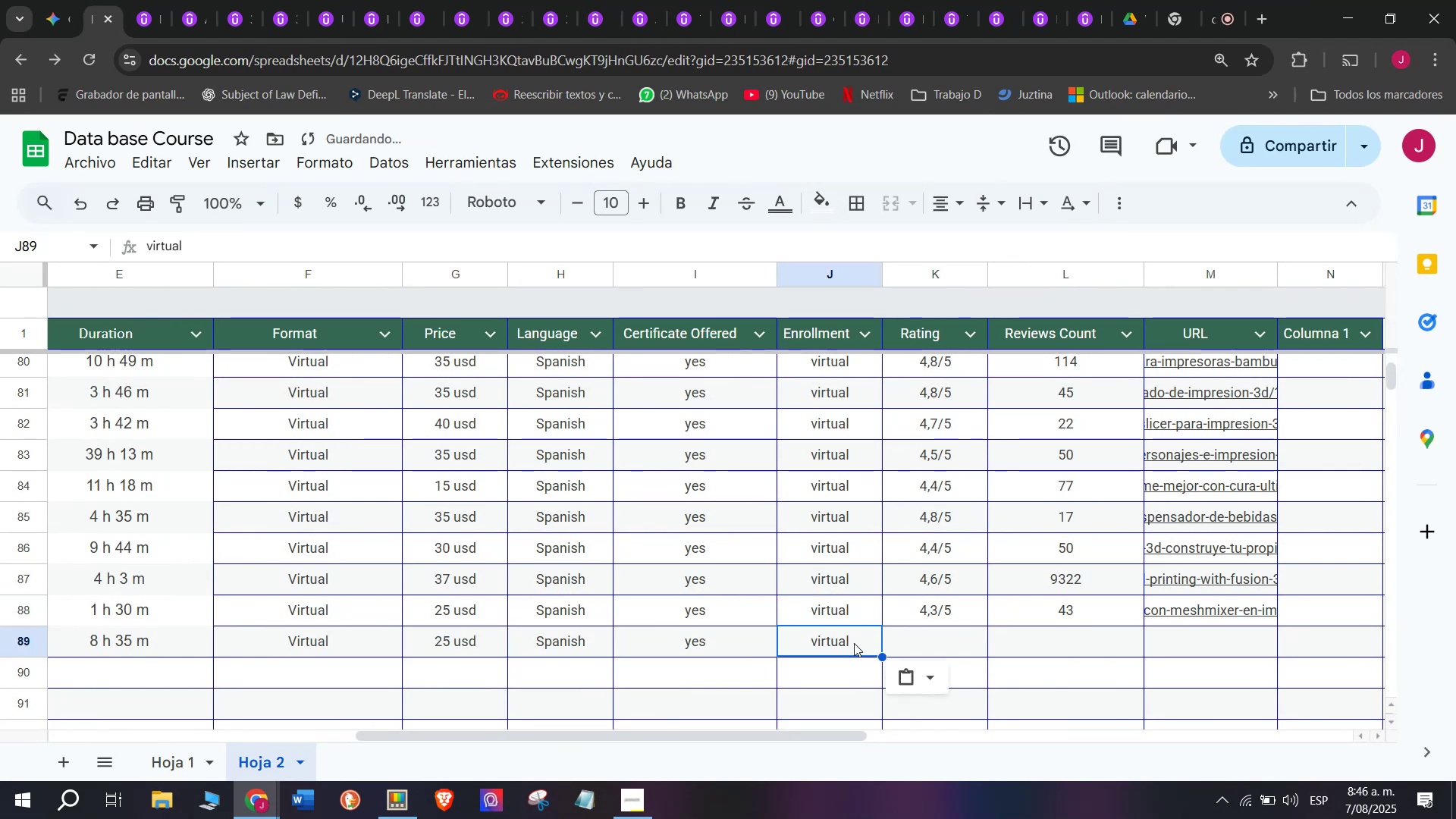 
key(Control+C)
 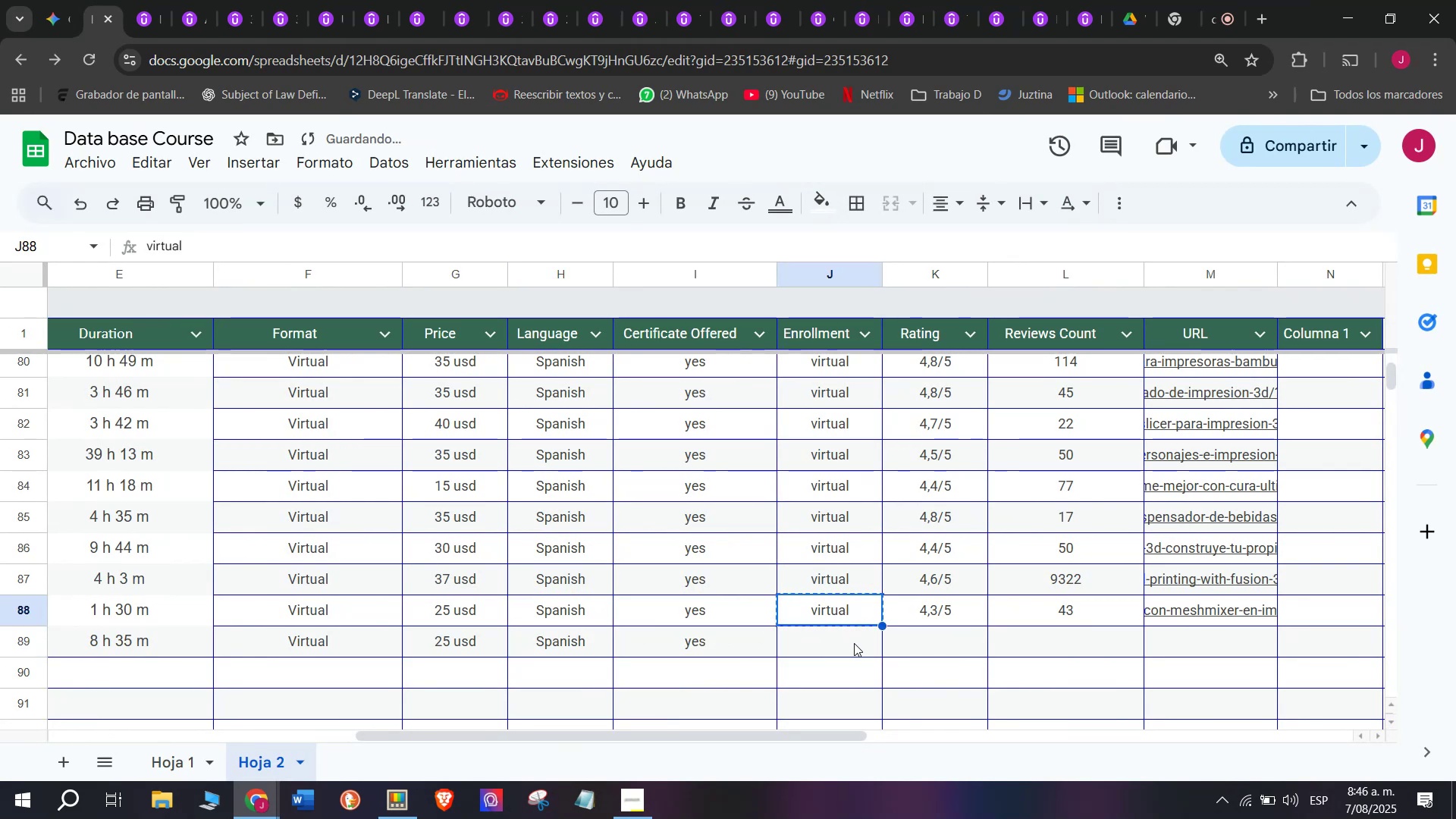 
triple_click([854, 643])
 